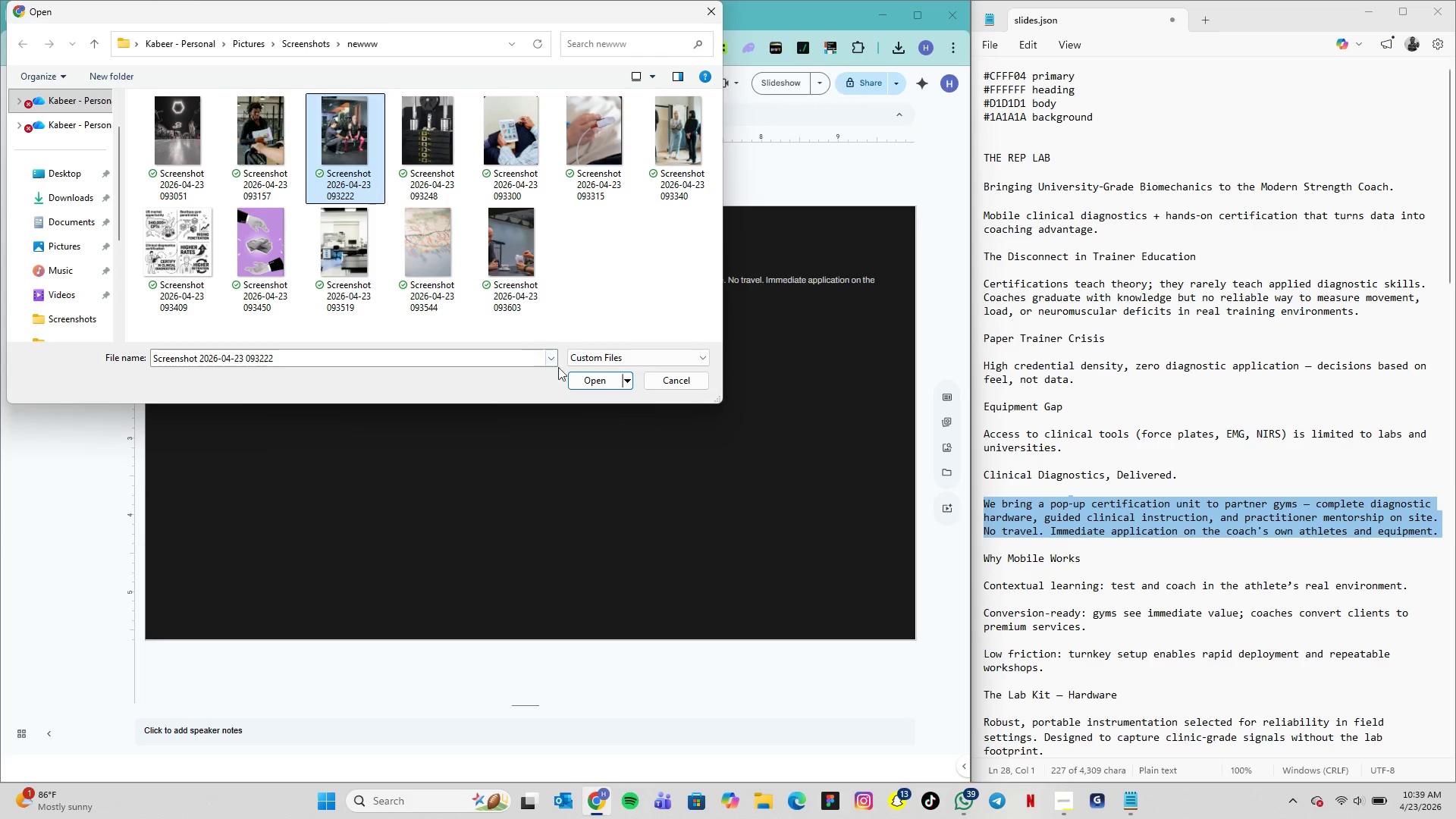 
left_click([573, 379])
 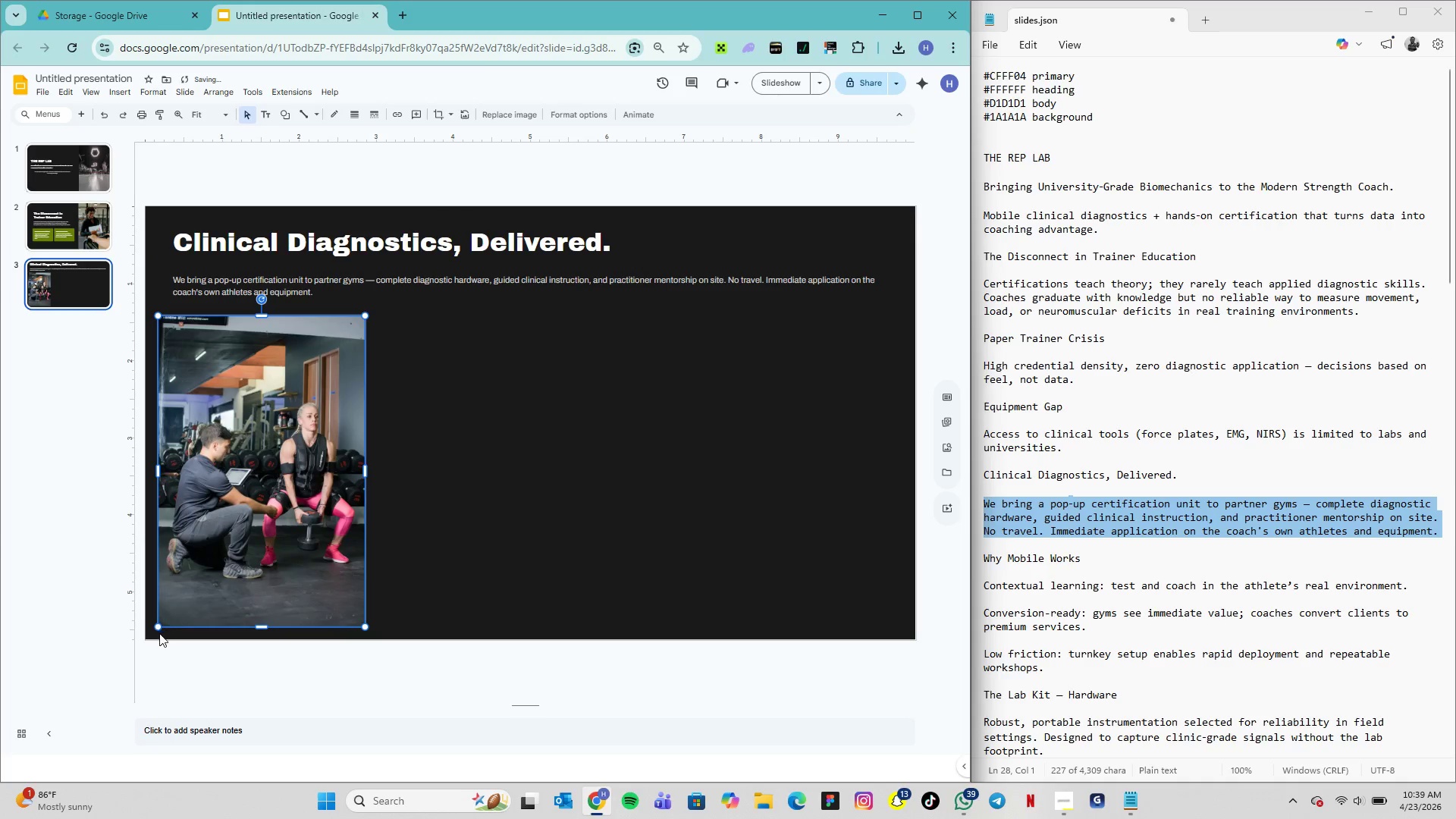 
left_click_drag(start_coordinate=[158, 629], to_coordinate=[178, 608])
 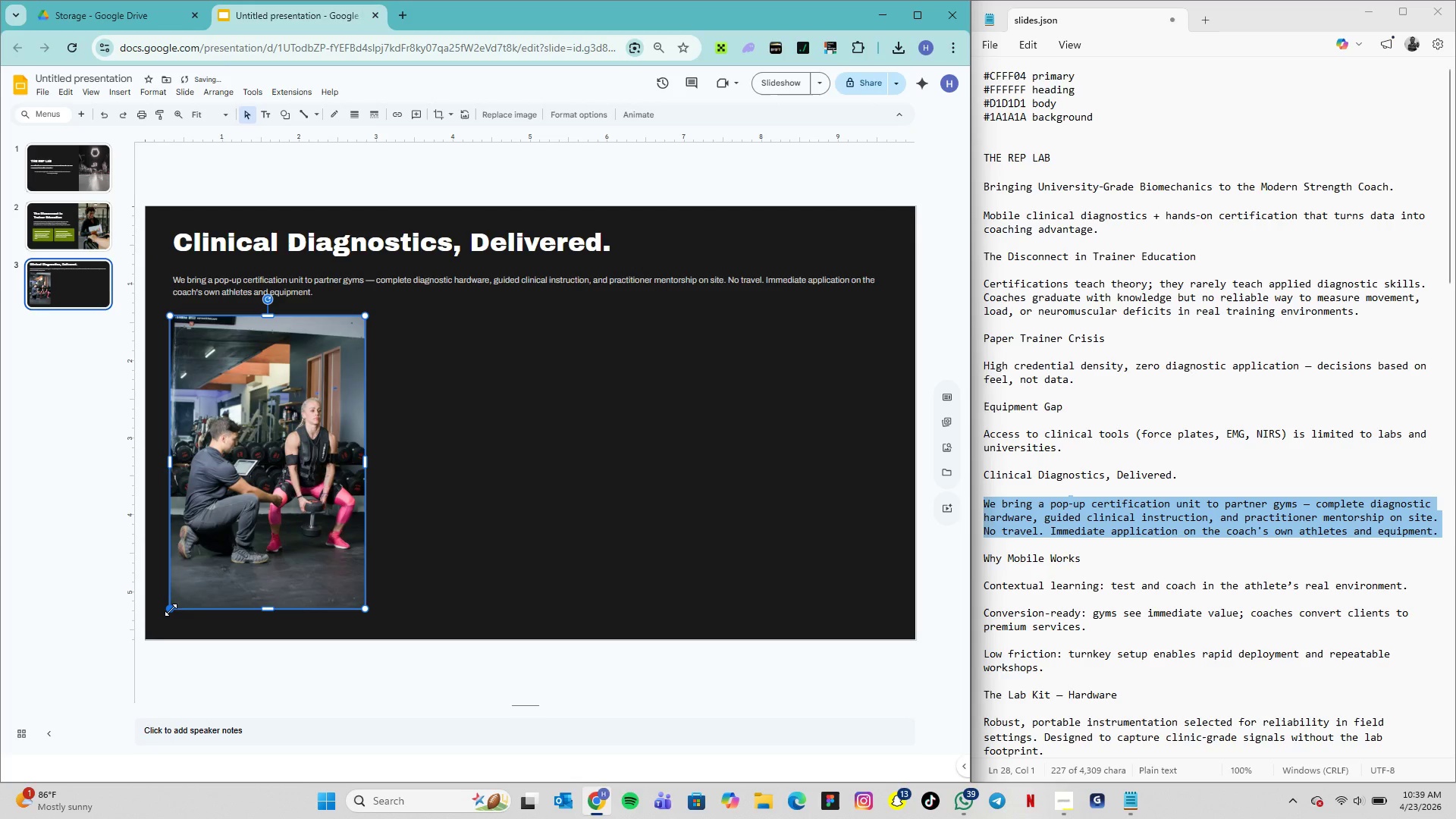 
left_click_drag(start_coordinate=[171, 610], to_coordinate=[184, 601])
 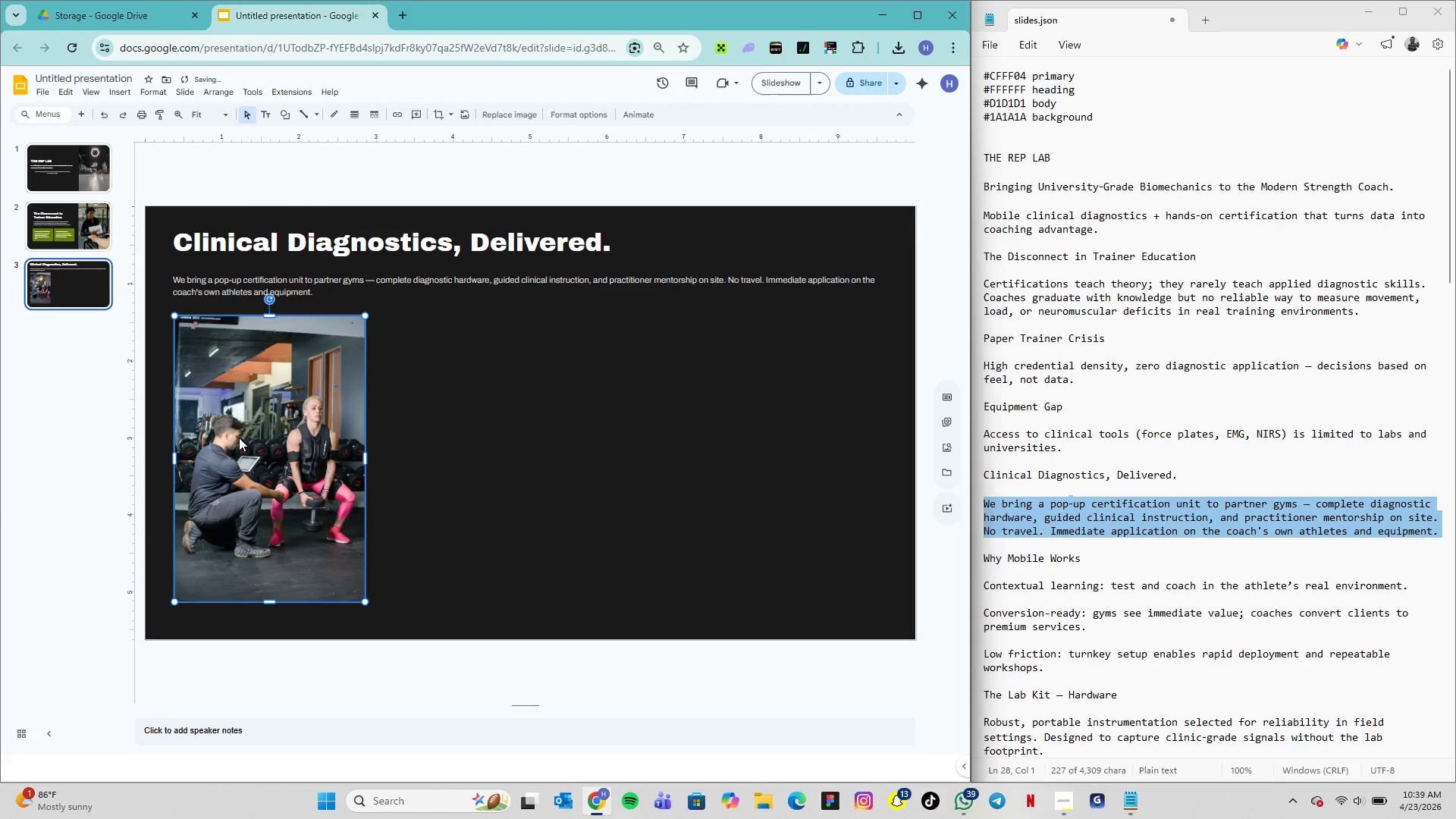 
left_click_drag(start_coordinate=[237, 438], to_coordinate=[240, 427])
 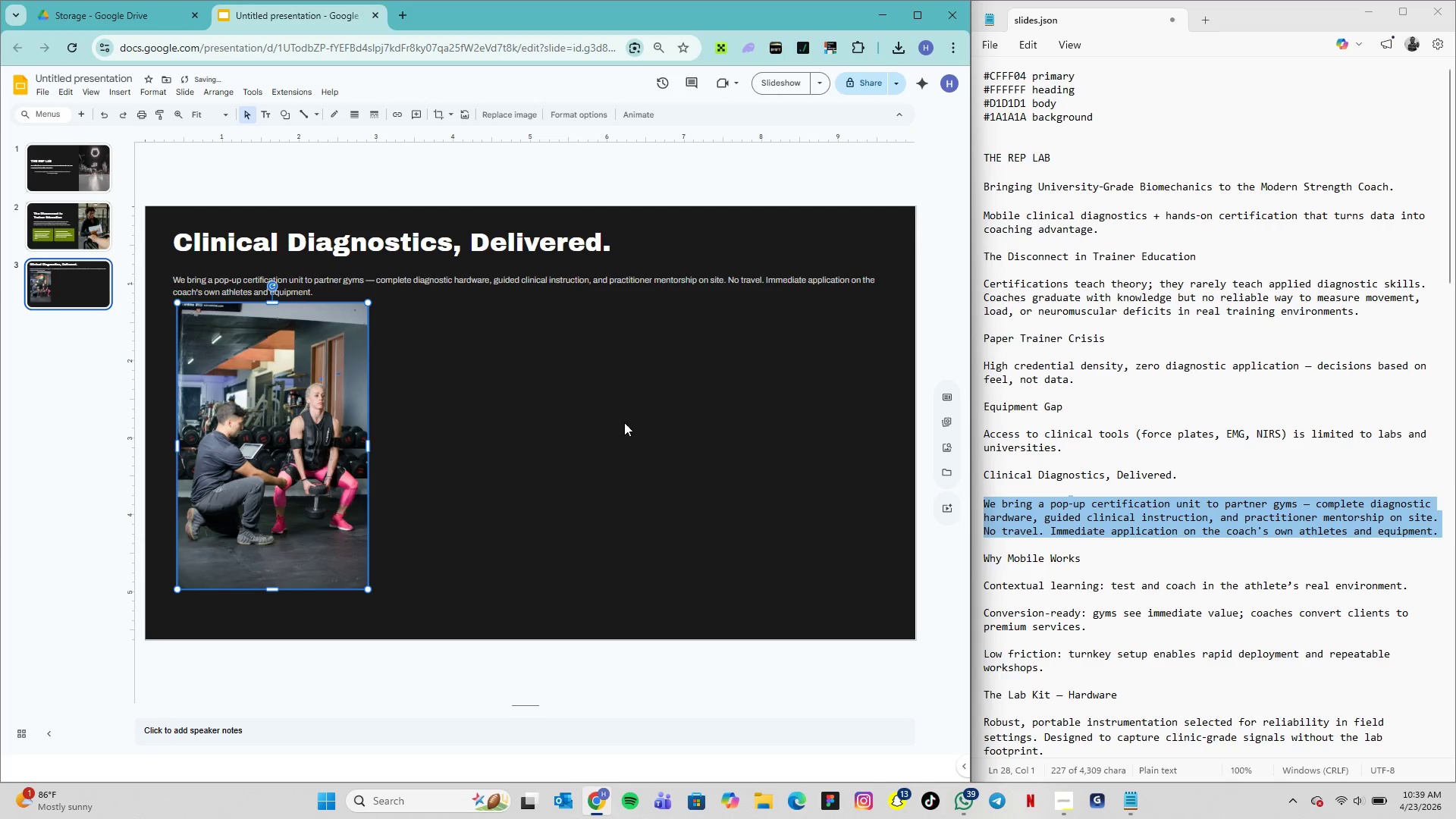 
left_click([625, 422])
 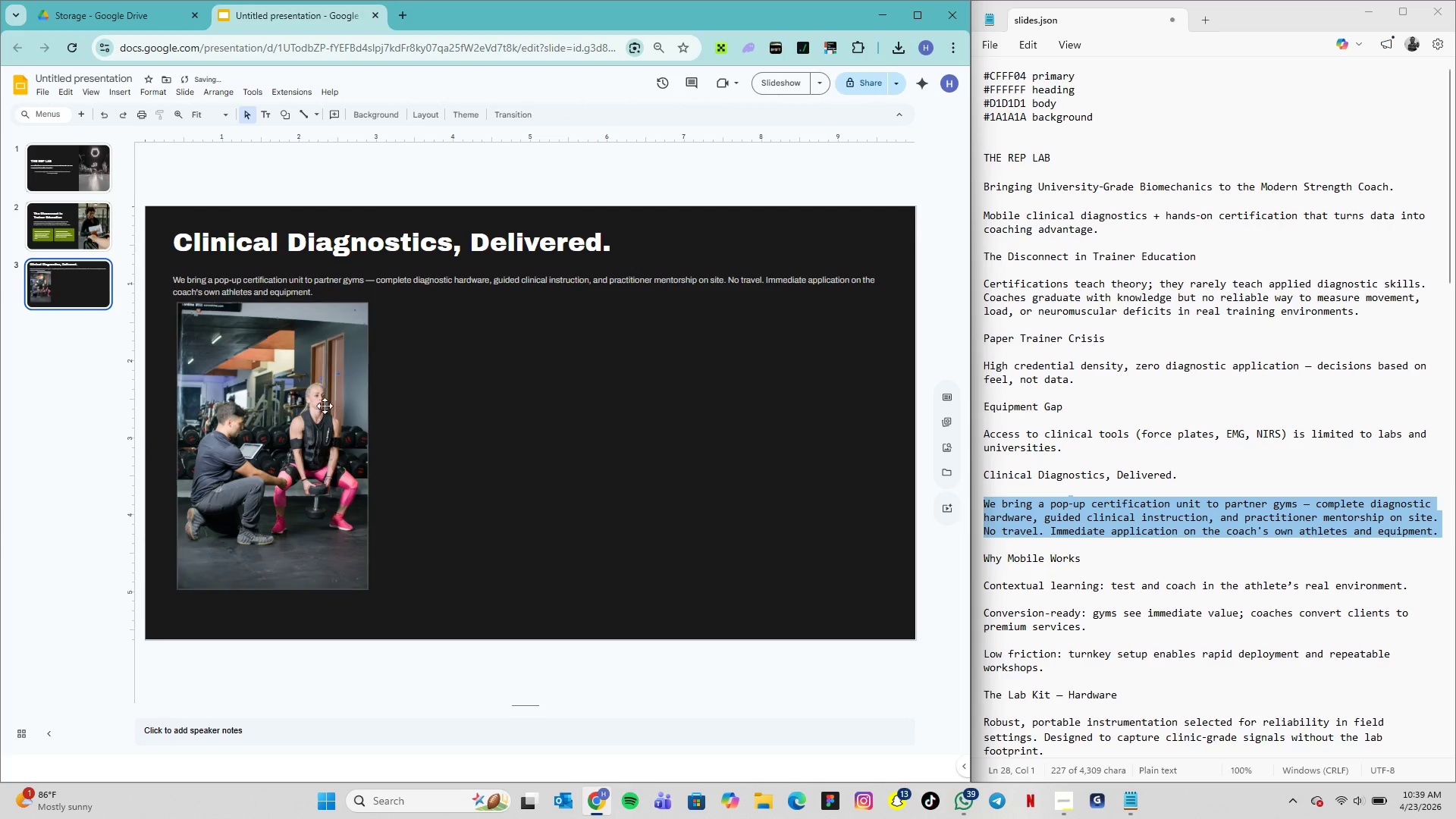 
left_click_drag(start_coordinate=[324, 406], to_coordinate=[313, 407])
 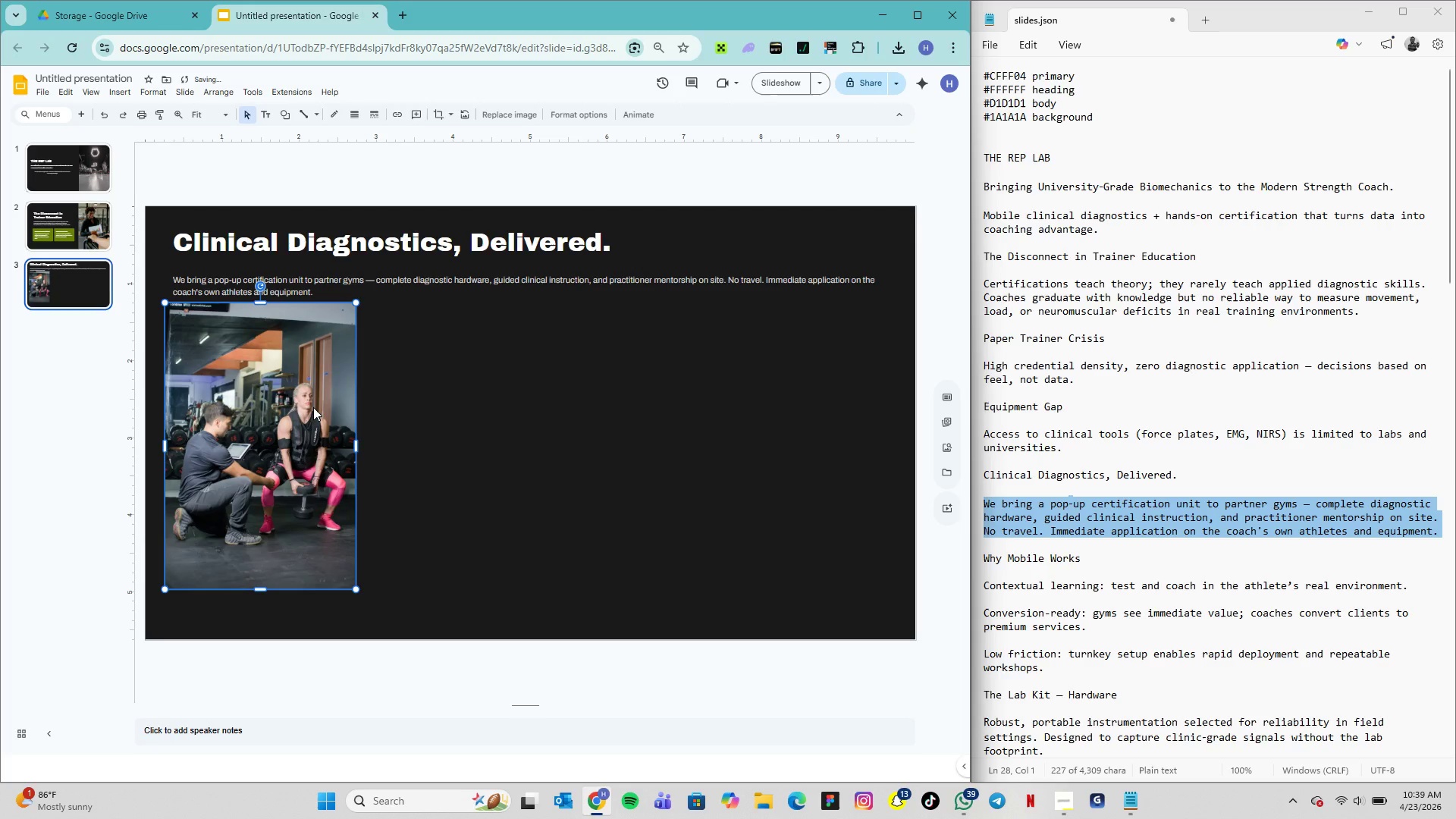 
left_click_drag(start_coordinate=[313, 407], to_coordinate=[317, 422])
 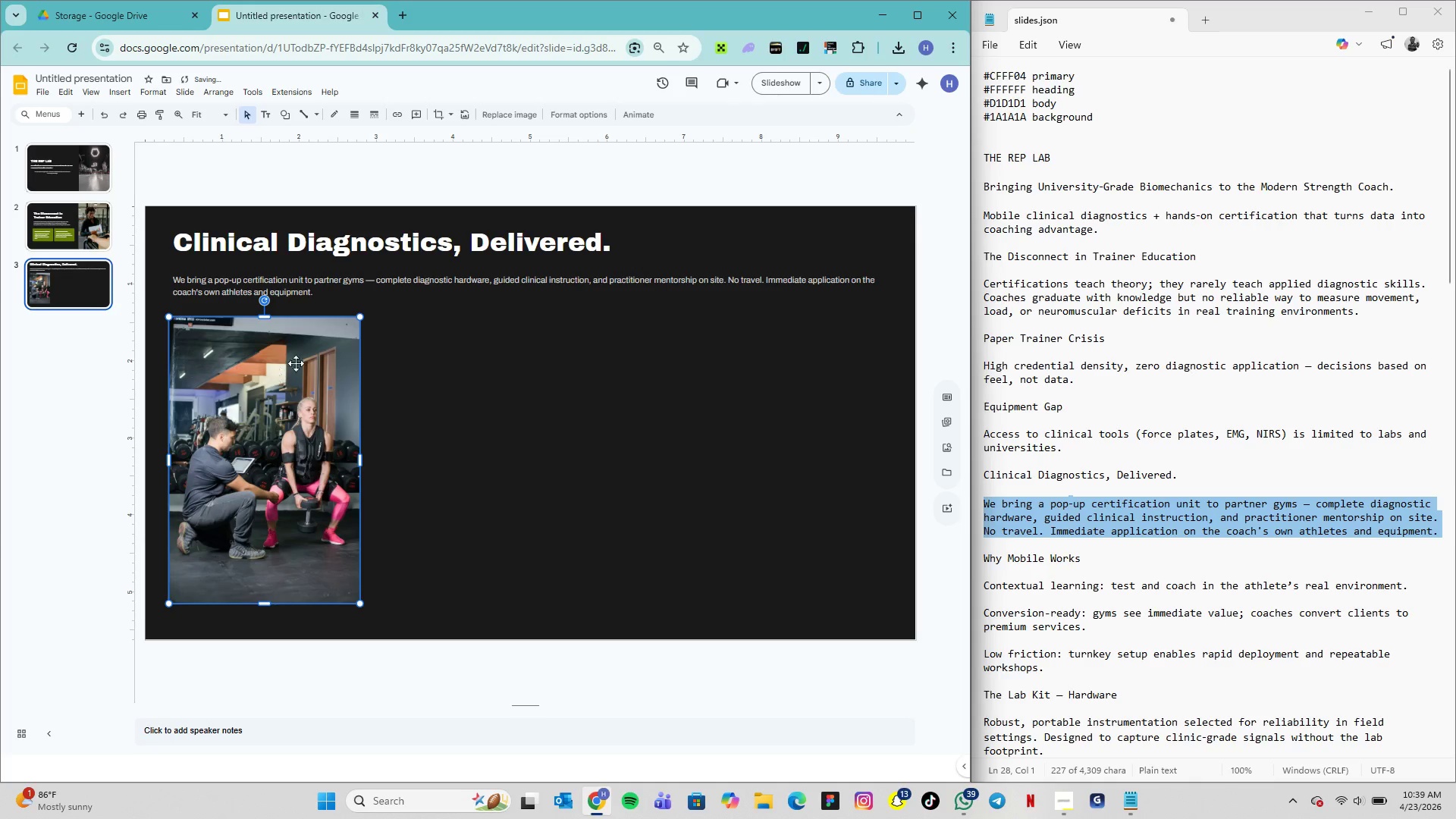 
left_click_drag(start_coordinate=[275, 344], to_coordinate=[284, 344])
 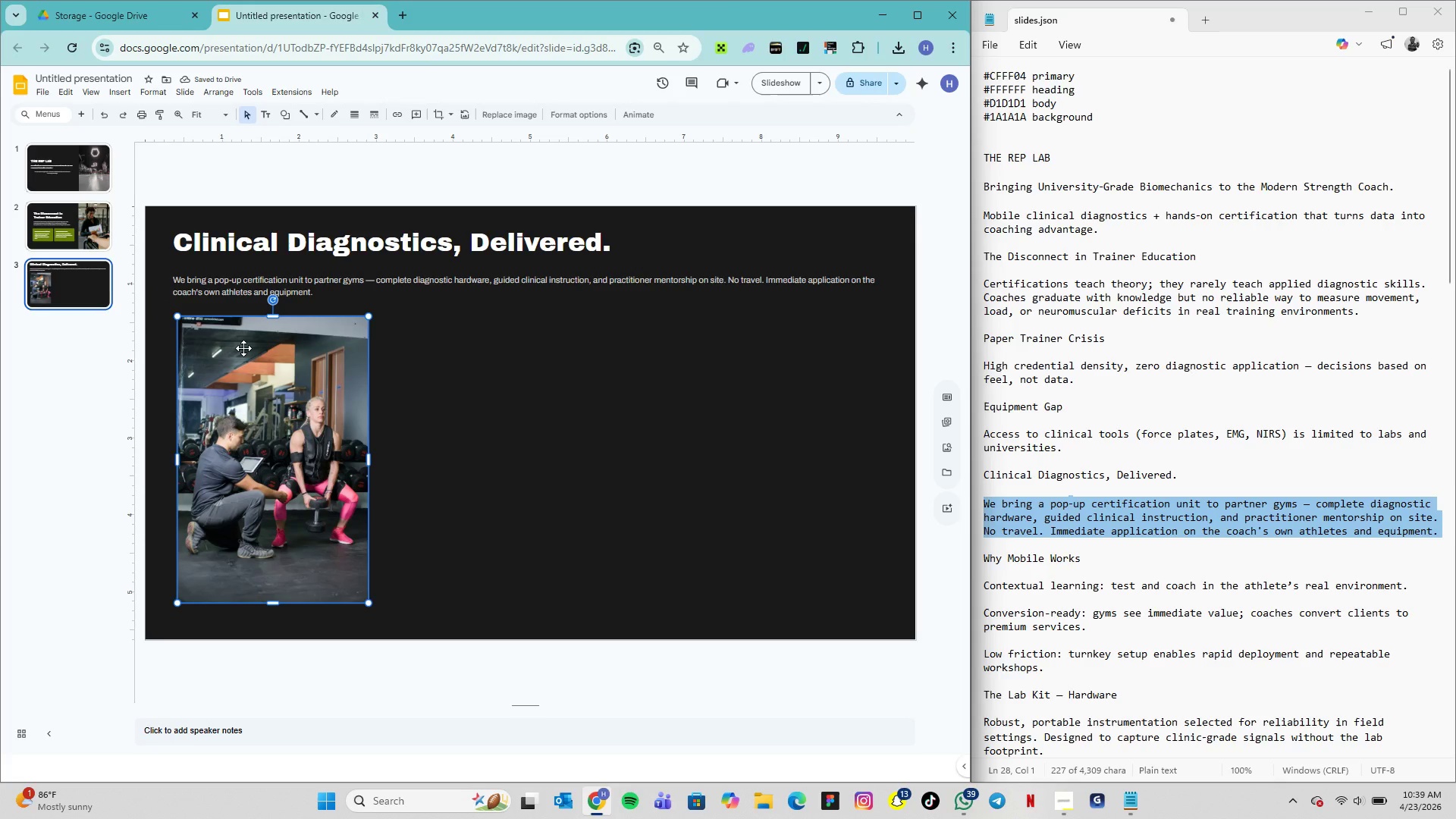 
wait(5.11)
 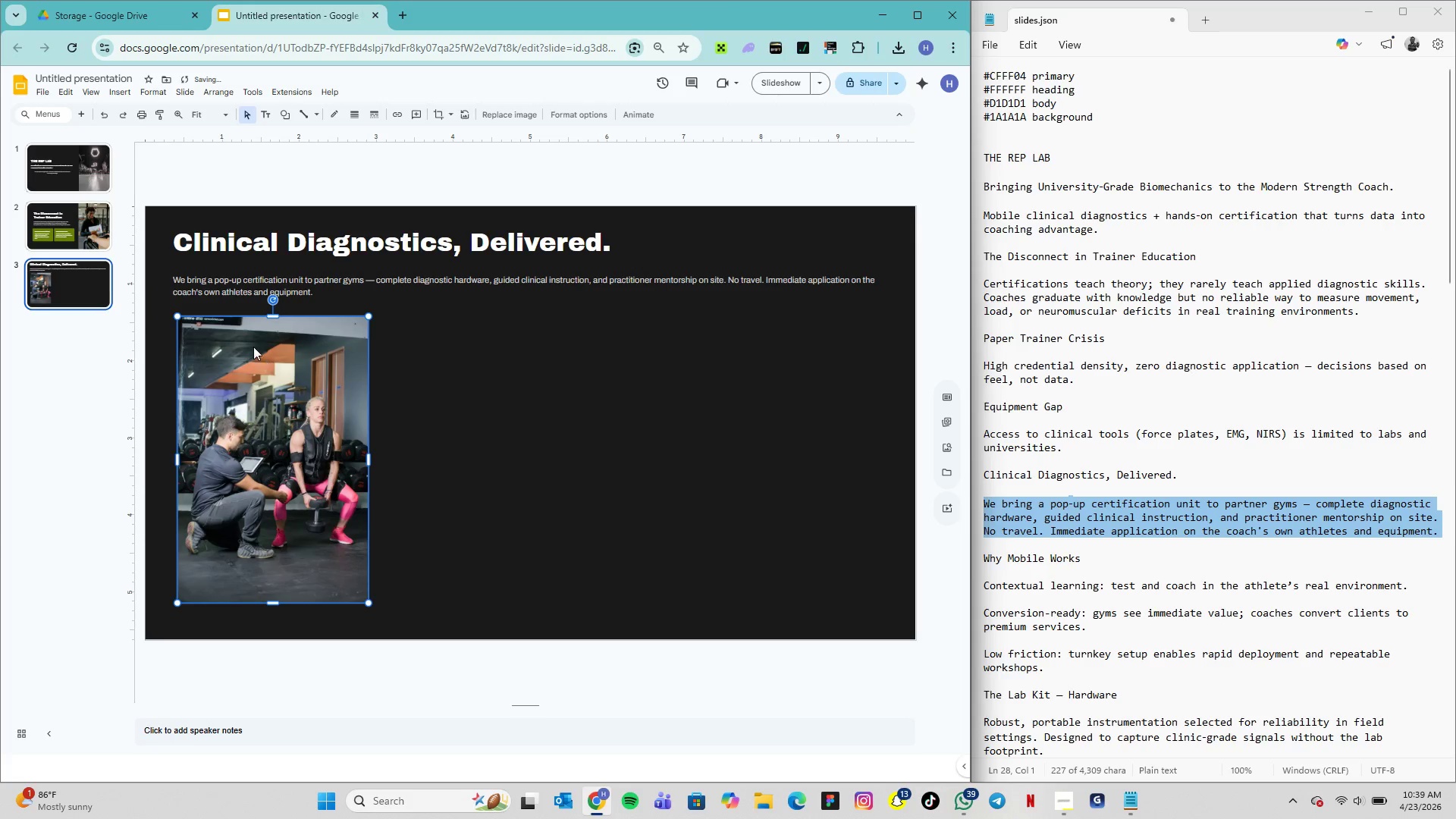 
left_click_drag(start_coordinate=[243, 348], to_coordinate=[230, 353])
 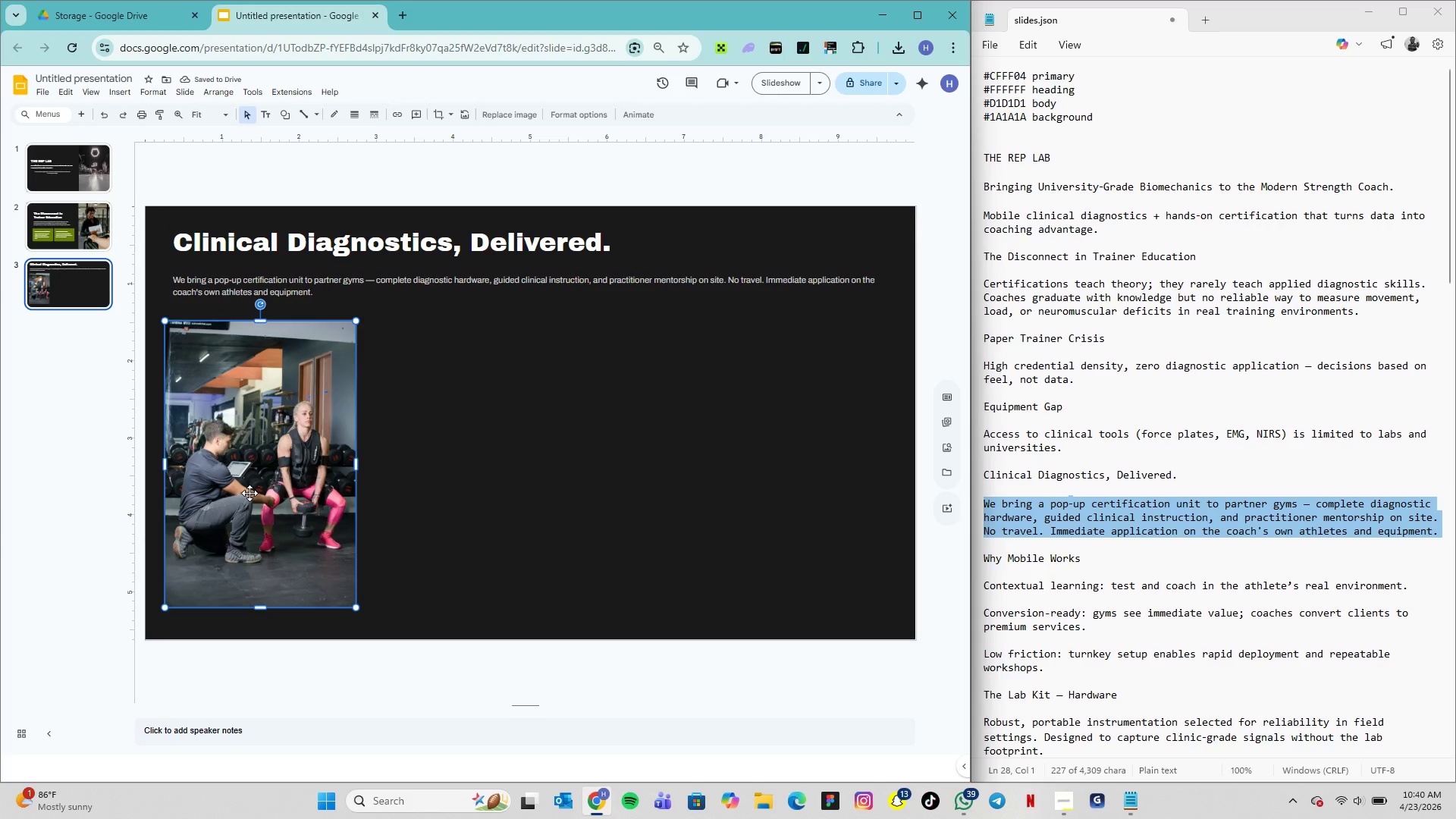 
left_click_drag(start_coordinate=[258, 410], to_coordinate=[258, 406])
 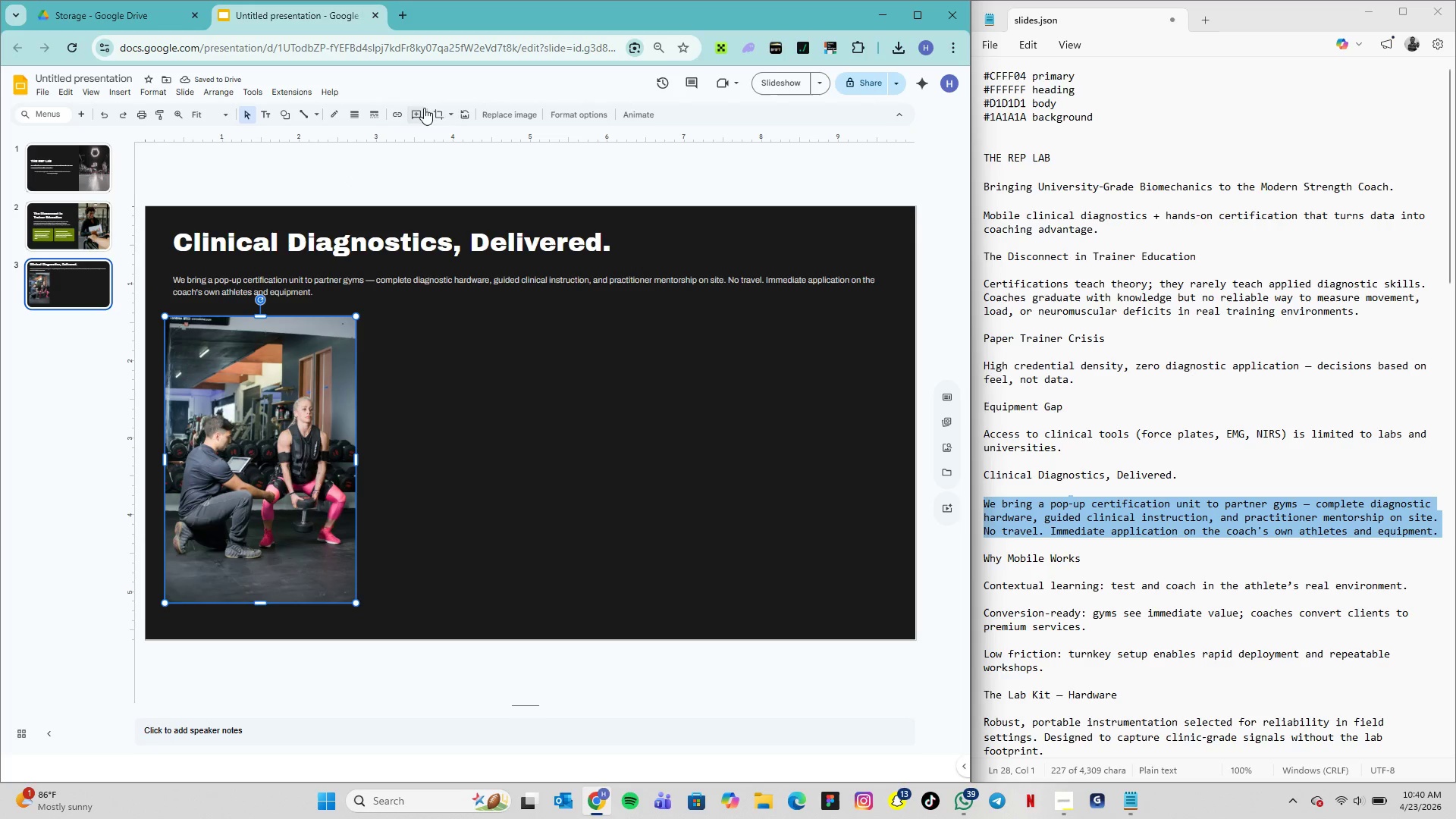 
left_click([453, 112])
 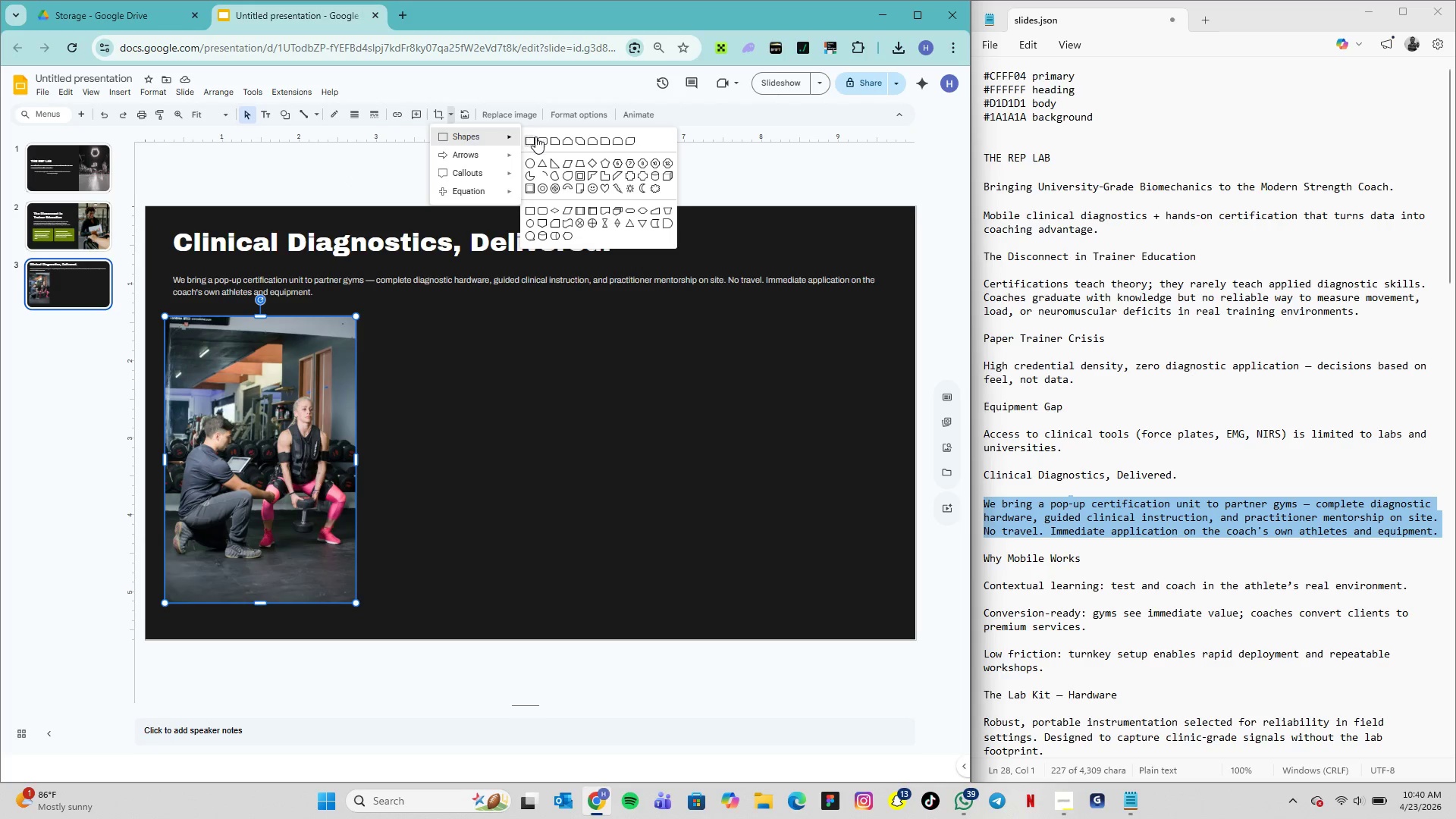 
left_click([538, 139])
 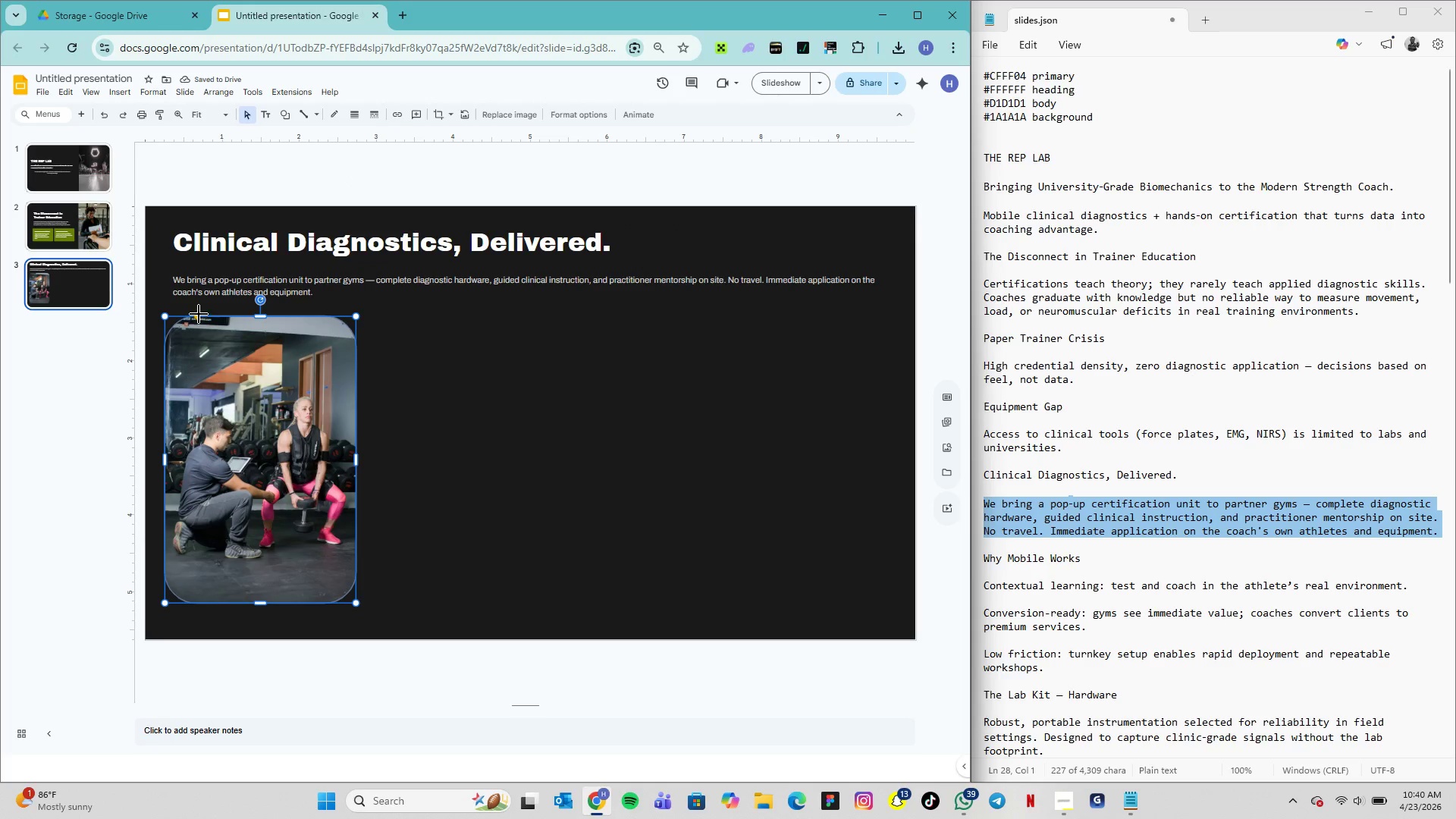 
left_click_drag(start_coordinate=[199, 315], to_coordinate=[176, 314])
 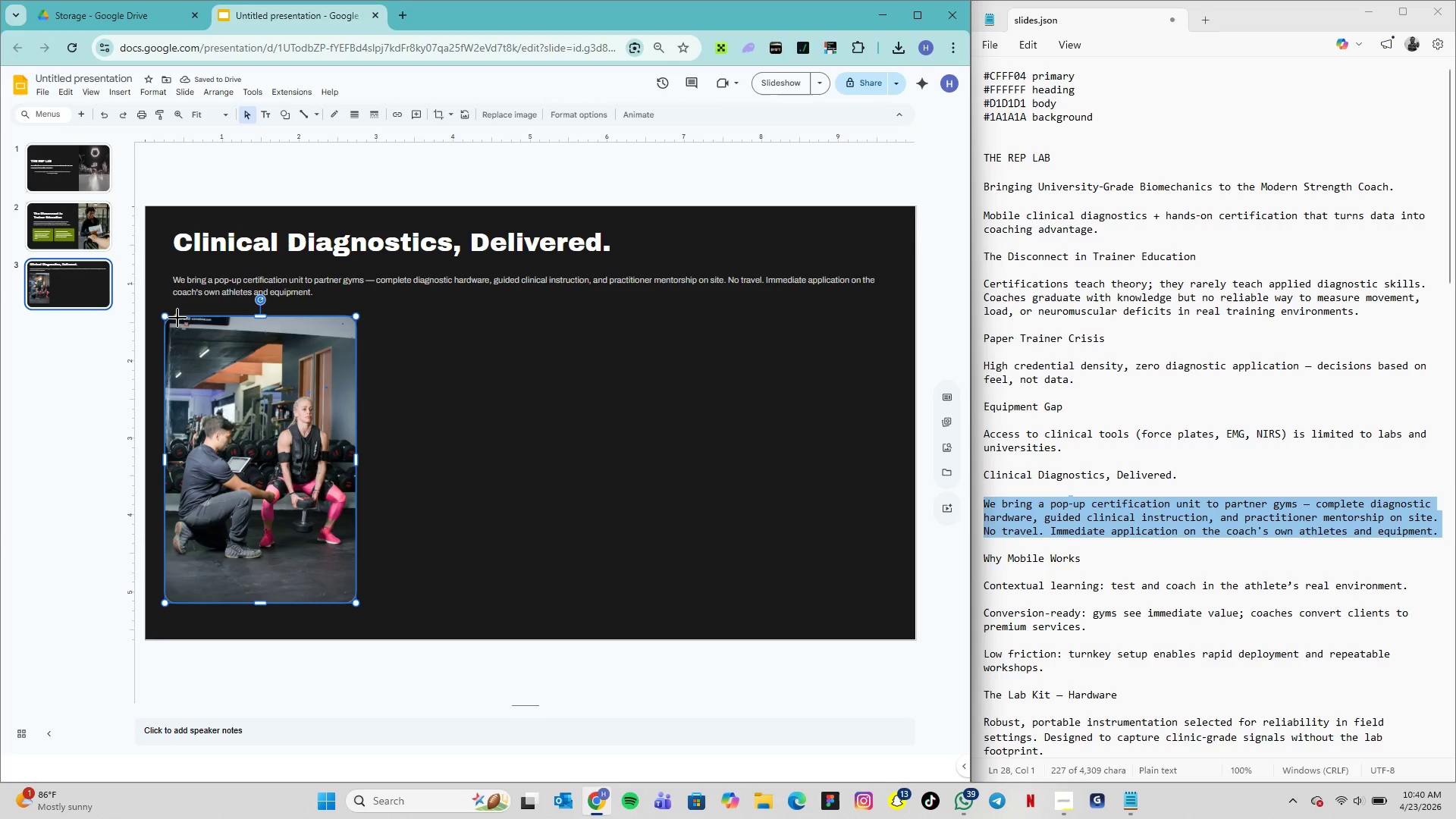 
left_click_drag(start_coordinate=[177, 315], to_coordinate=[173, 315])
 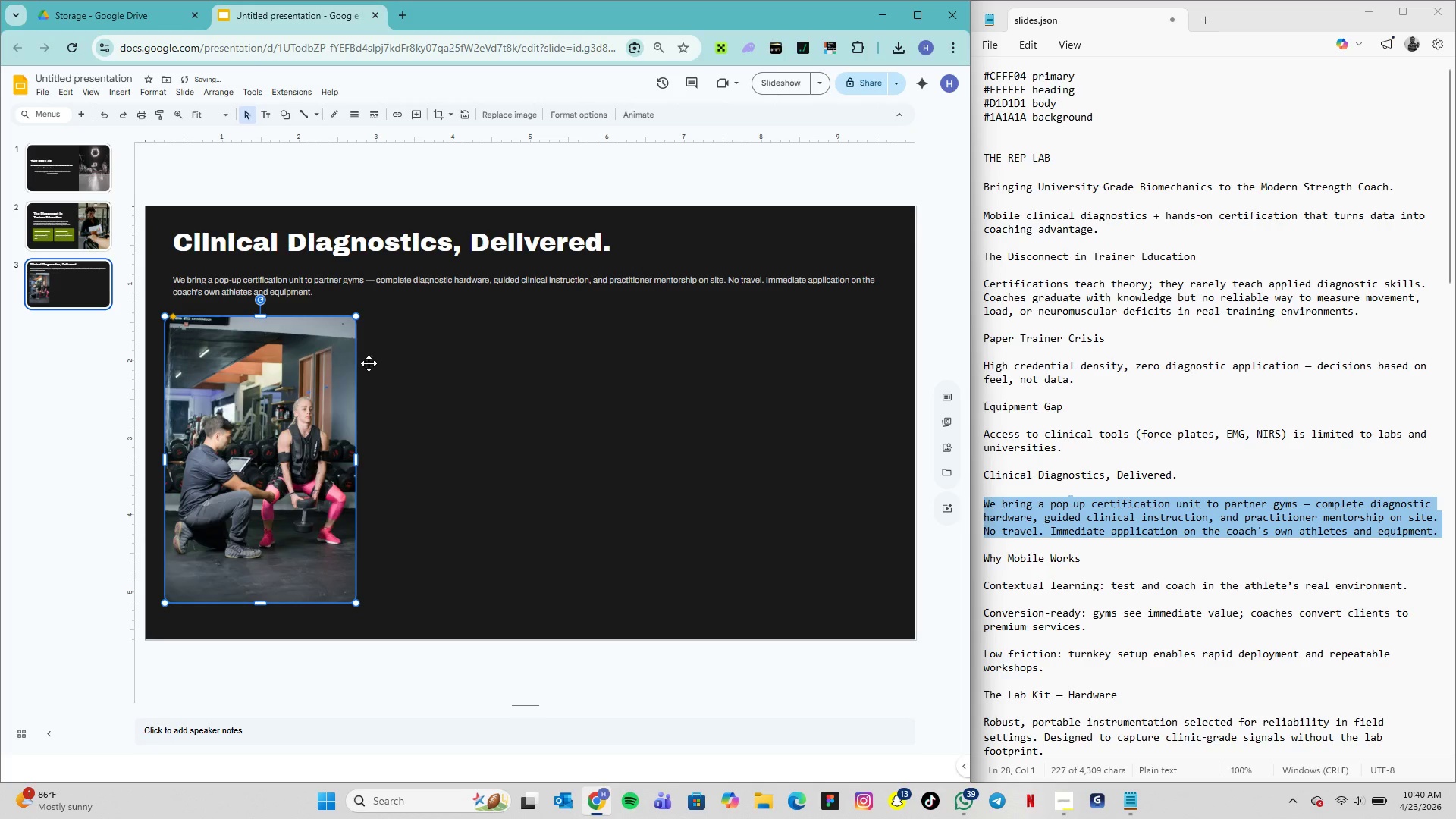 
left_click([394, 366])
 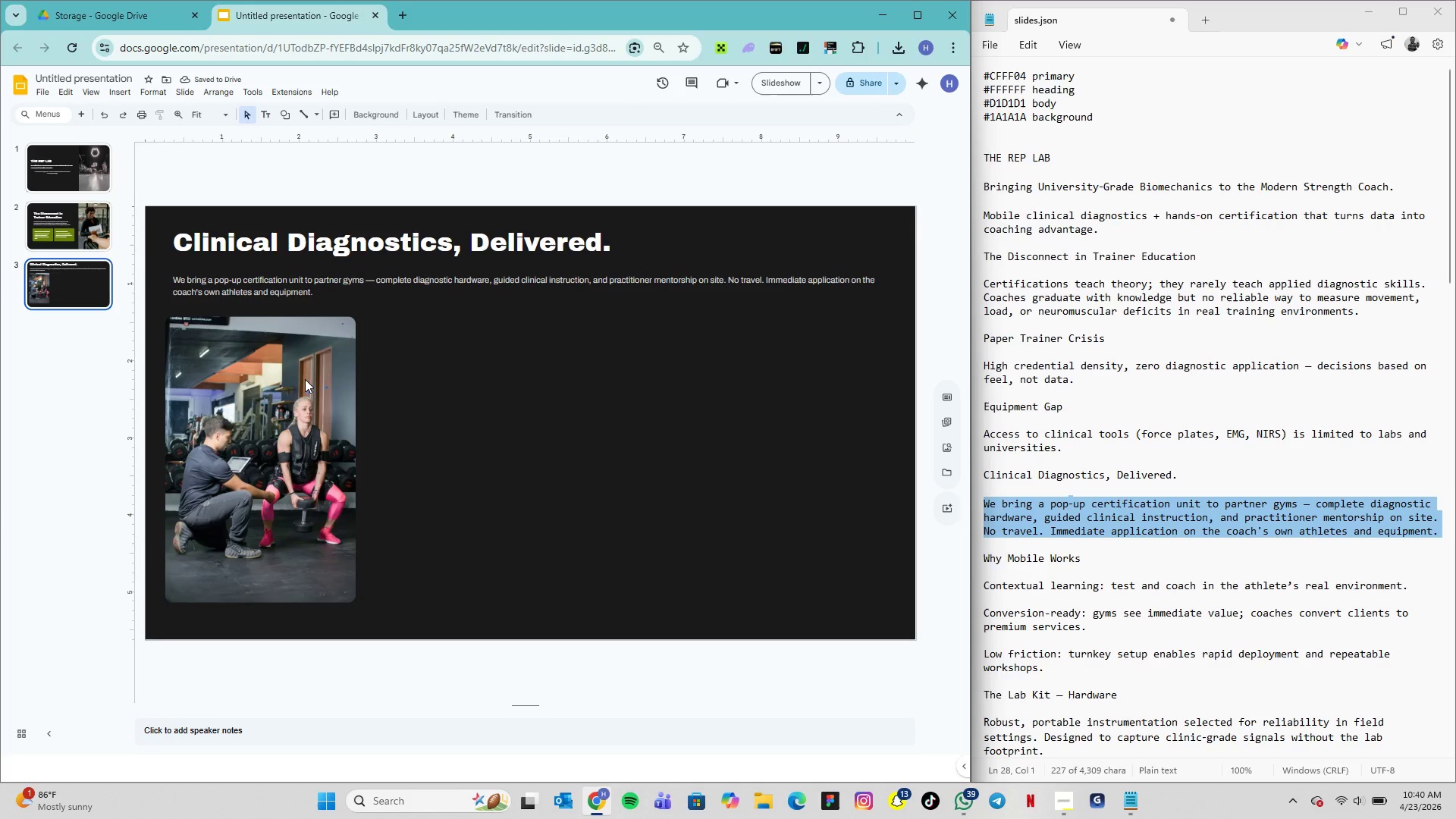 
left_click([305, 379])
 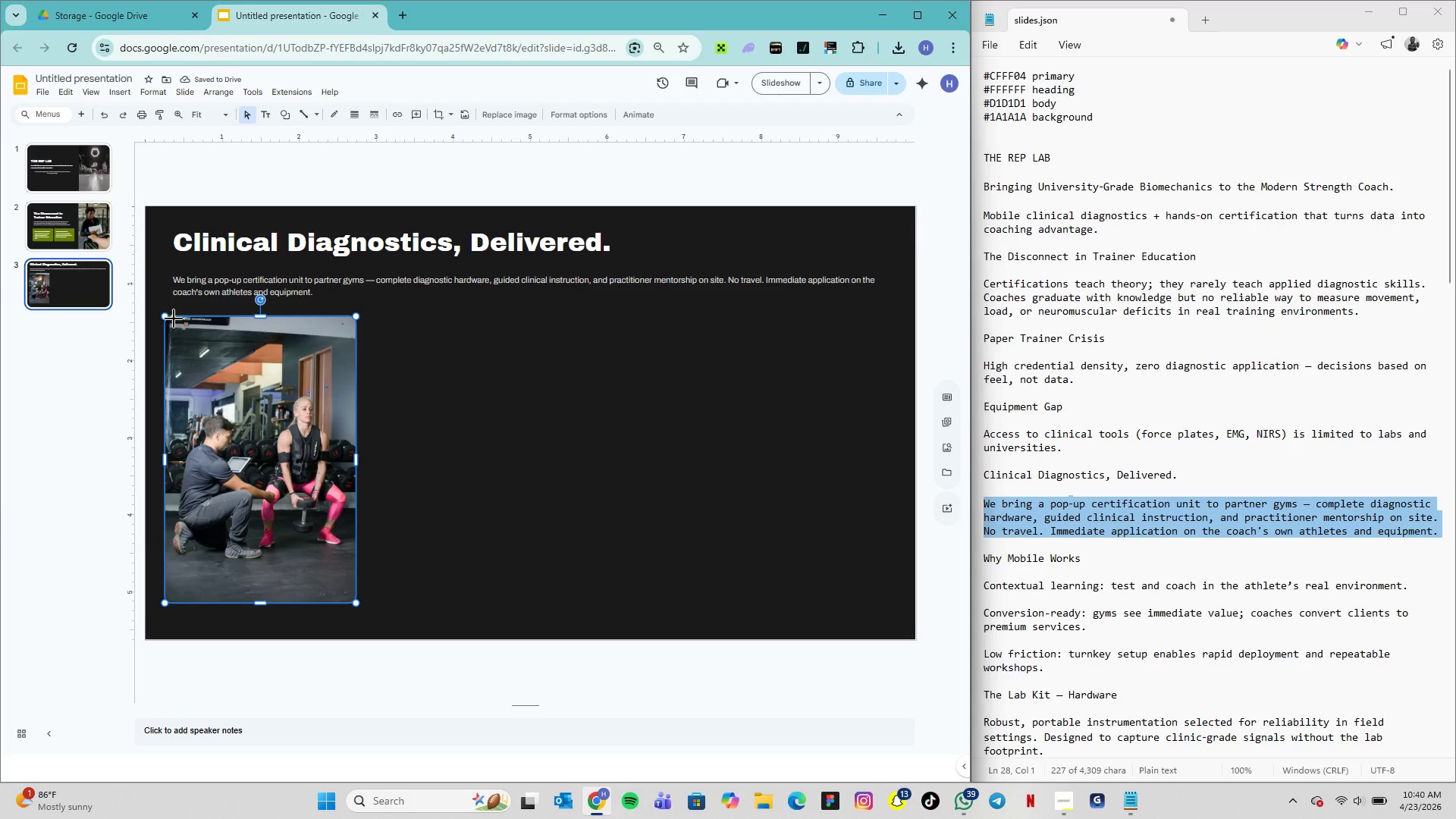 
left_click_drag(start_coordinate=[174, 317], to_coordinate=[170, 315])
 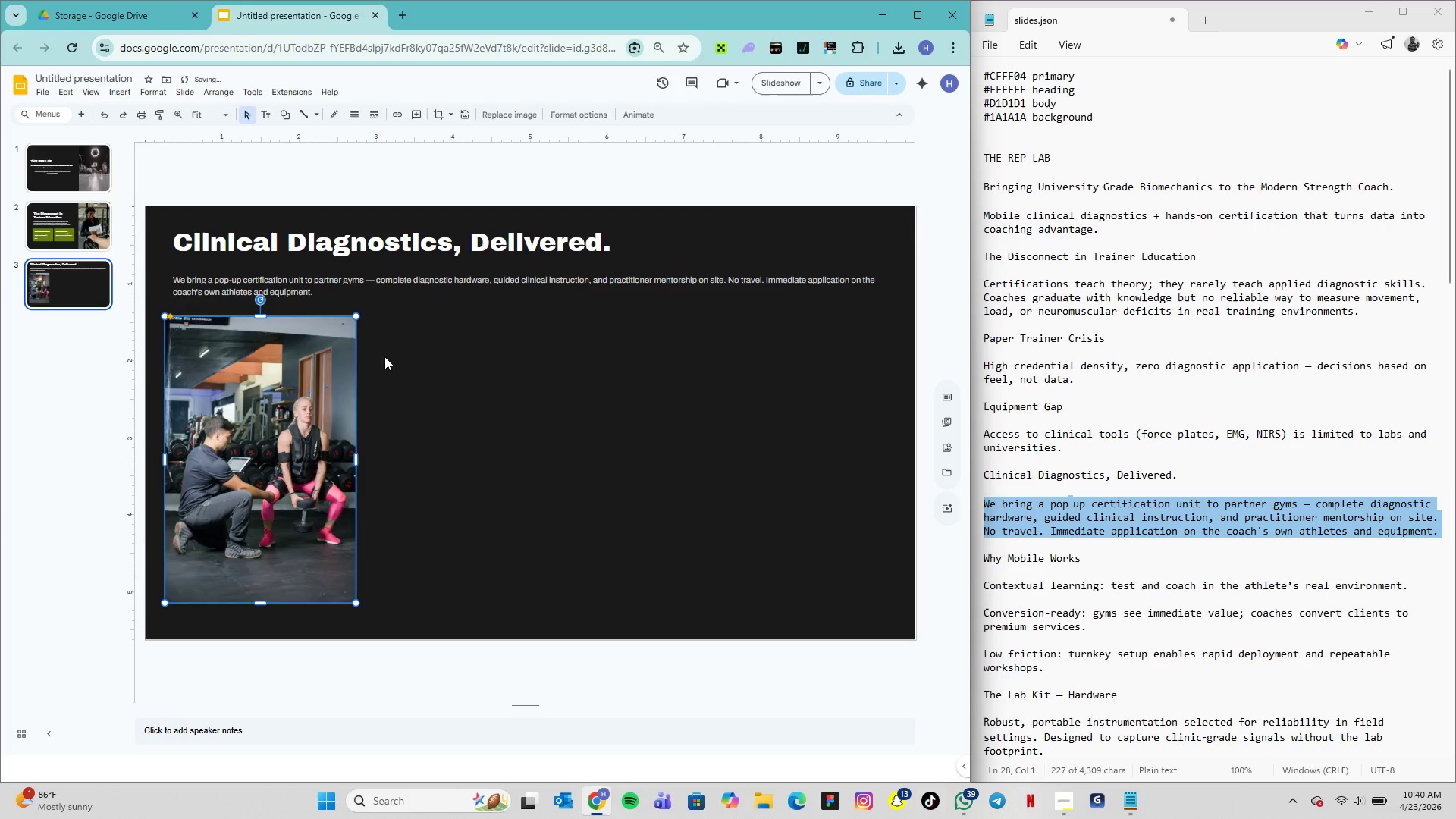 
left_click([386, 358])
 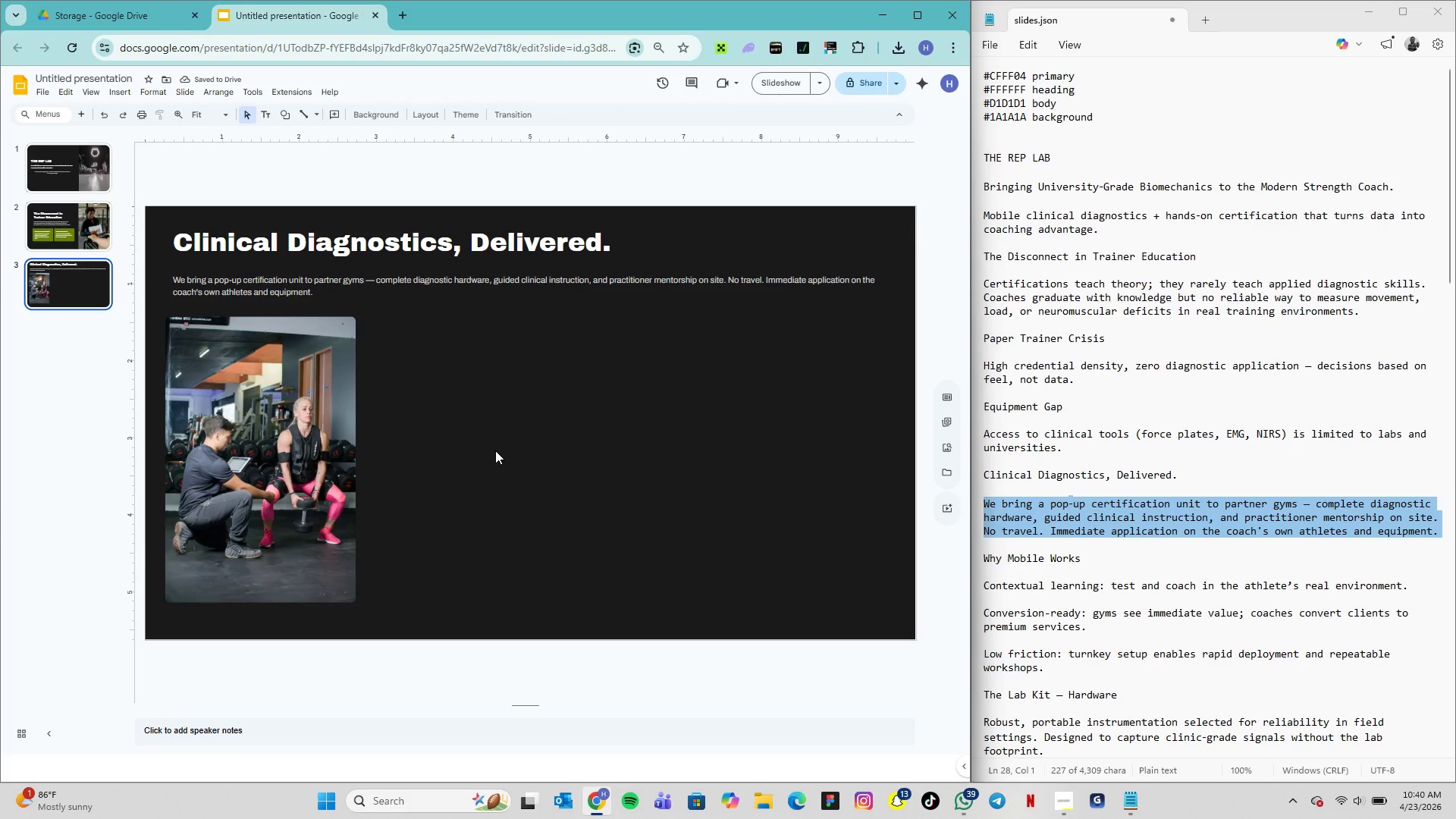 
left_click([444, 419])
 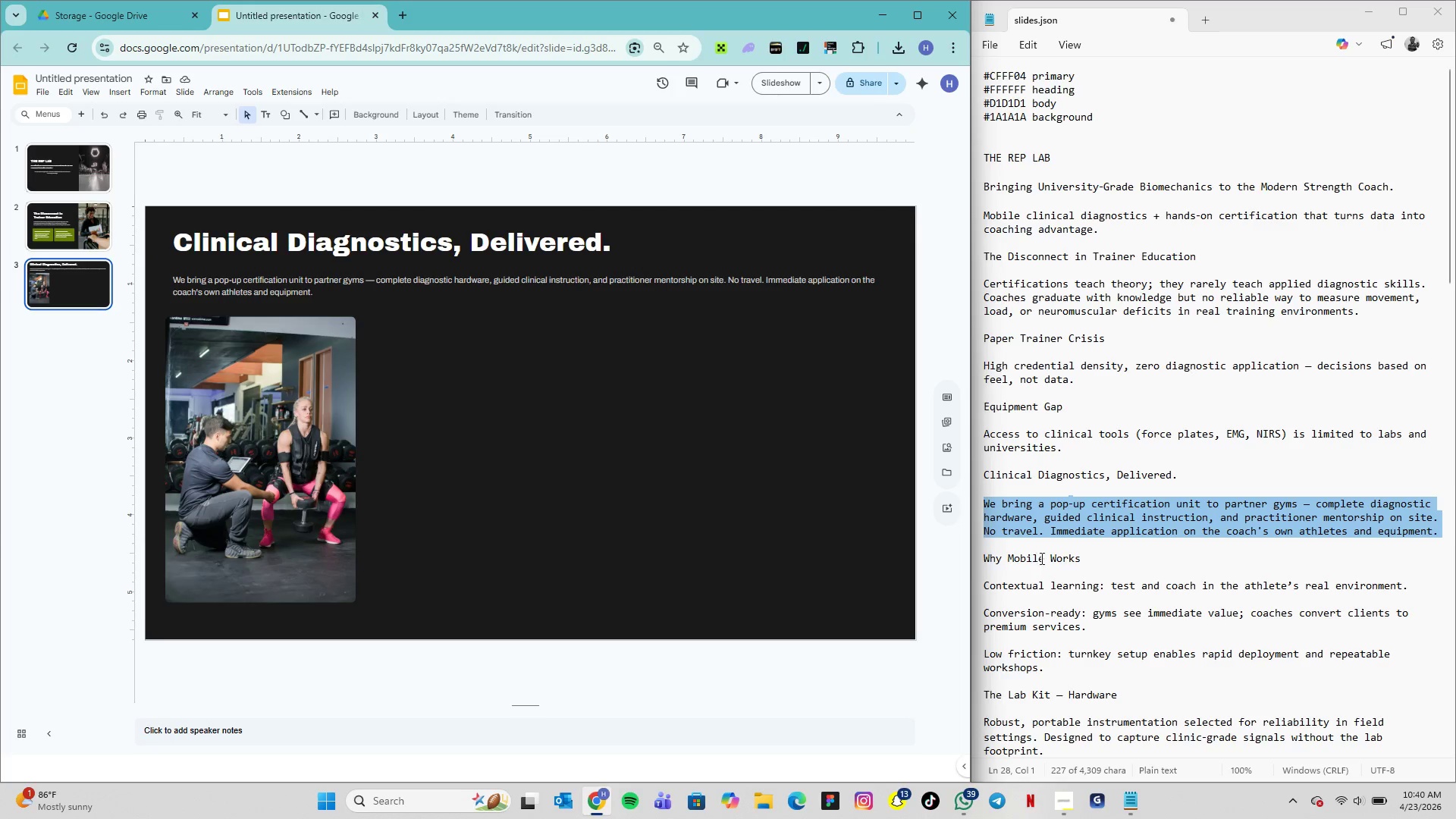 
wait(5.69)
 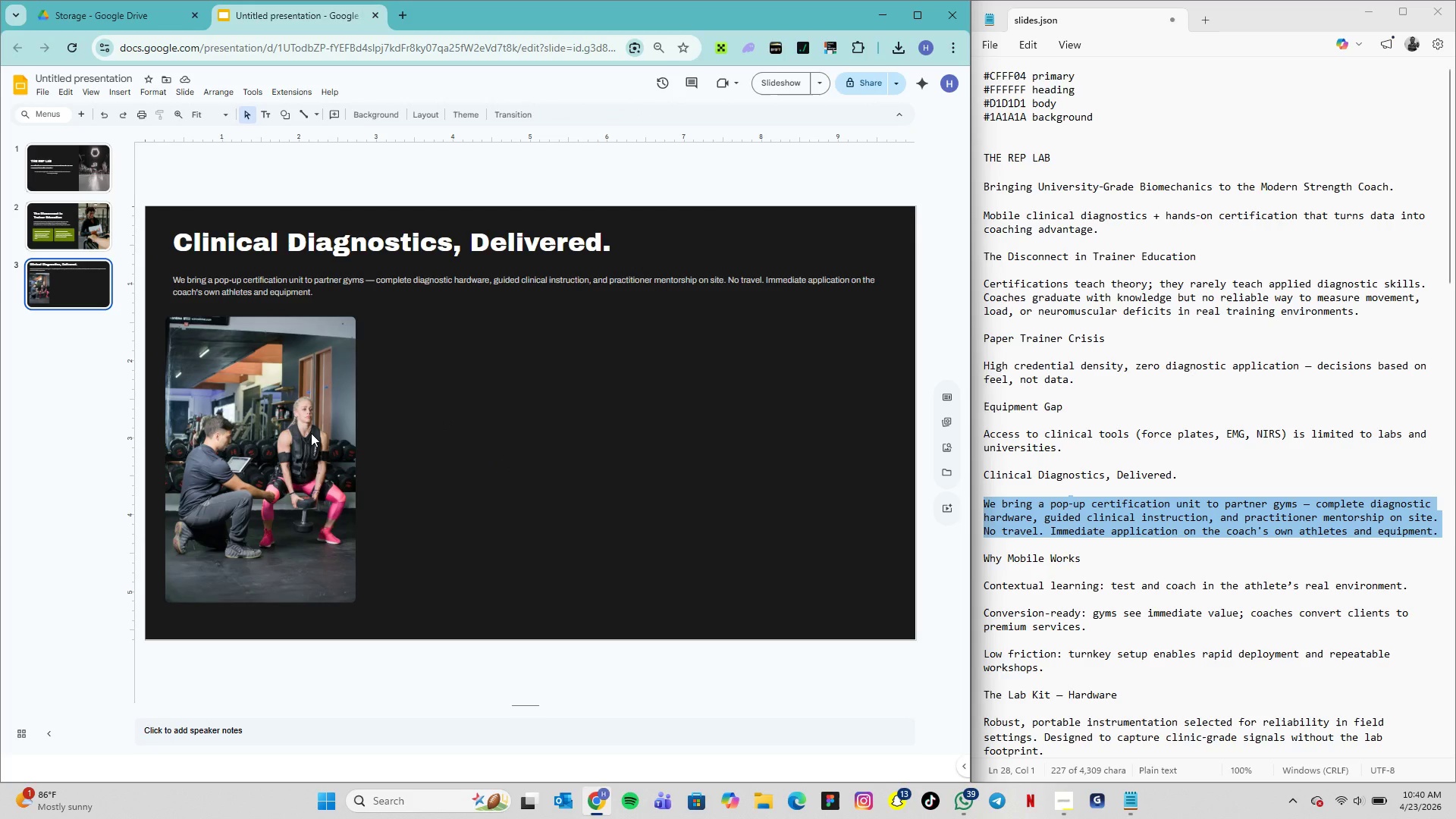 
left_click_drag(start_coordinate=[1081, 560], to_coordinate=[984, 560])
 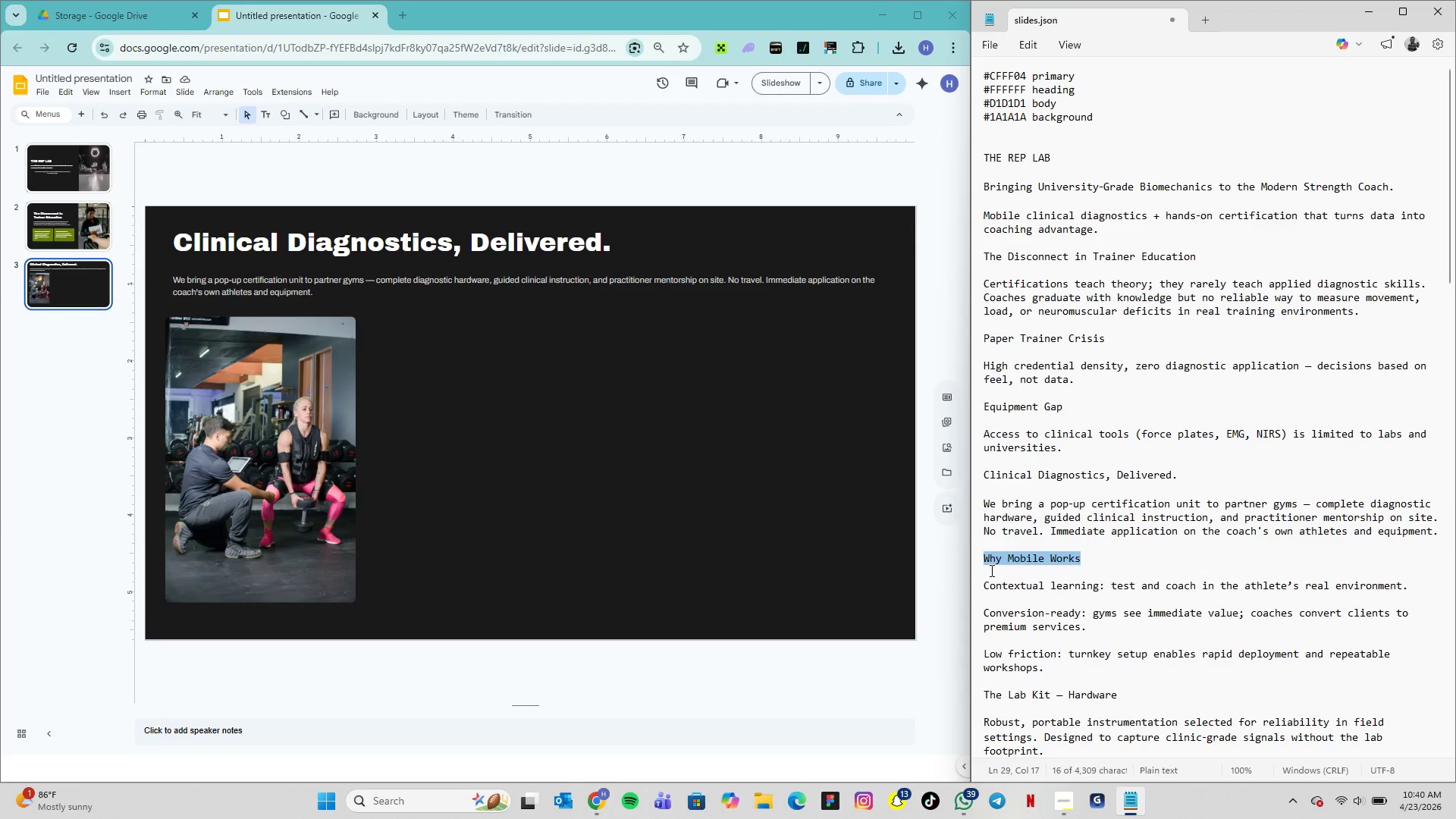 
key(Control+C)
 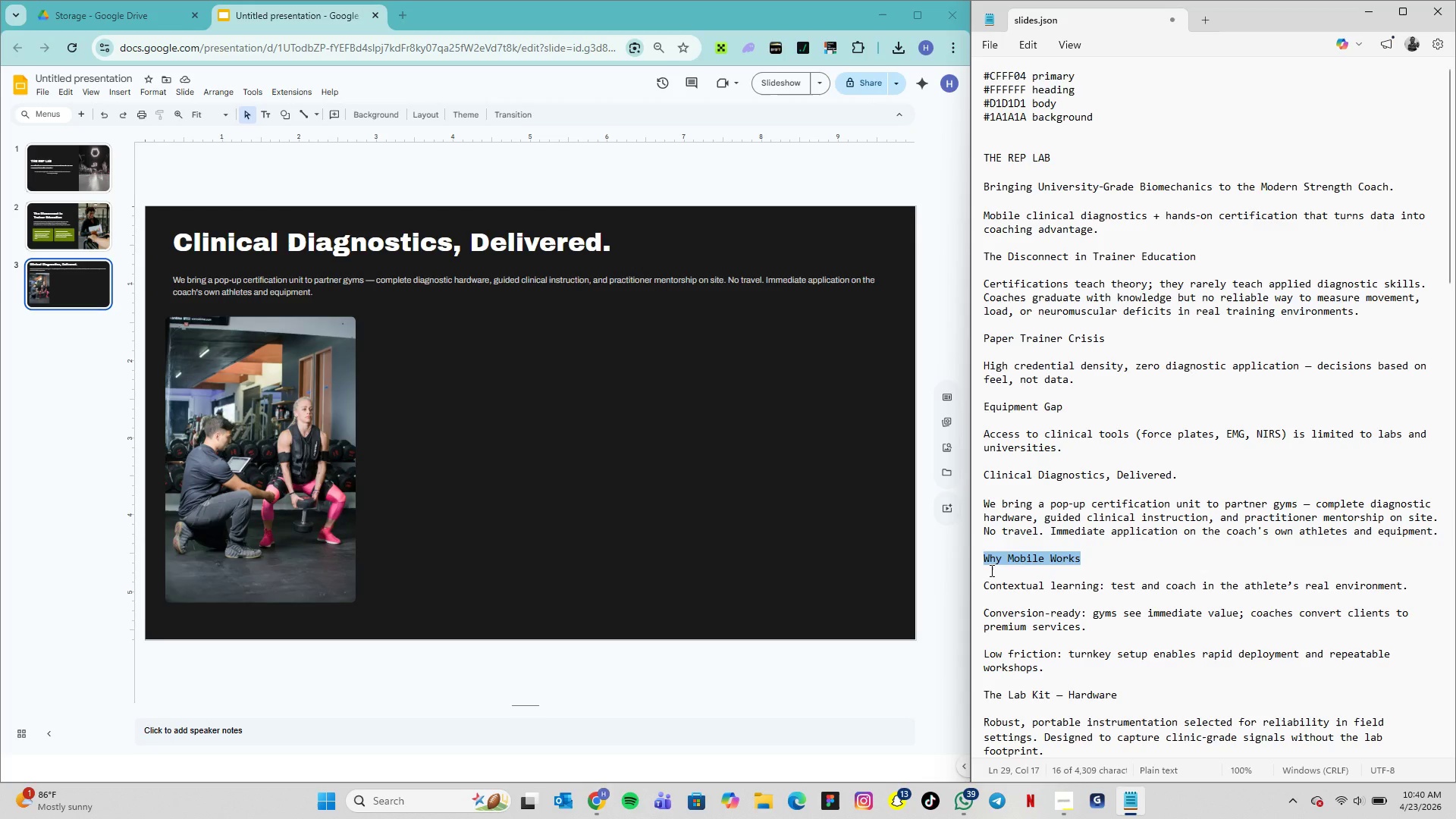 
key(Control+C)
 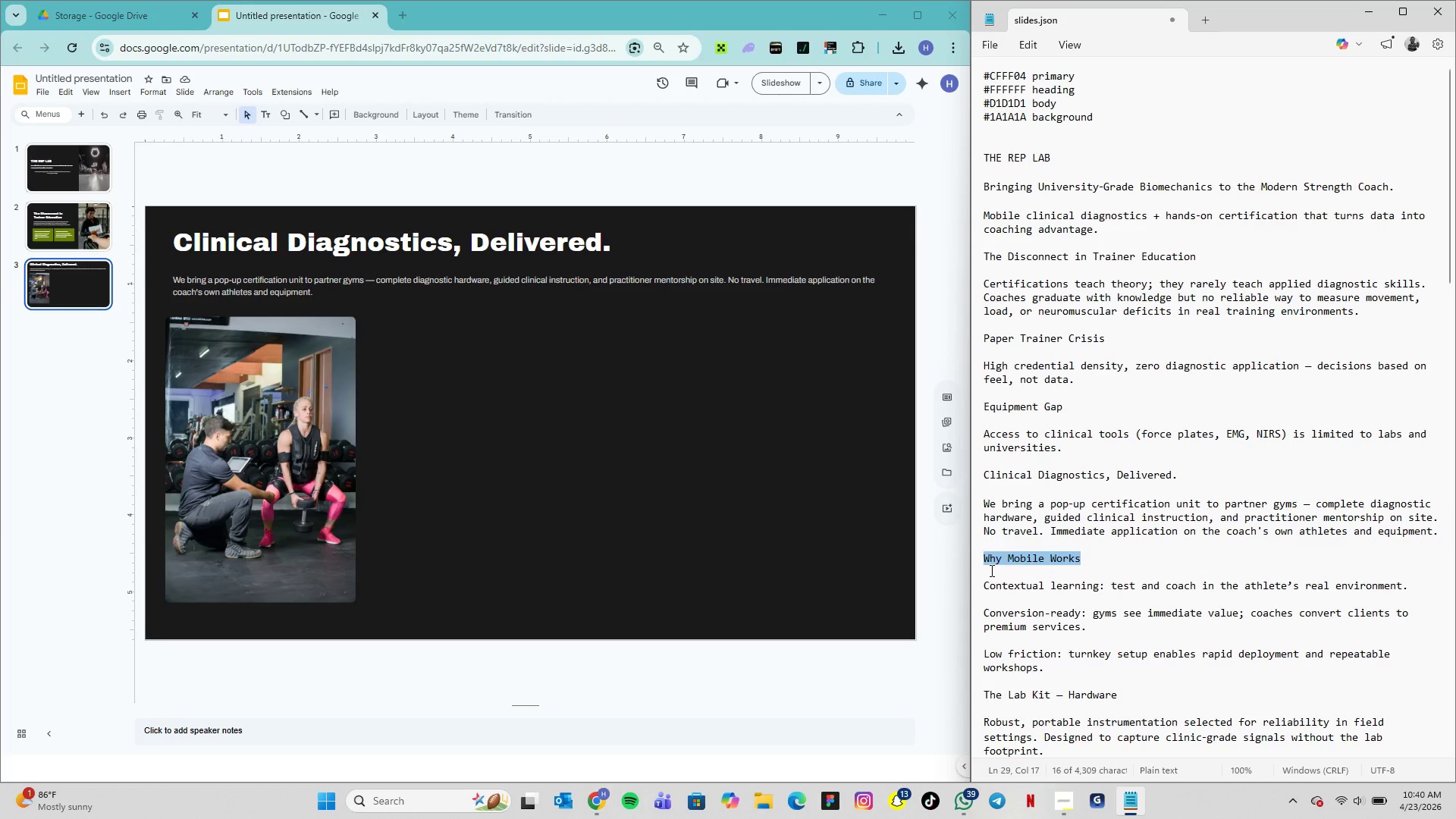 
key(Control+C)
 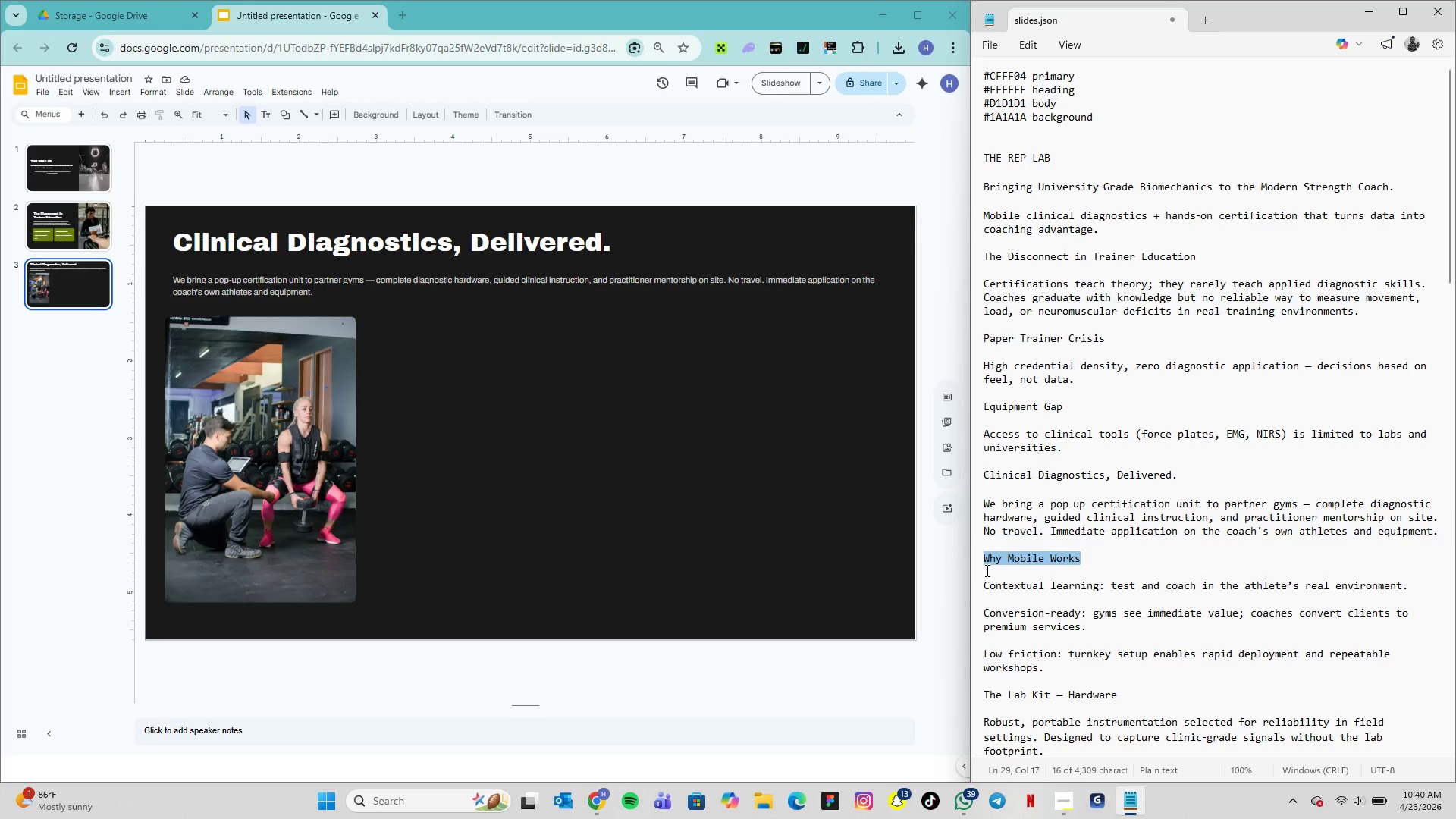 
key(Control+C)
 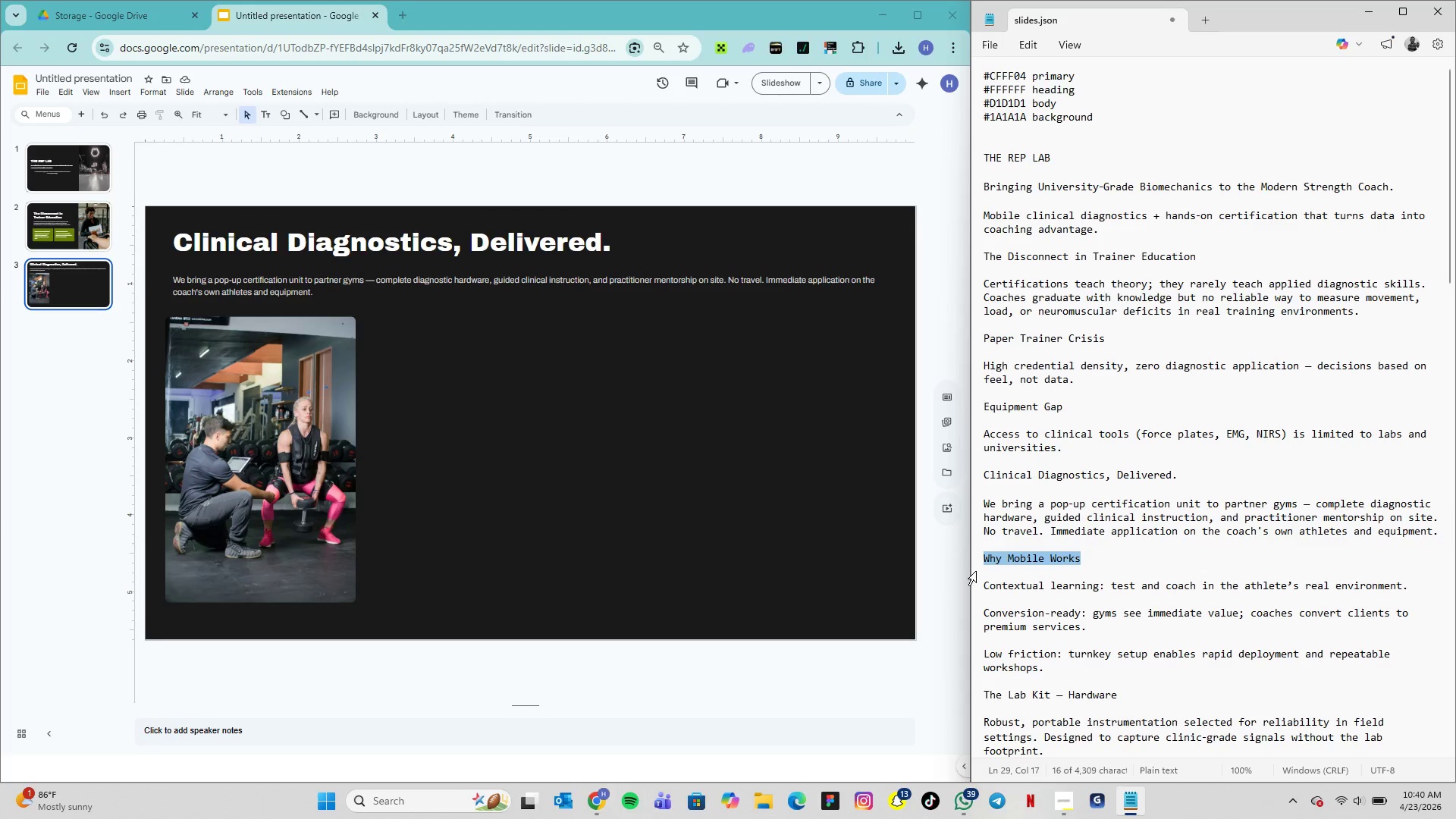 
key(Control+C)
 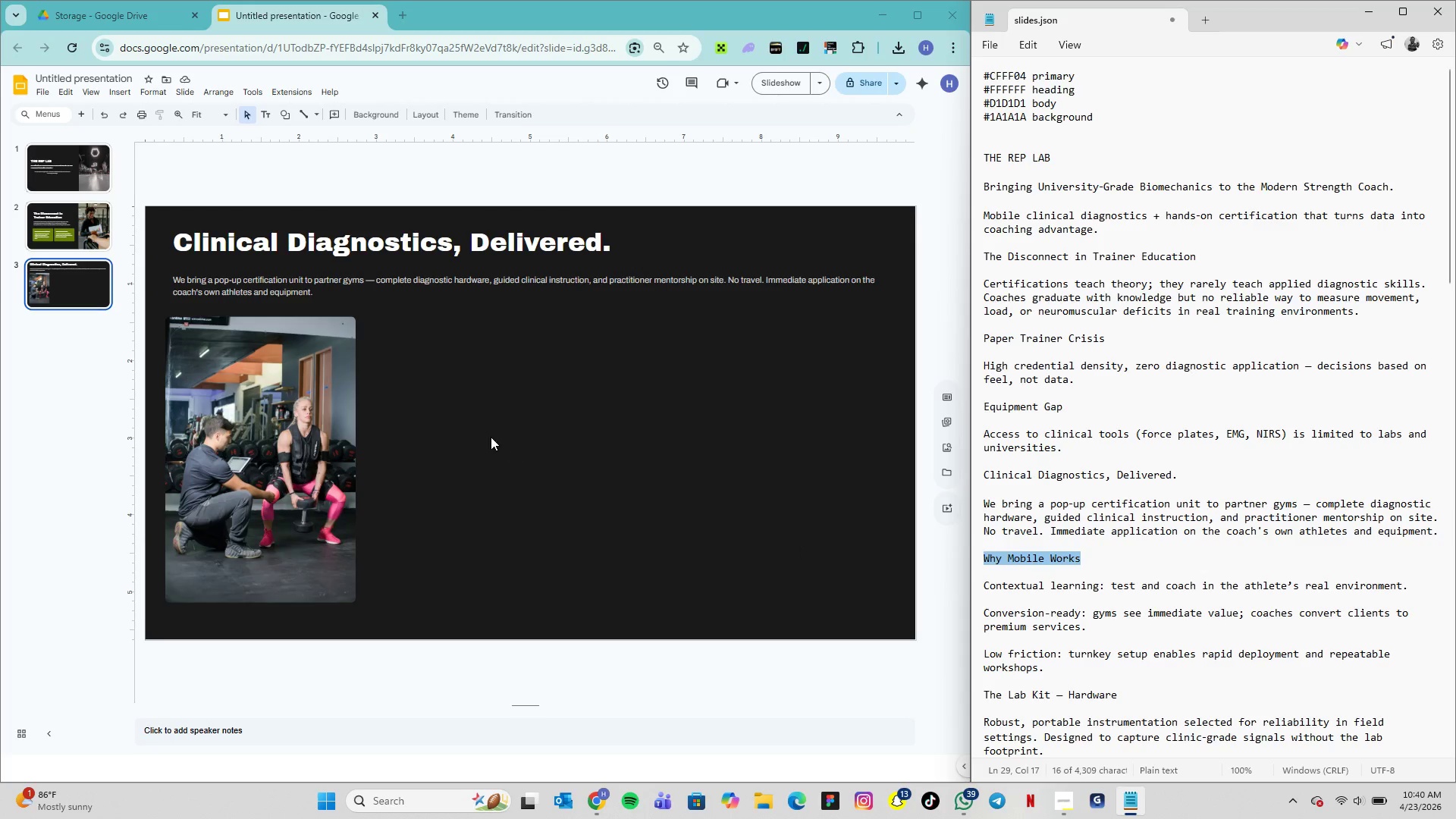 
left_click([479, 415])
 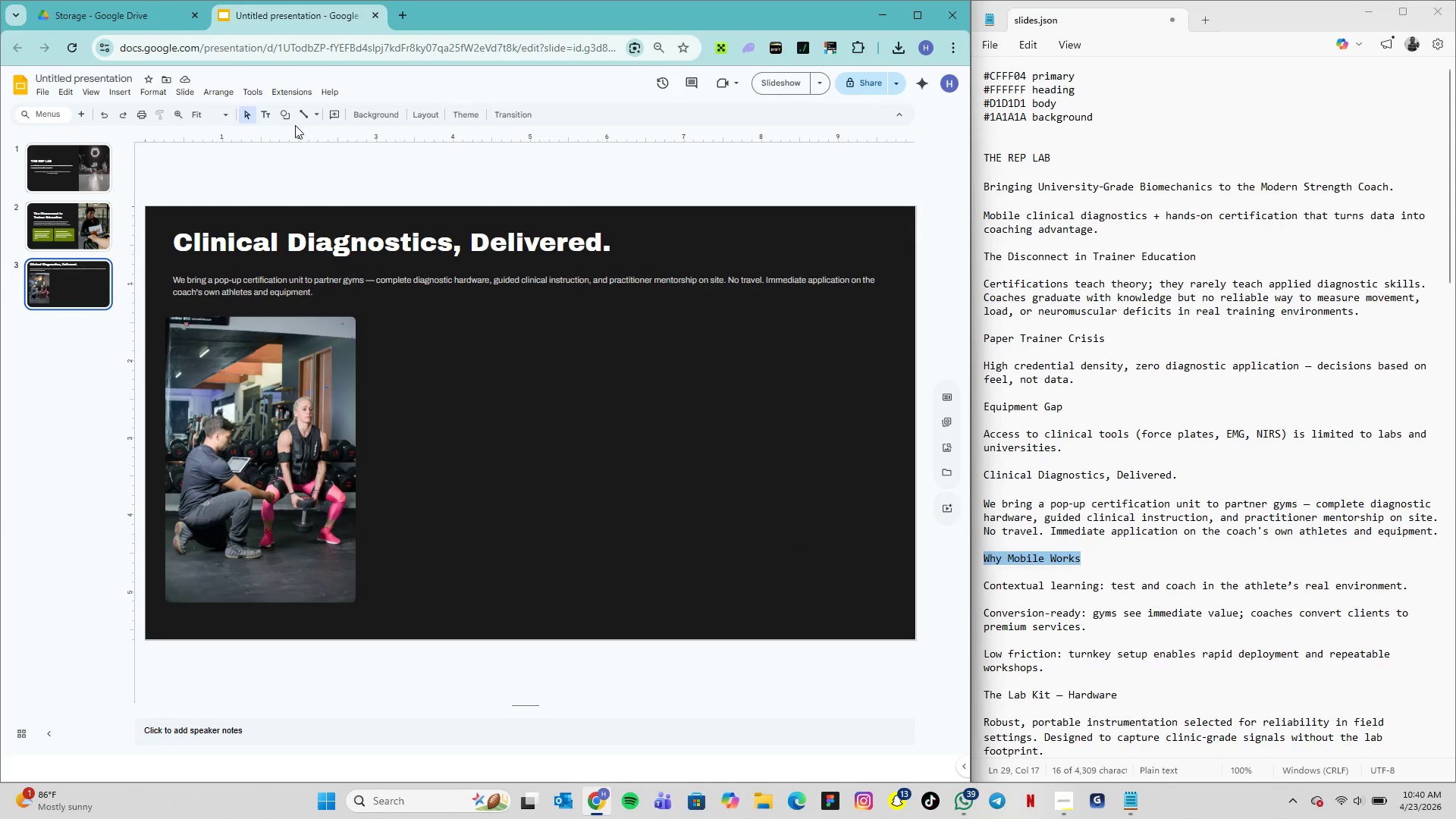 
left_click([268, 119])
 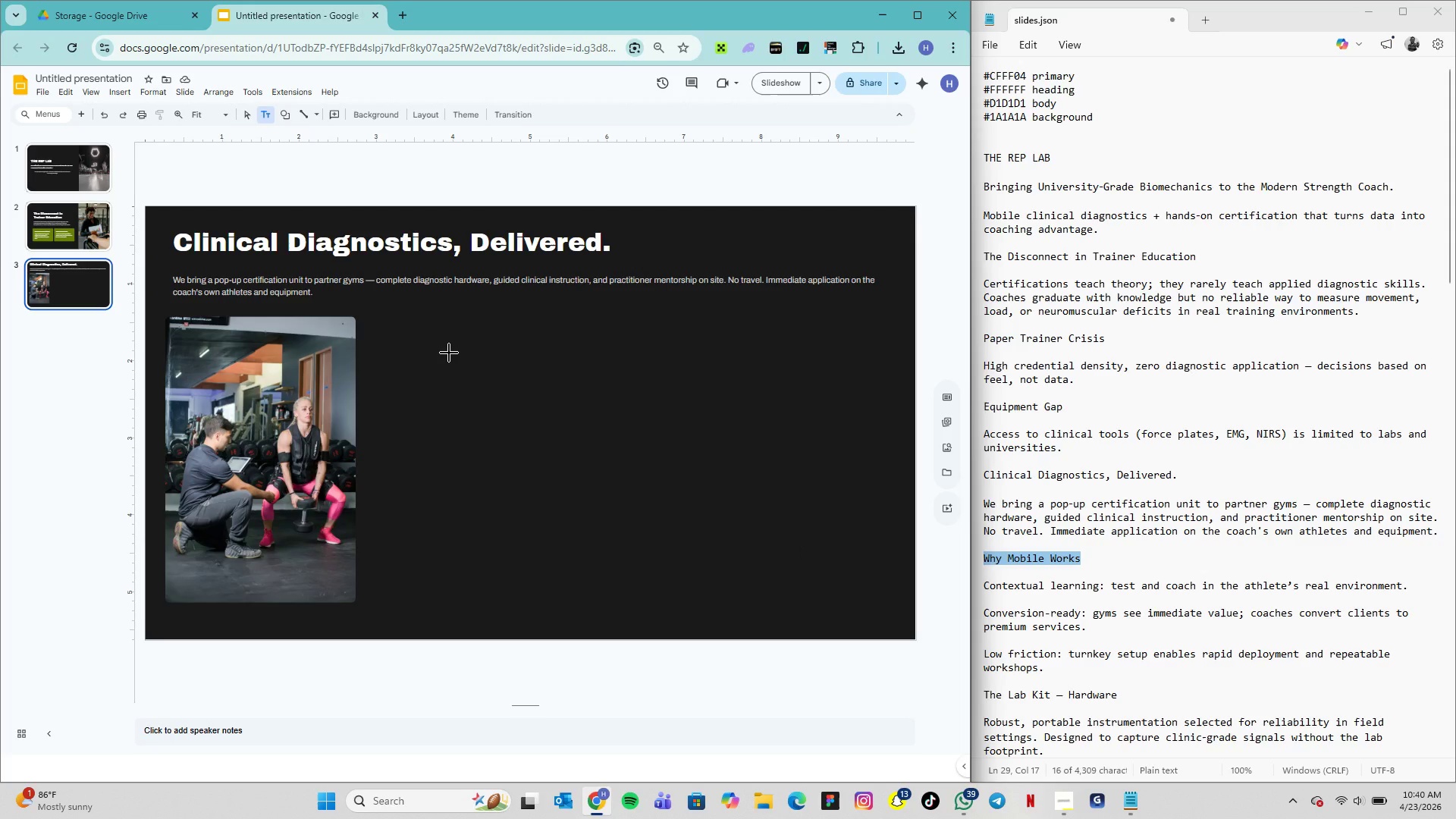 
left_click([449, 353])
 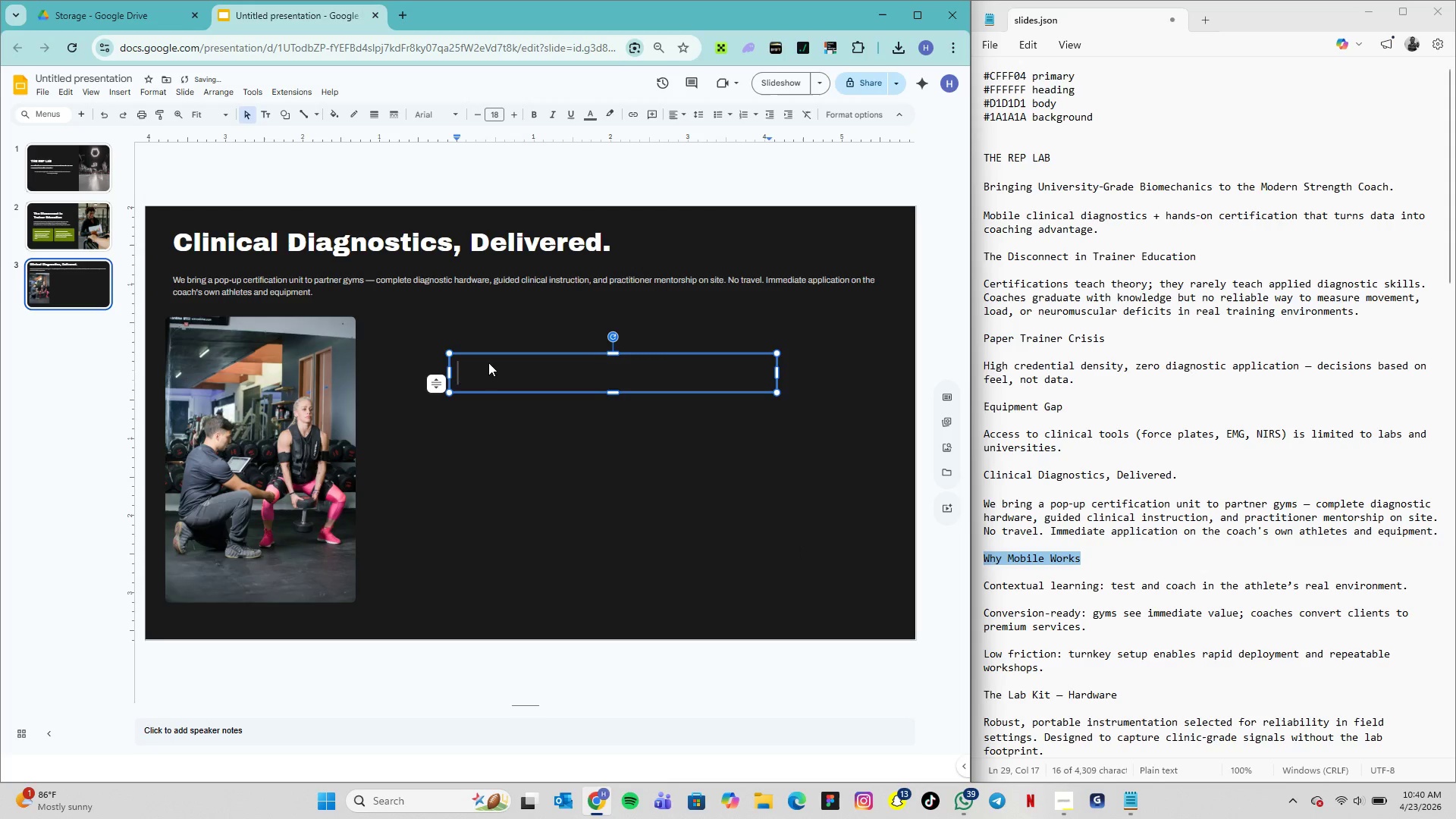 
key(Control+V)
 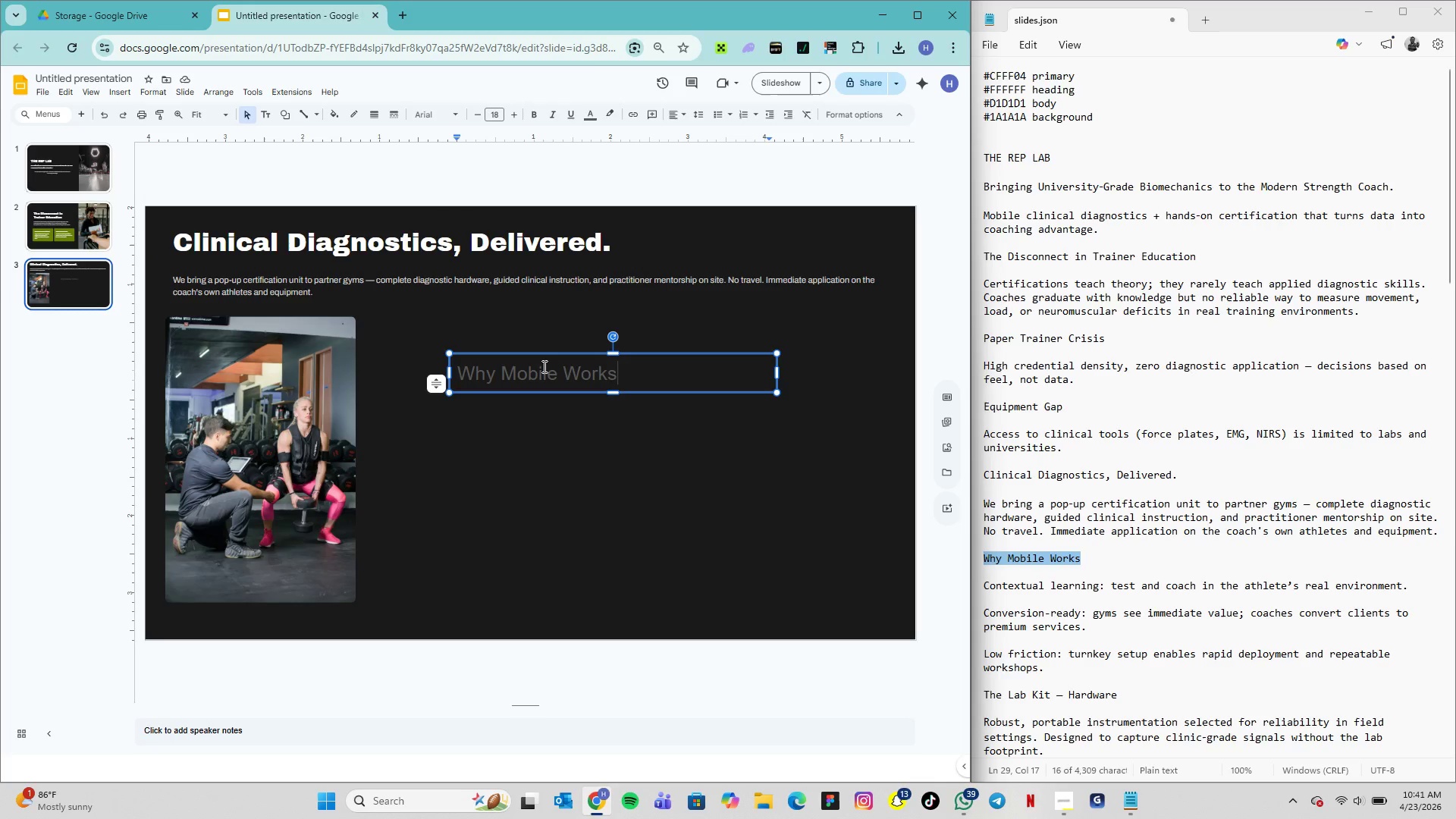 
wait(25.64)
 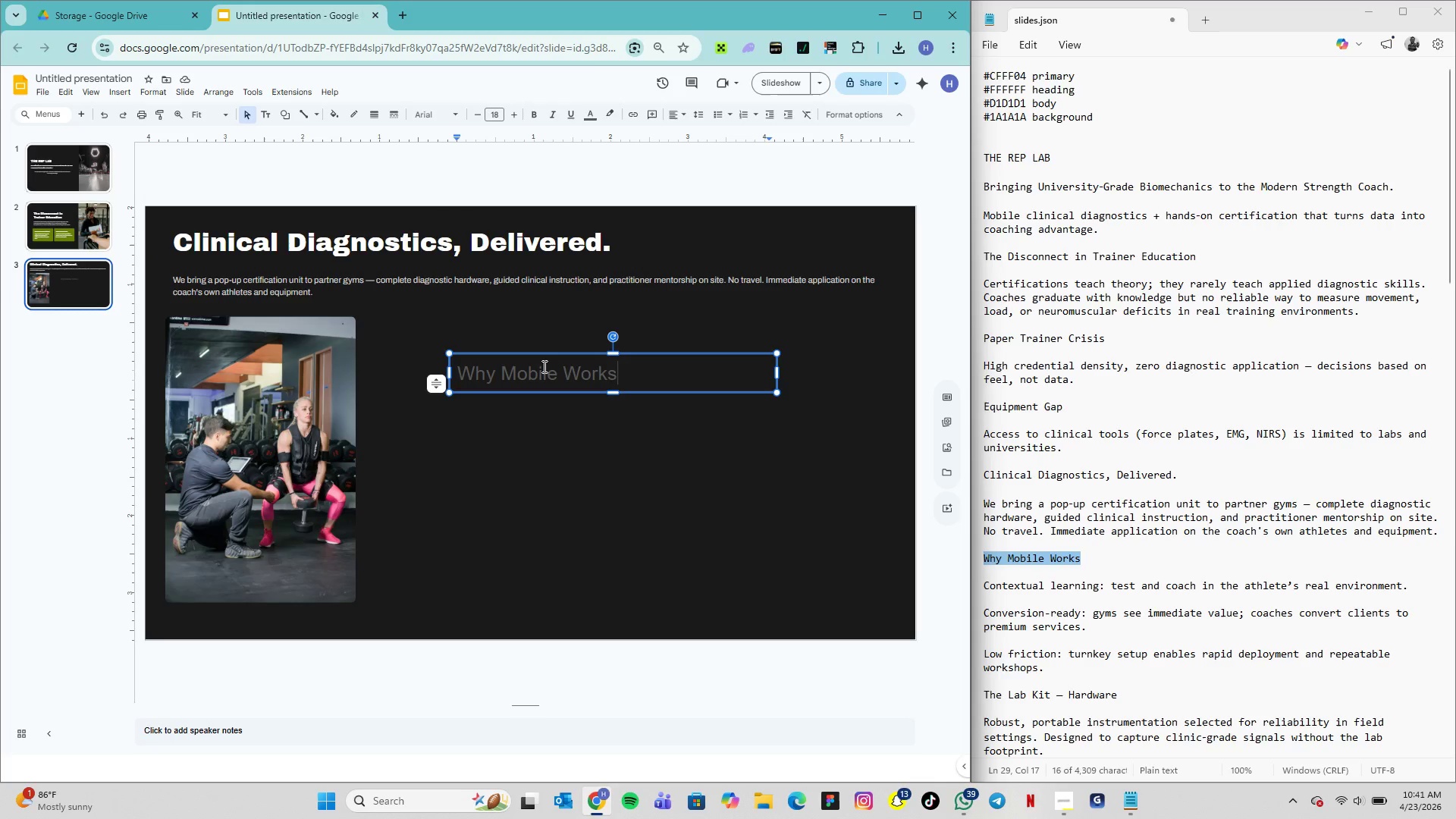 
double_click([534, 375])
 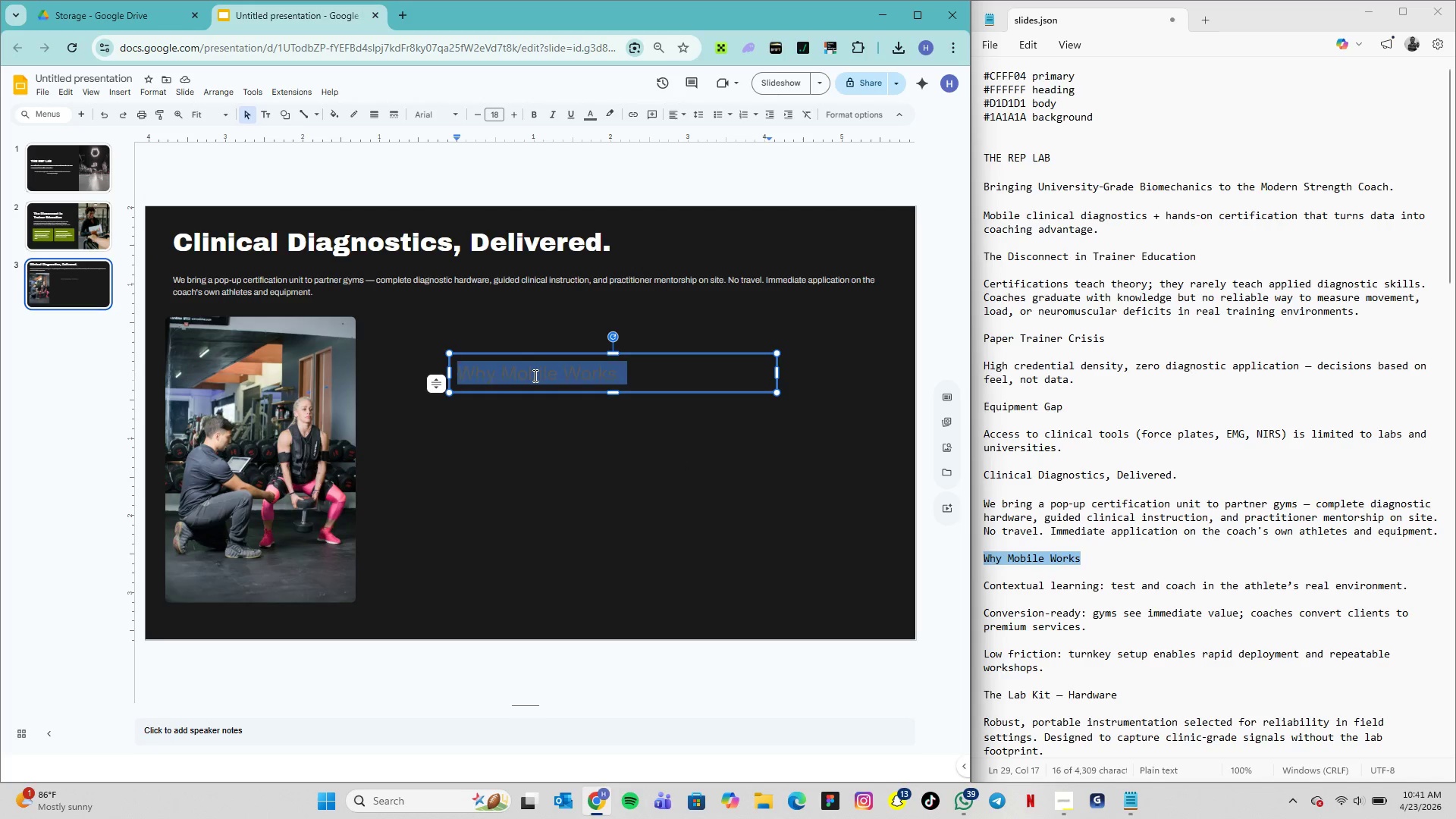 
triple_click([534, 375])
 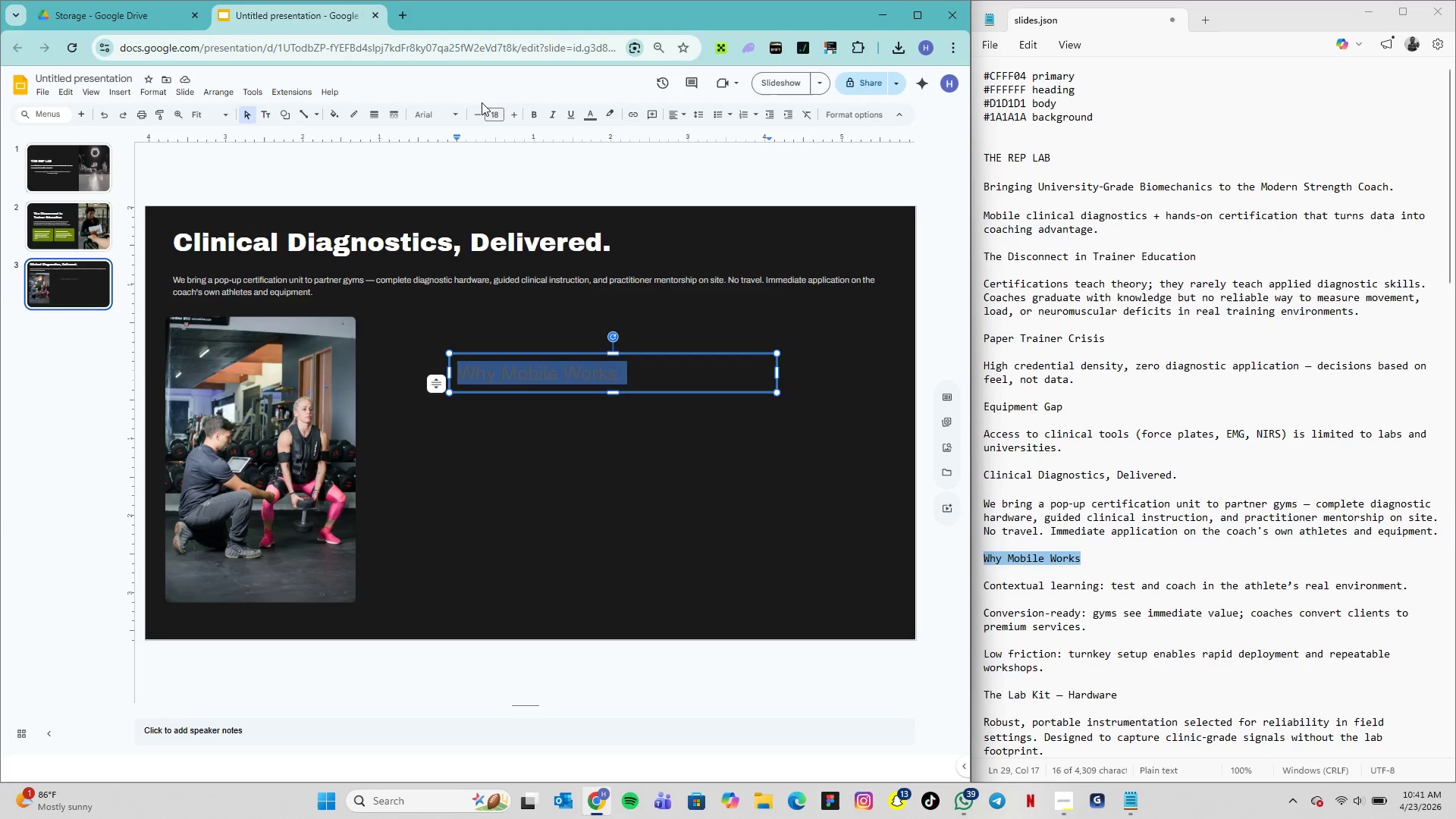 
mouse_move([450, 129])
 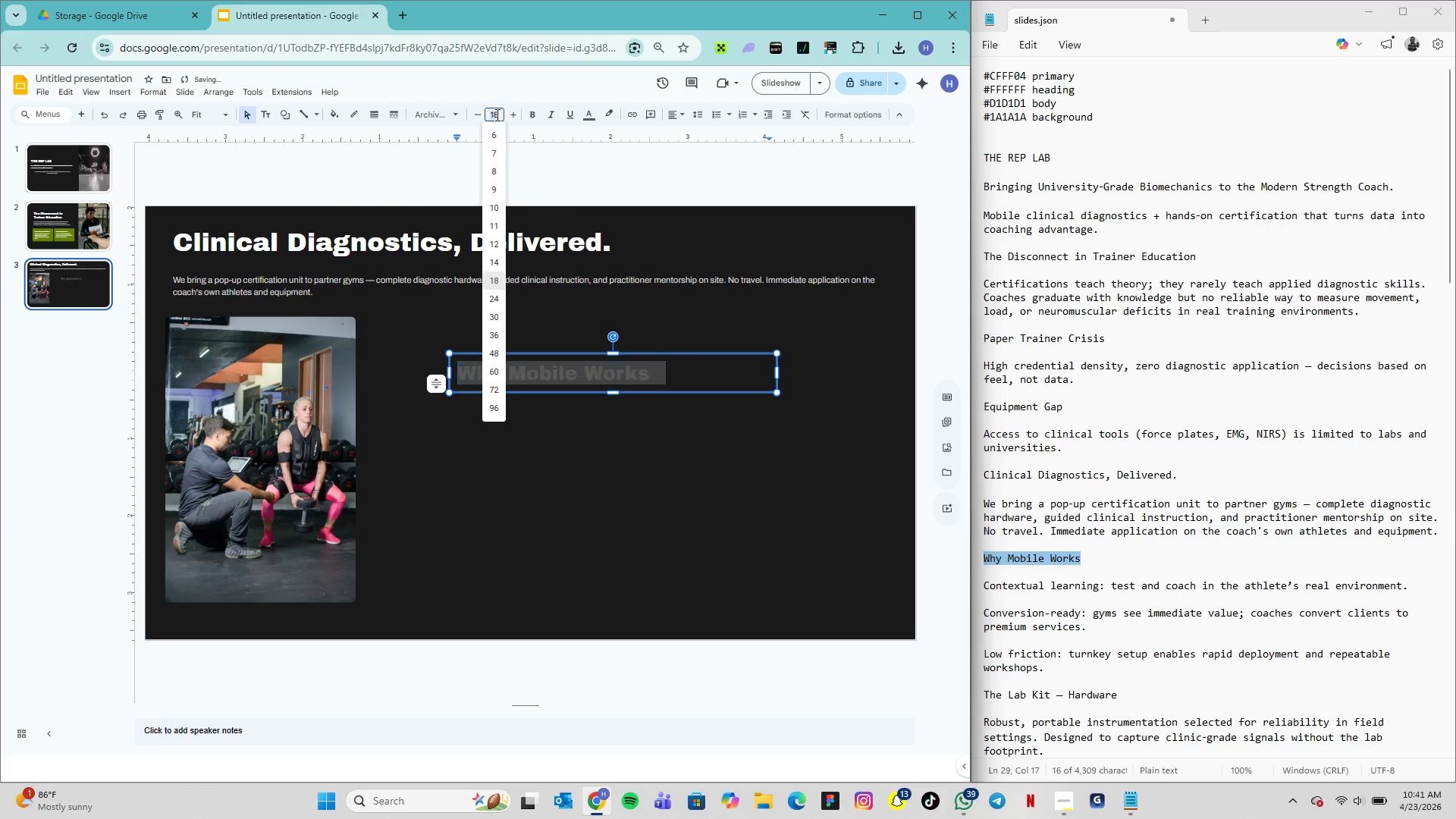 
wait(5.72)
 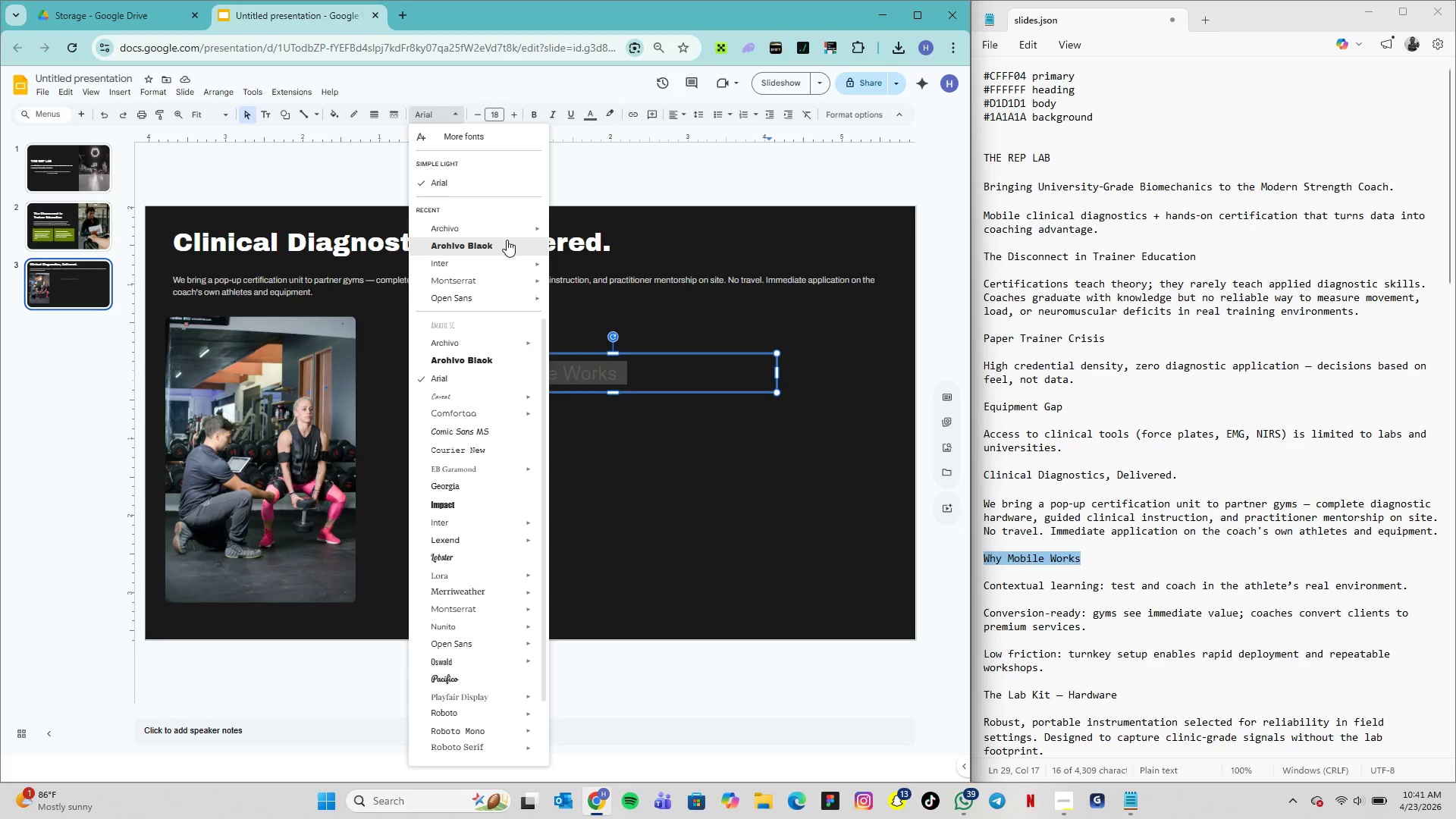 
left_click([490, 244])
 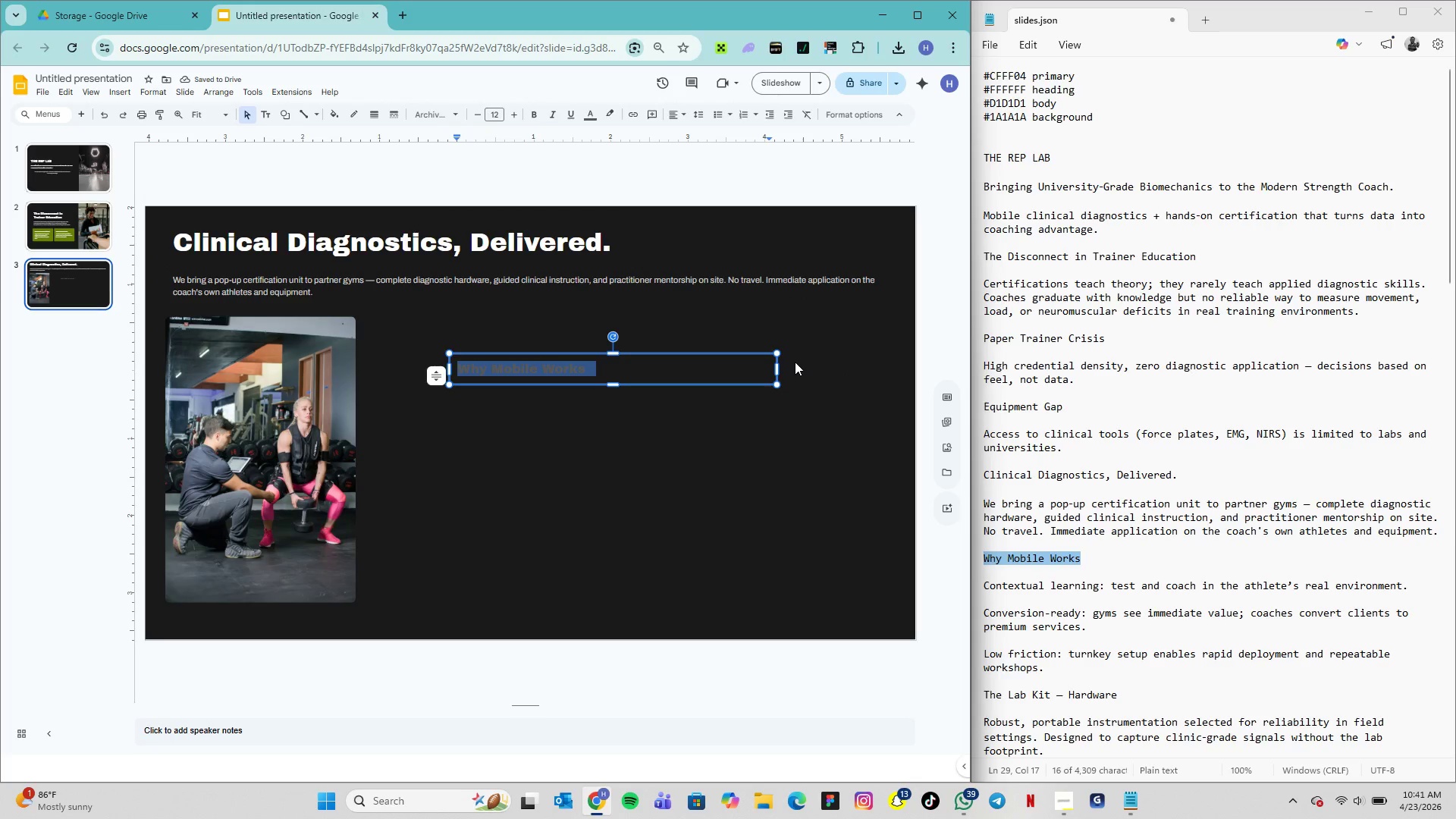 
left_click_drag(start_coordinate=[774, 366], to_coordinate=[767, 364])
 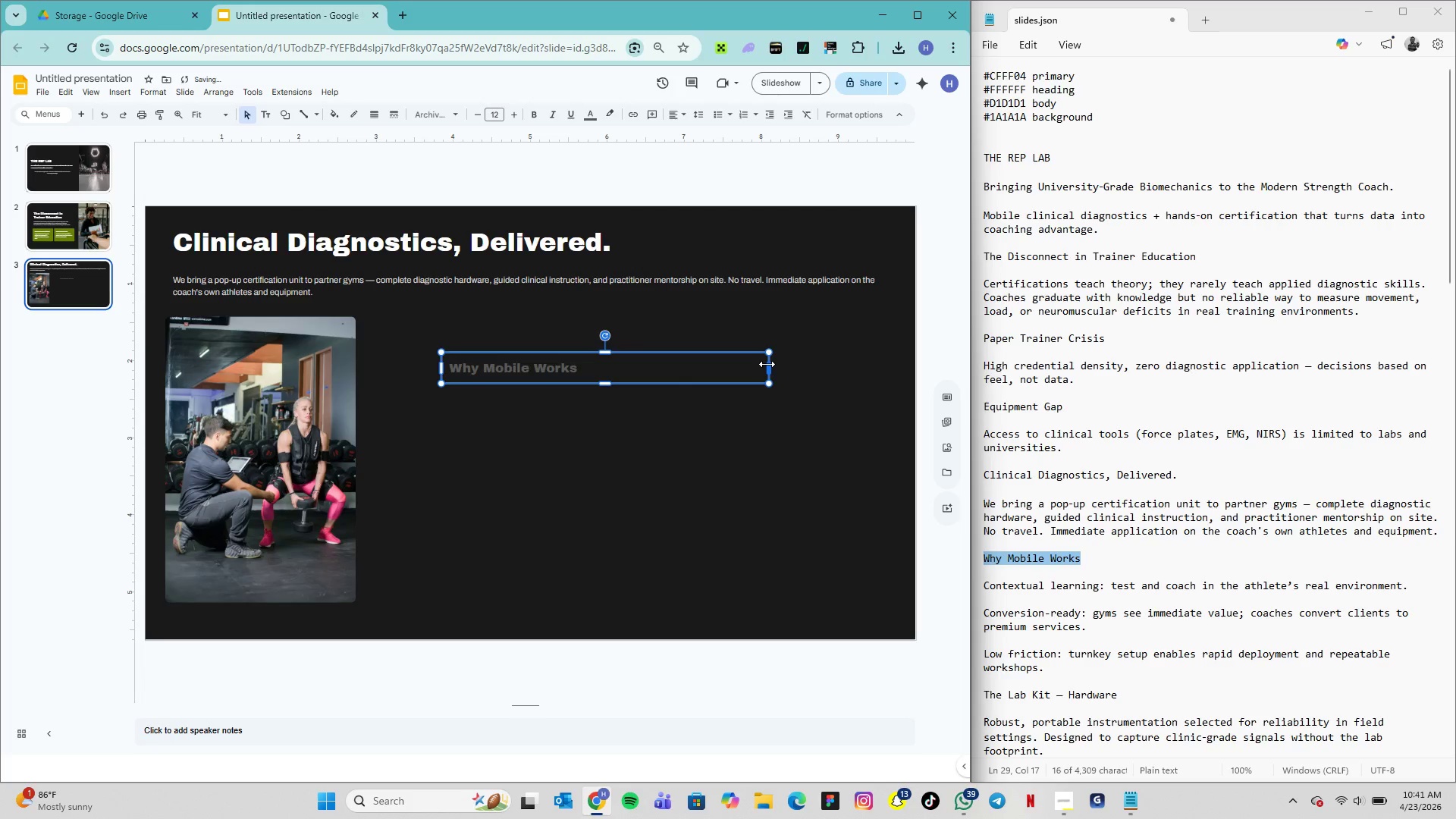 
left_click([767, 364])
 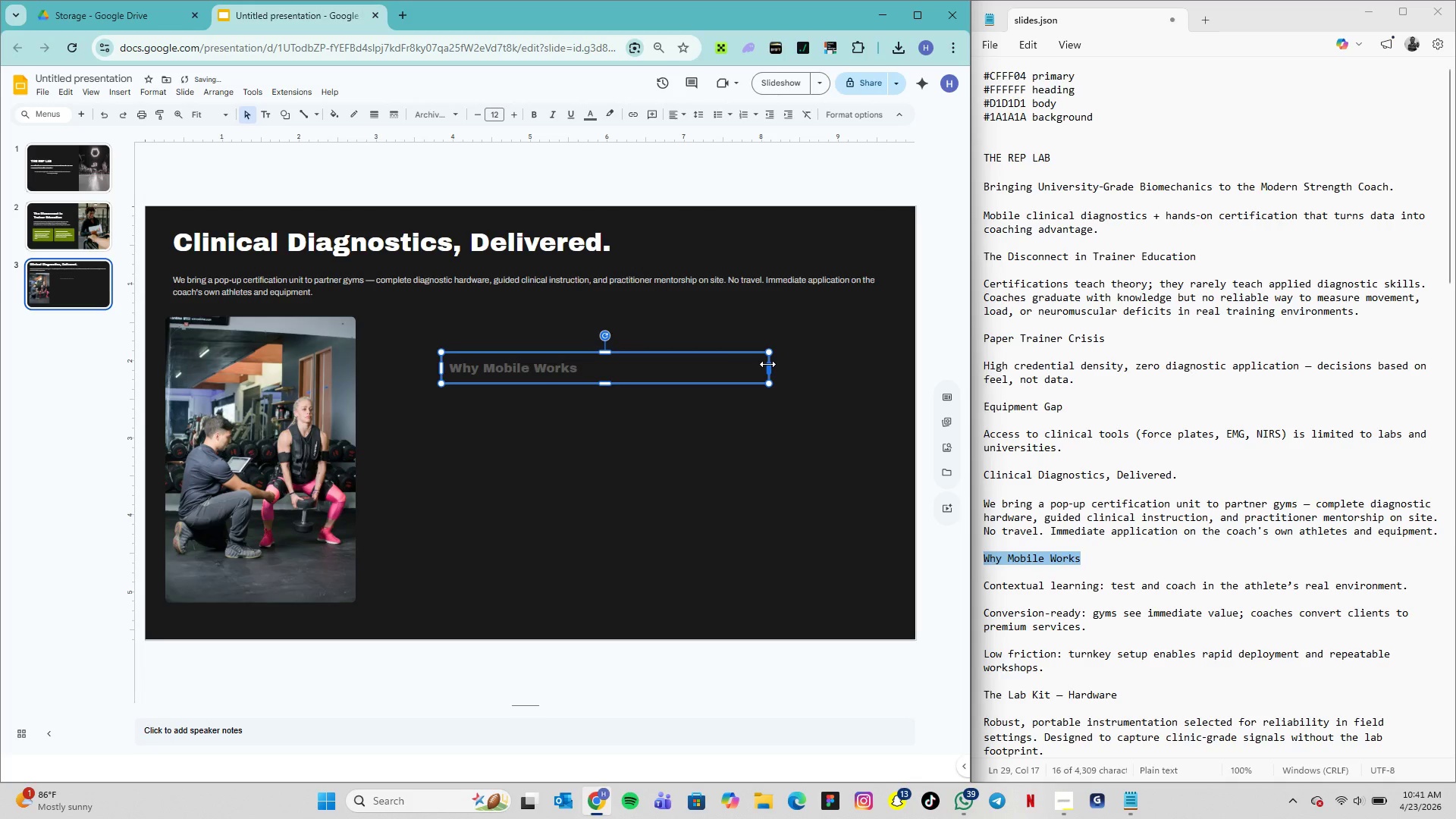 
left_click_drag(start_coordinate=[767, 364], to_coordinate=[606, 365])
 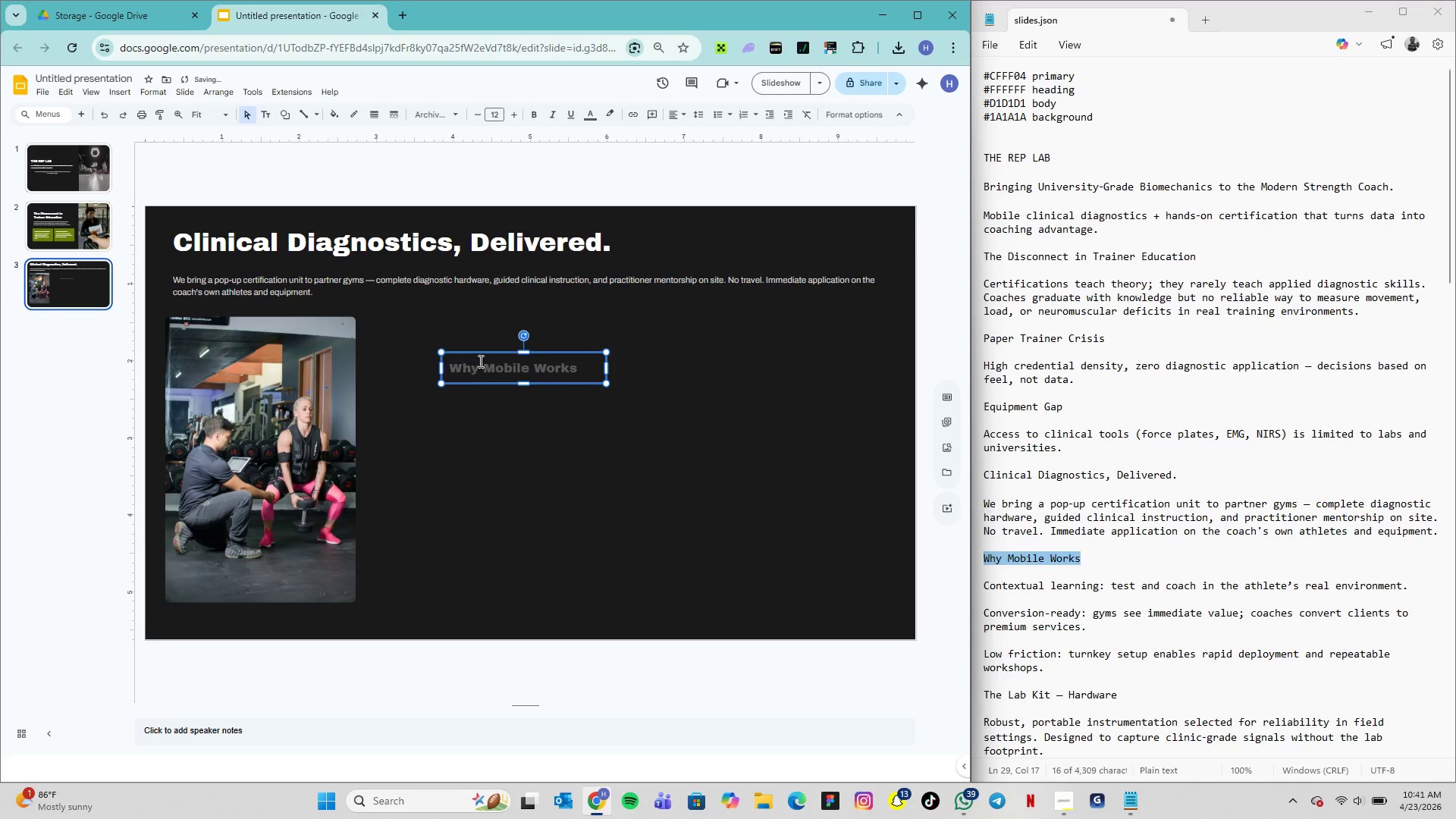 
double_click([487, 371])
 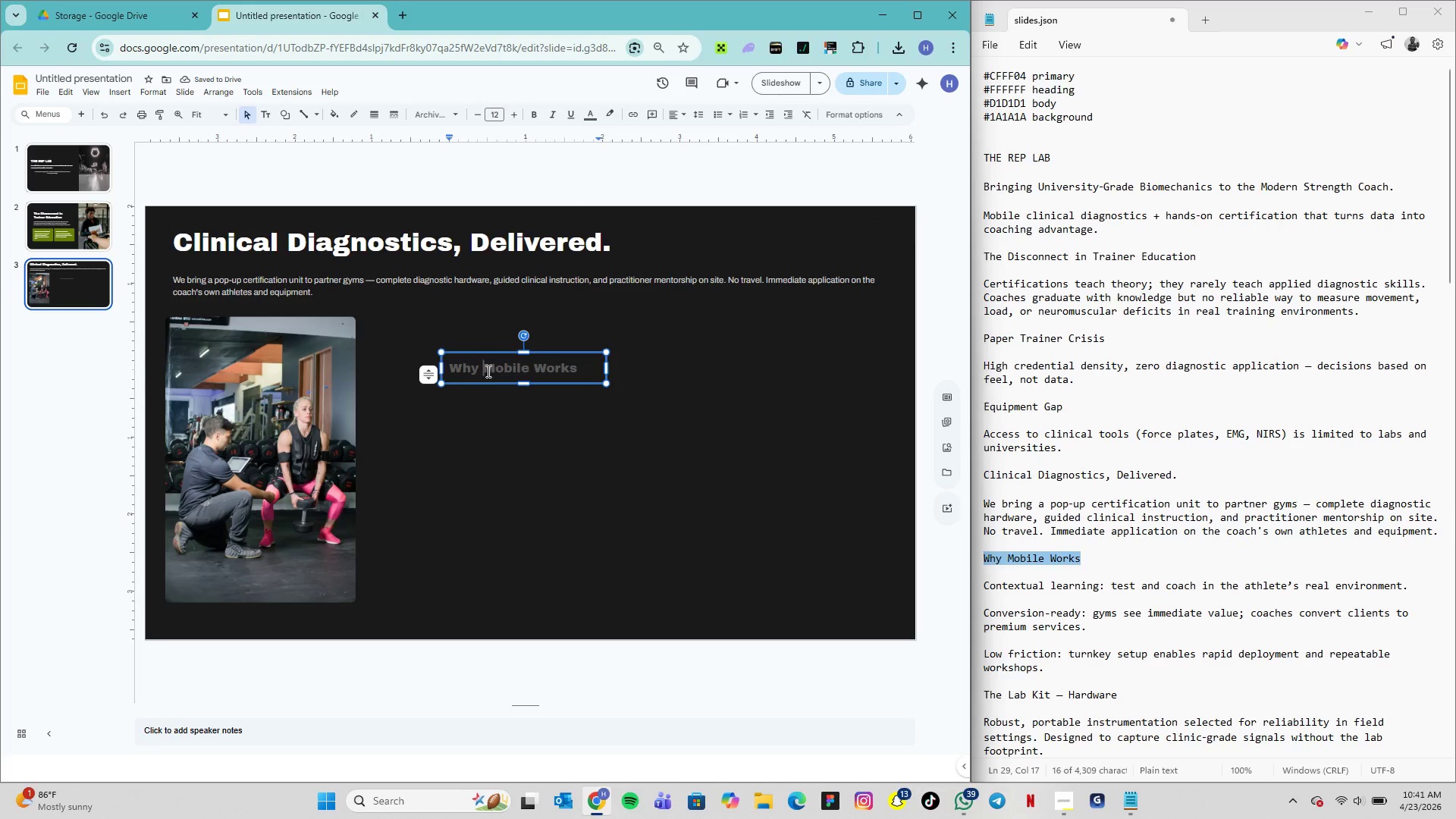 
triple_click([487, 371])
 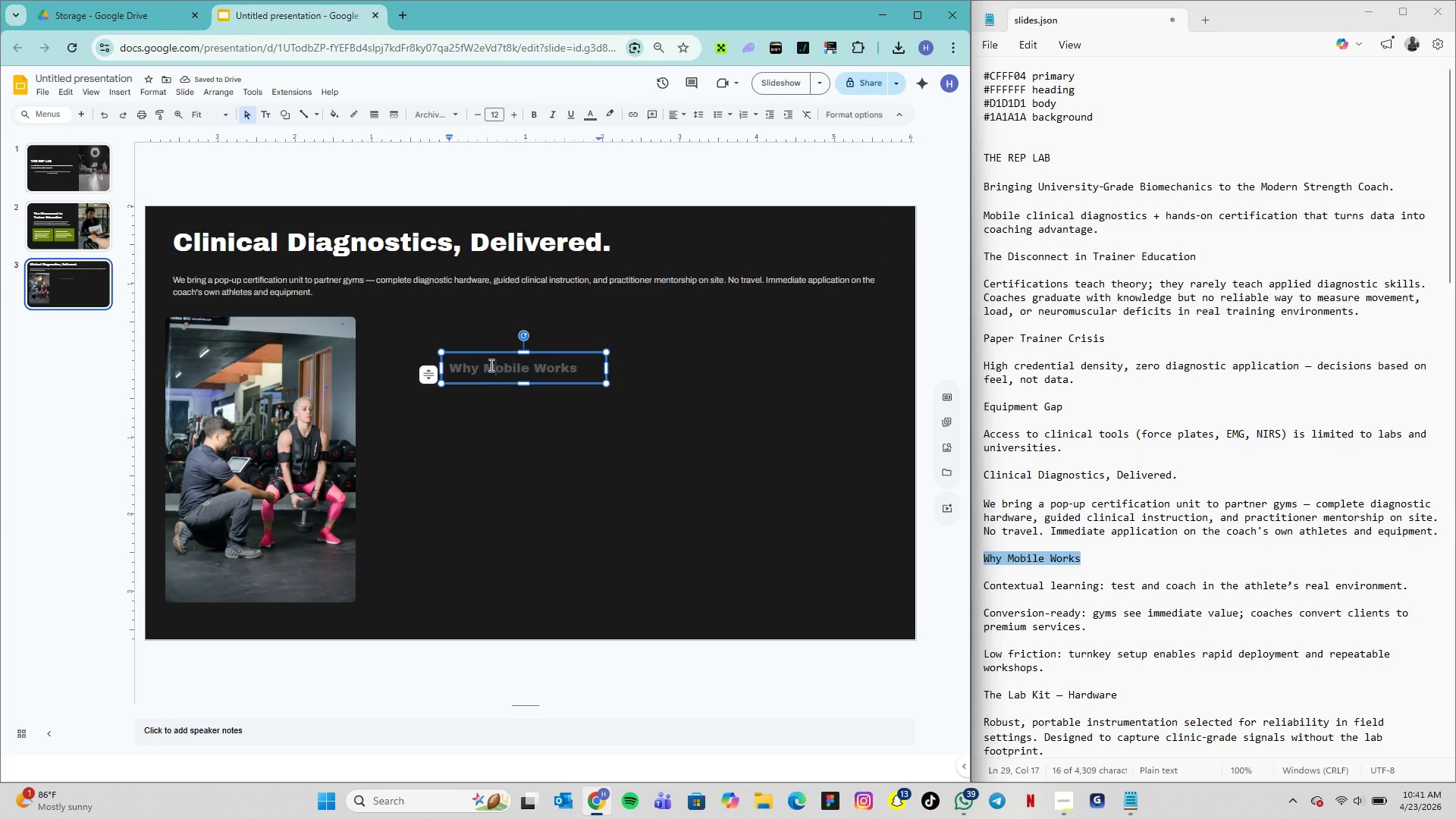 
double_click([490, 365])
 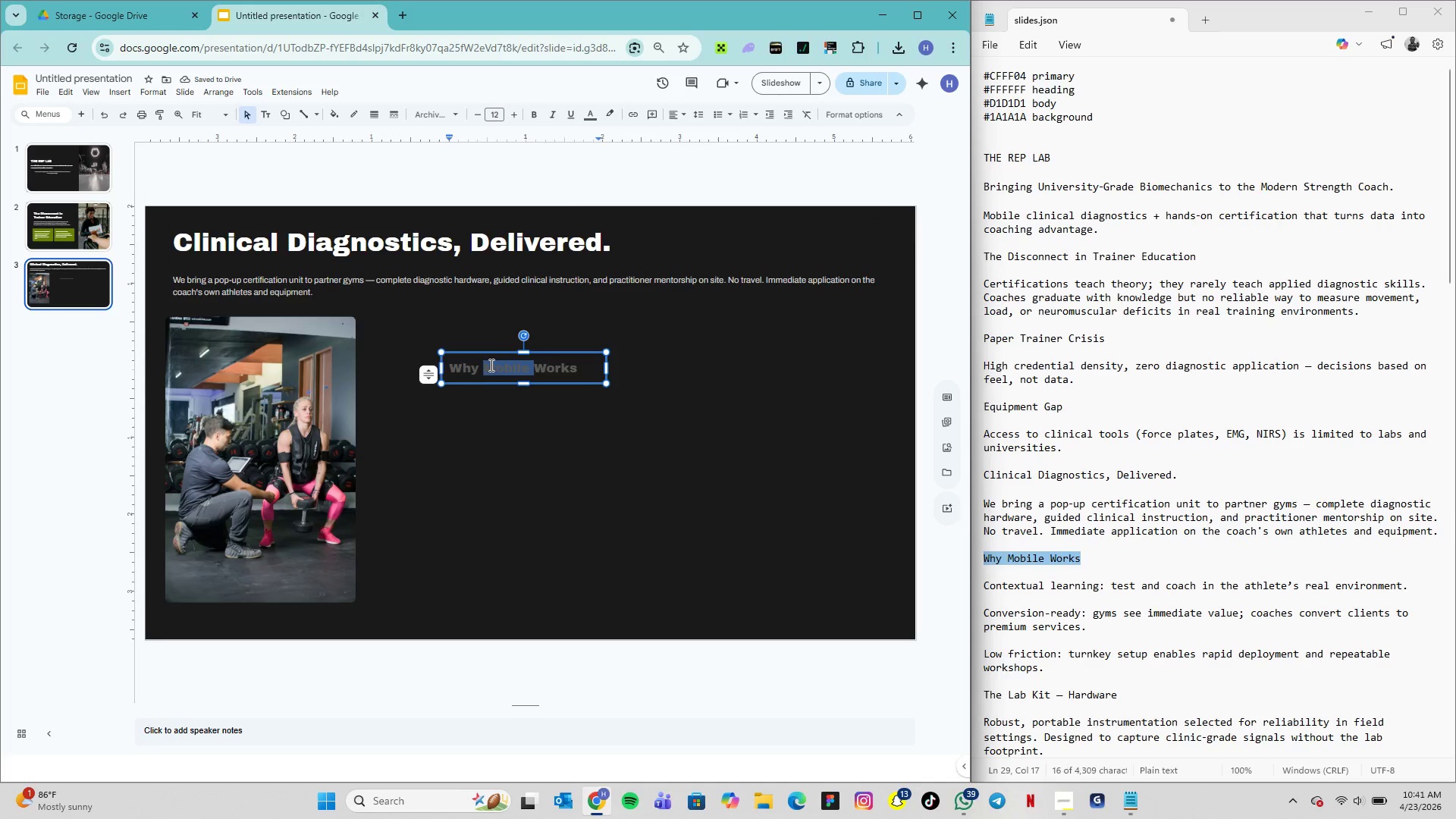 
triple_click([490, 365])
 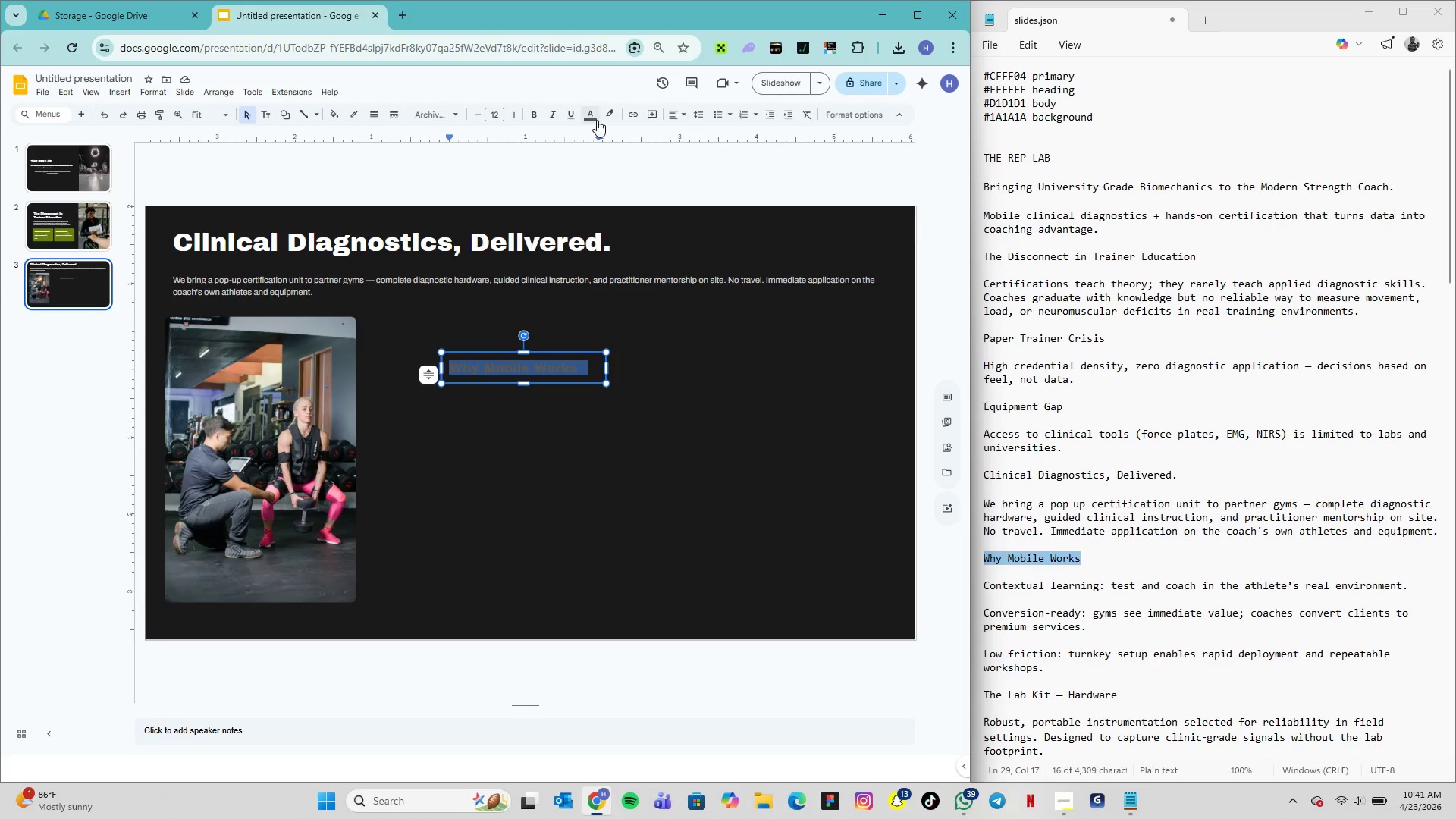 
left_click([597, 119])
 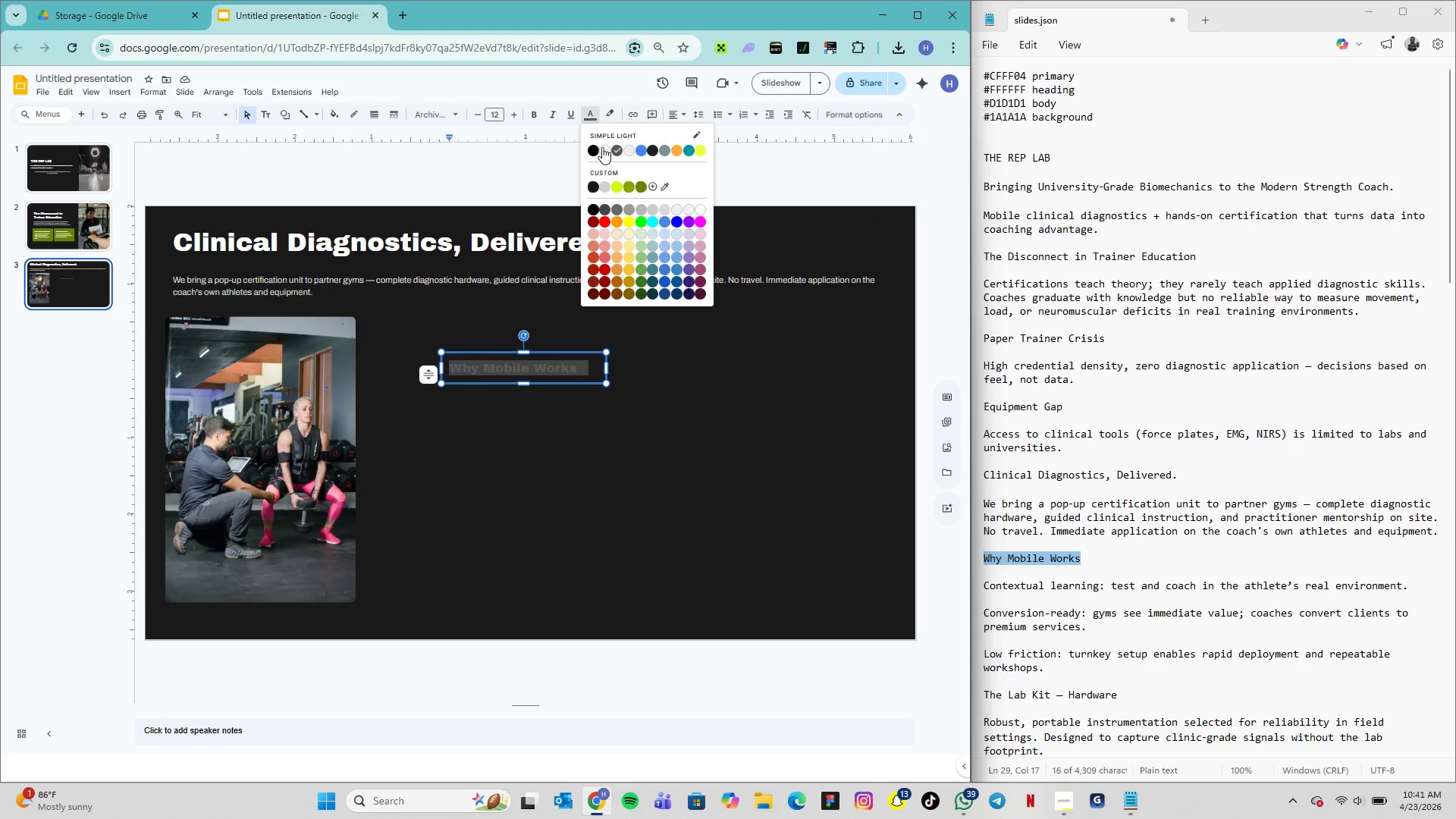 
left_click([605, 147])
 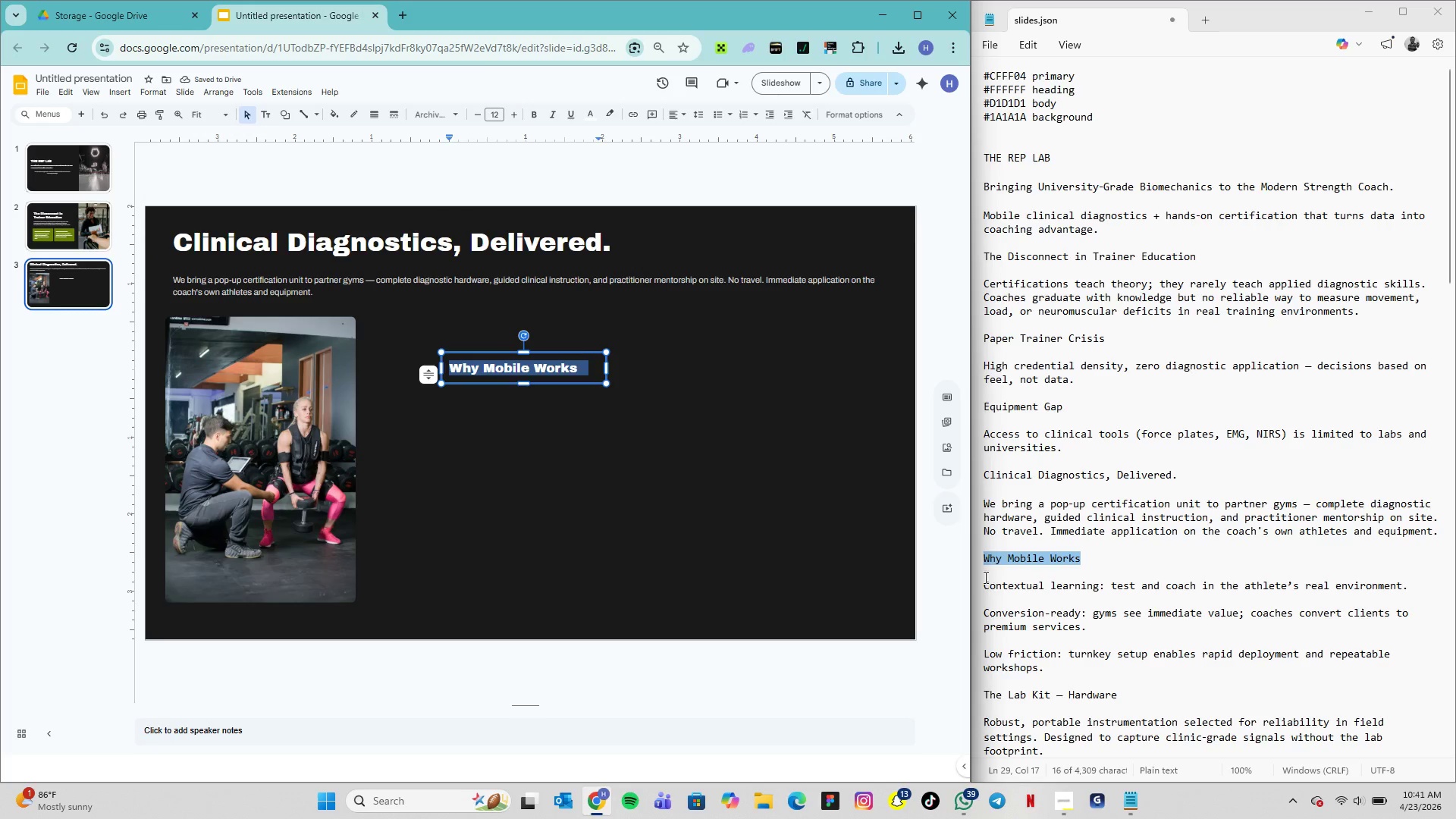 
wait(5.14)
 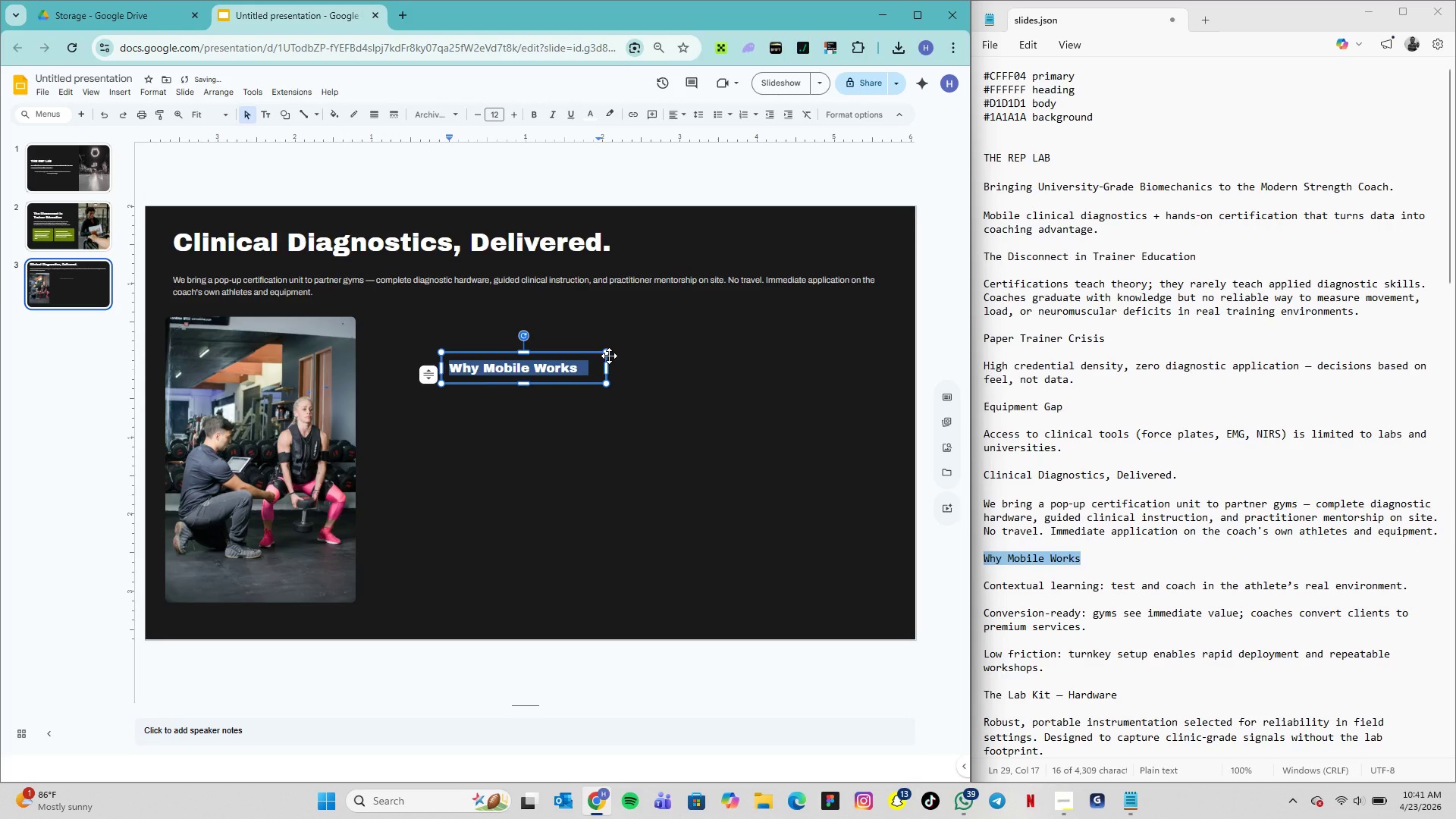 
left_click_drag(start_coordinate=[985, 584], to_coordinate=[1046, 668])
 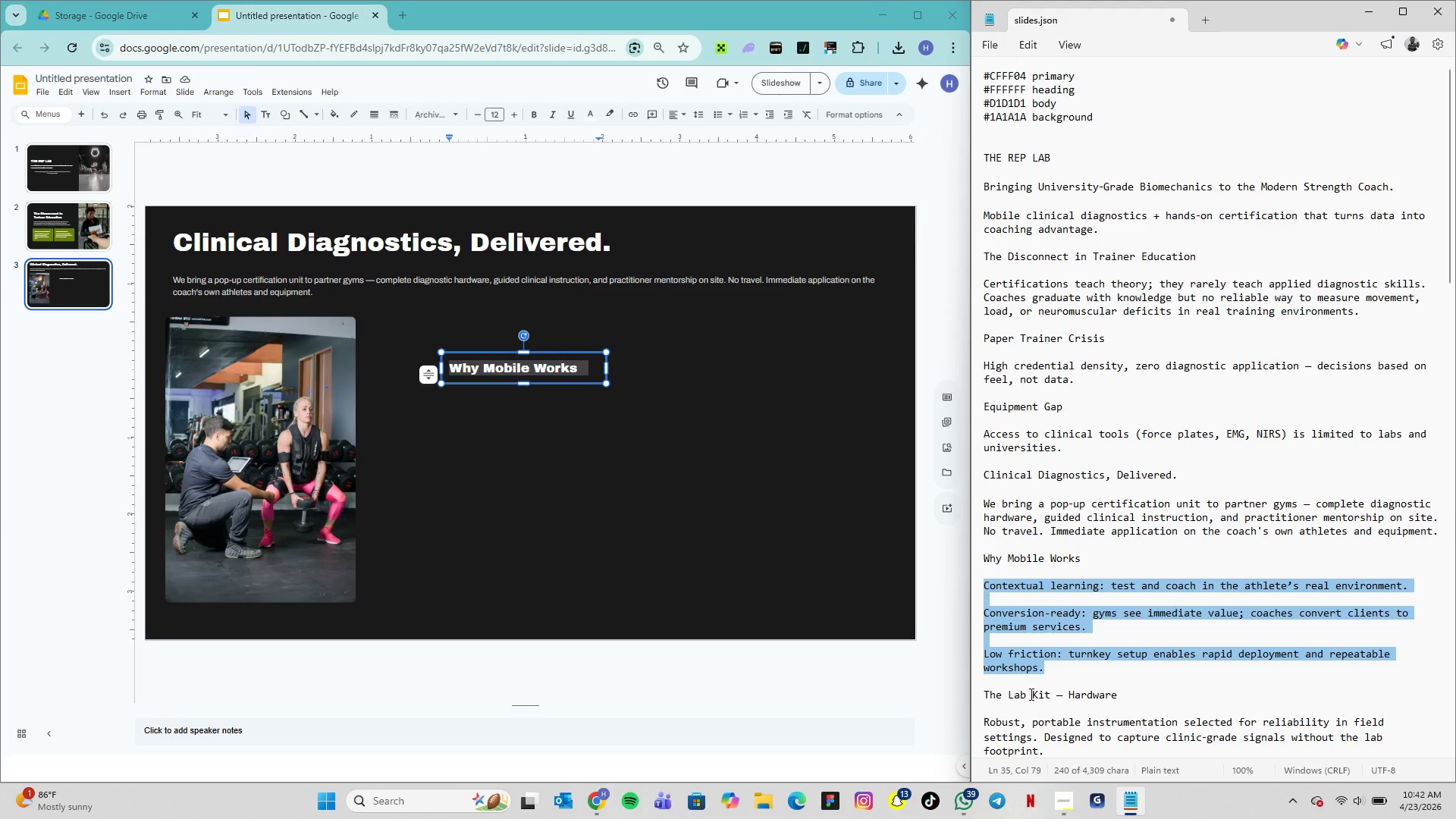 
key(Control+C)
 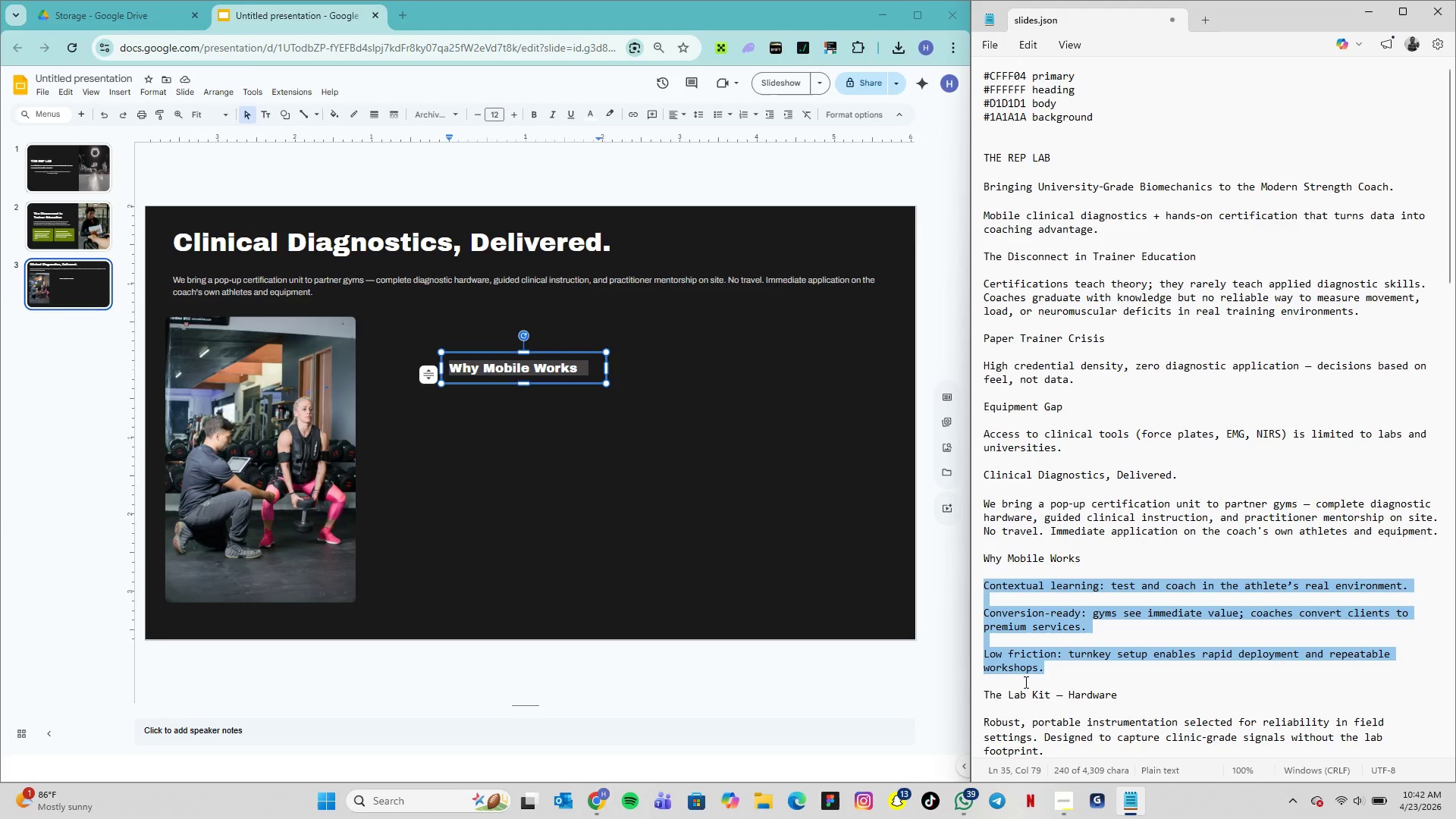 
key(Control+C)
 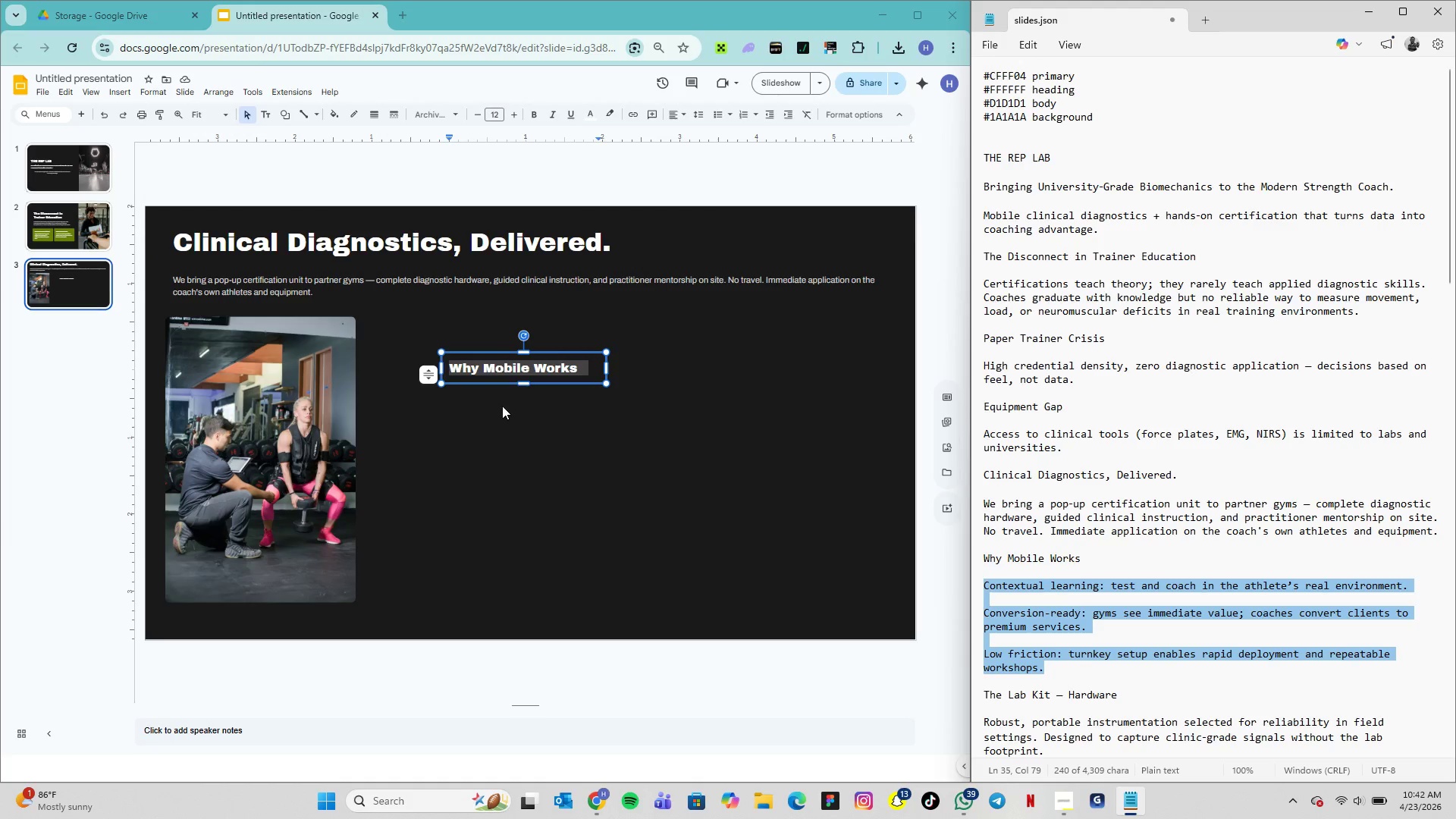 
double_click([502, 406])
 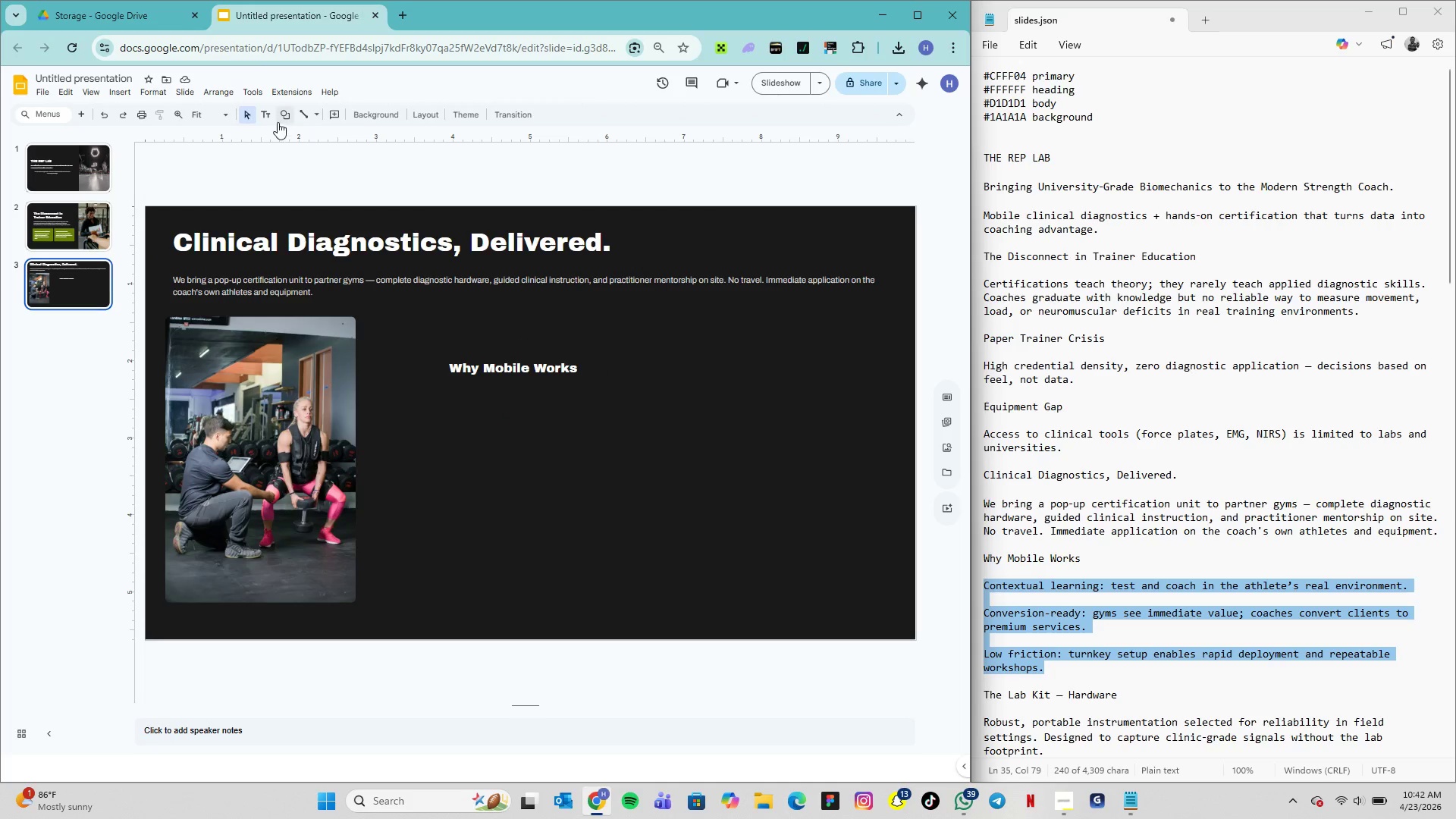 
left_click([268, 115])
 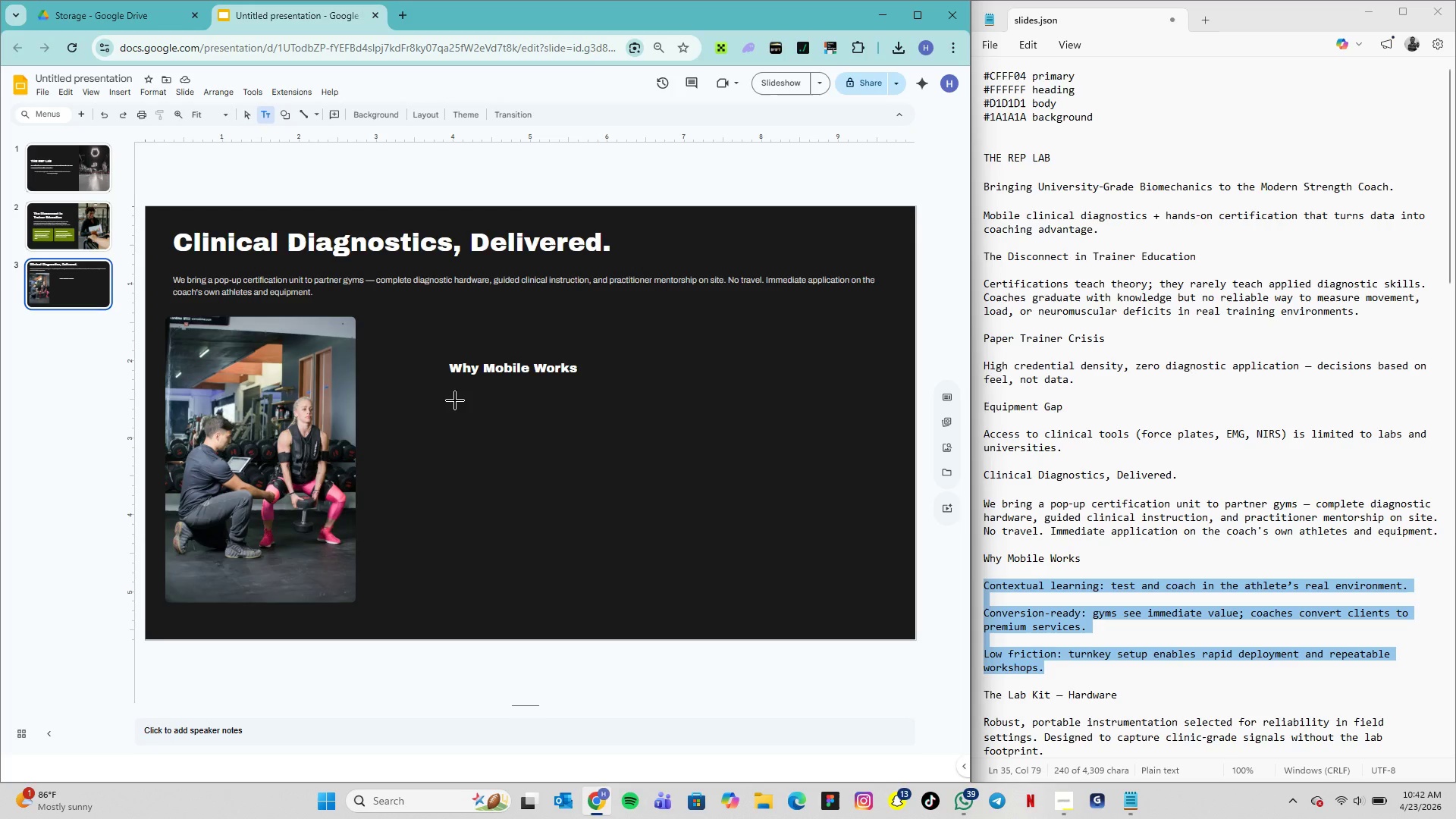 
left_click([457, 400])
 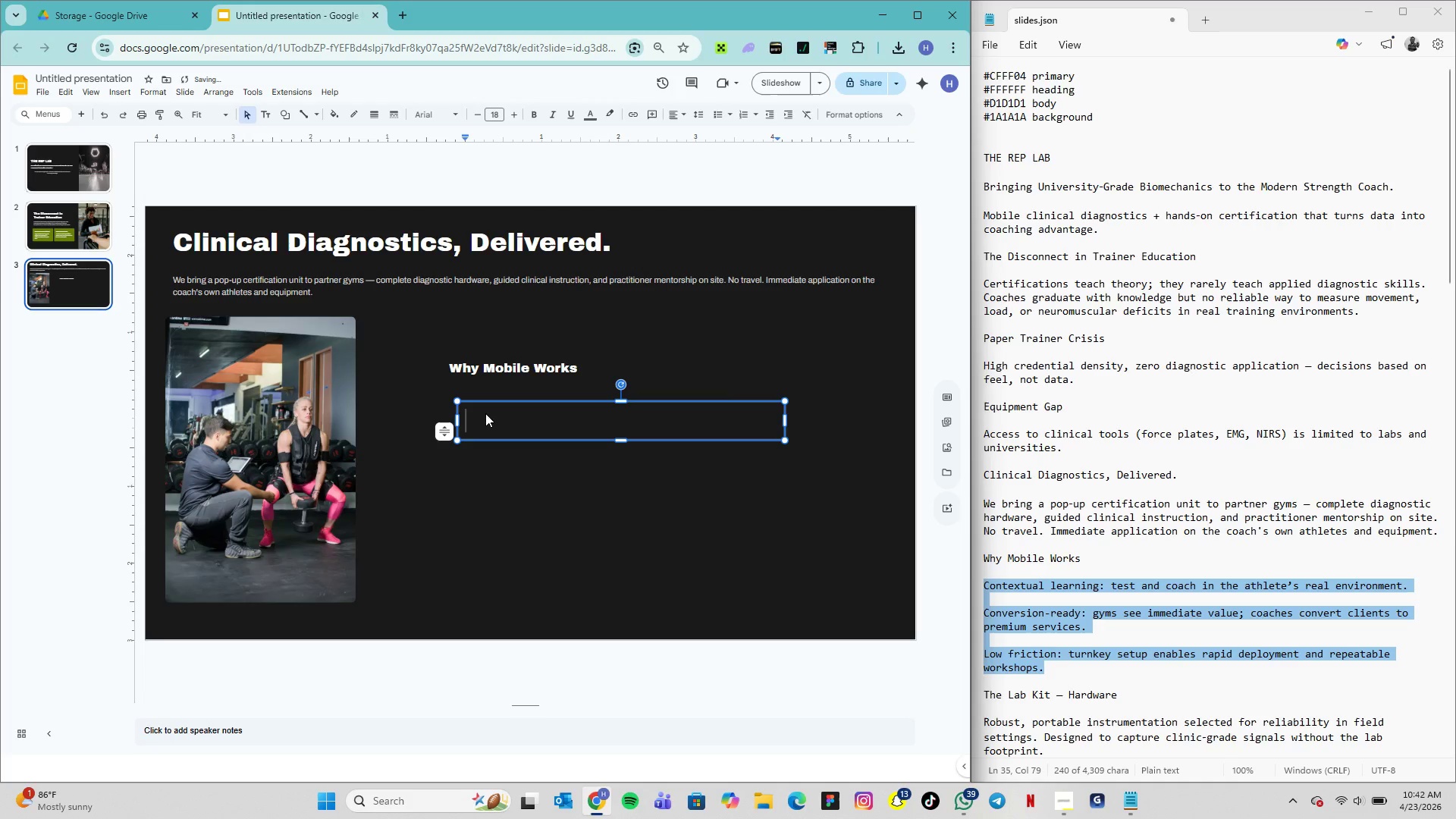 
key(Control+V)
 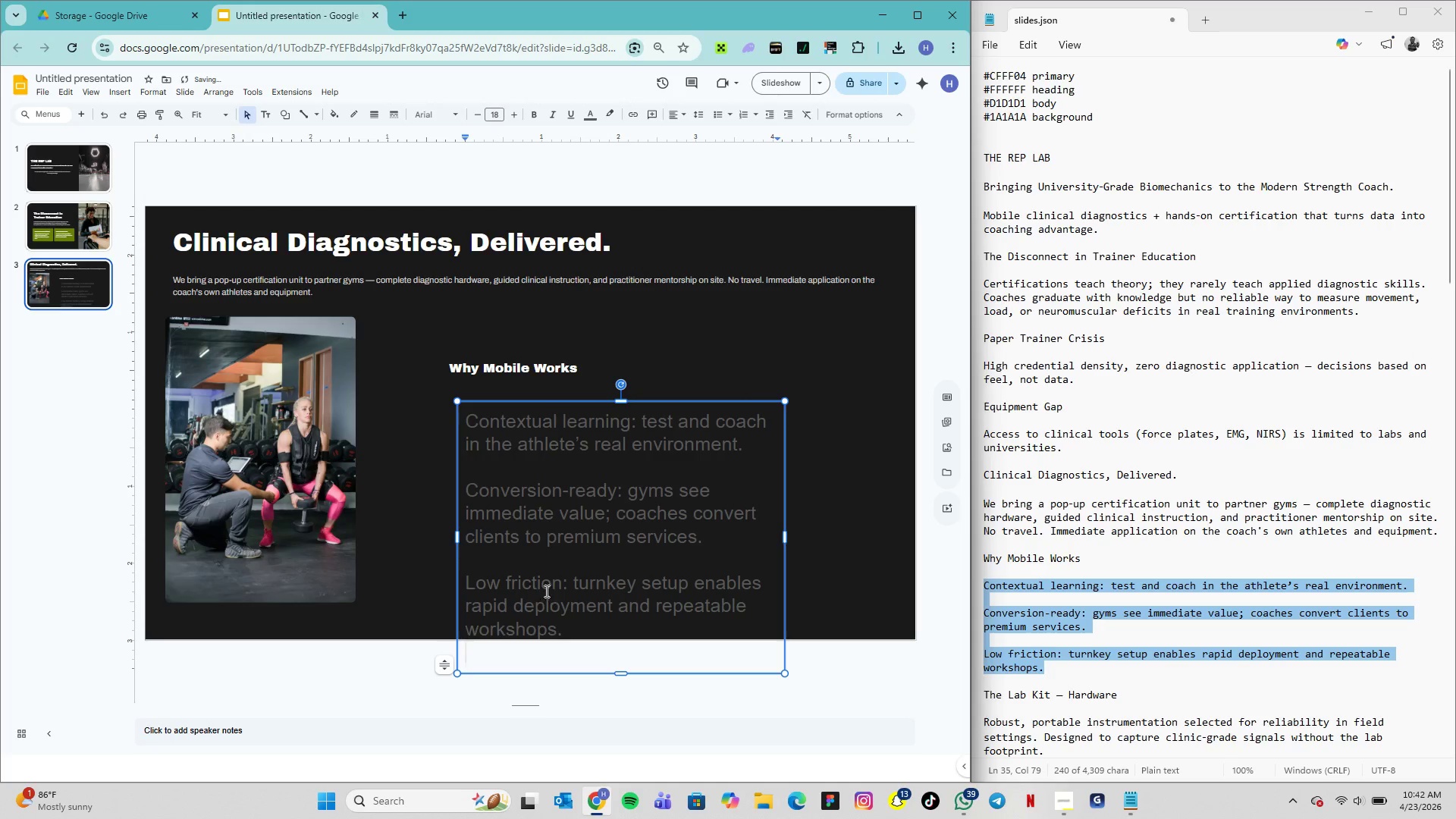 
key(Backspace)
 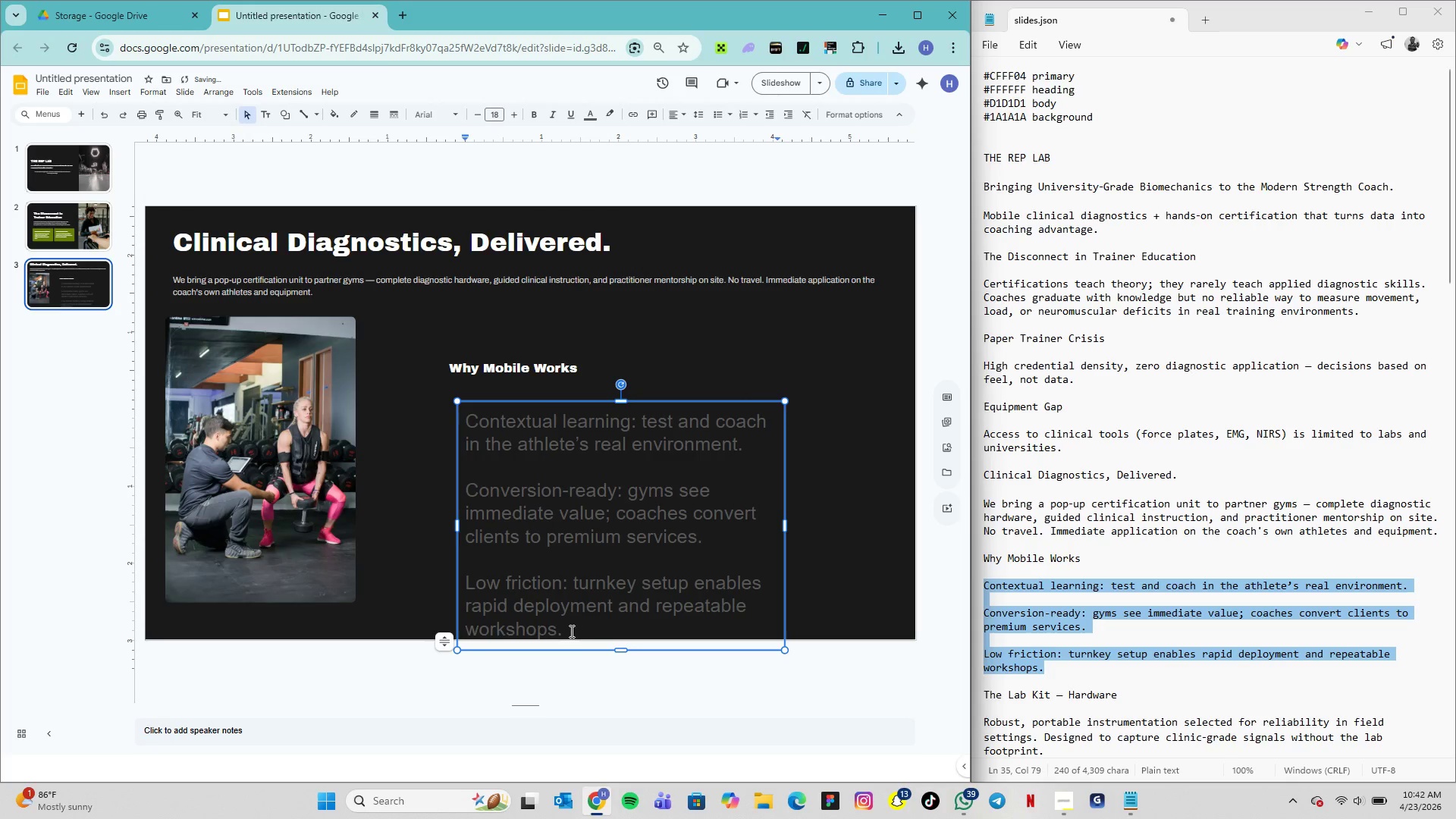 
left_click_drag(start_coordinate=[567, 631], to_coordinate=[469, 413])
 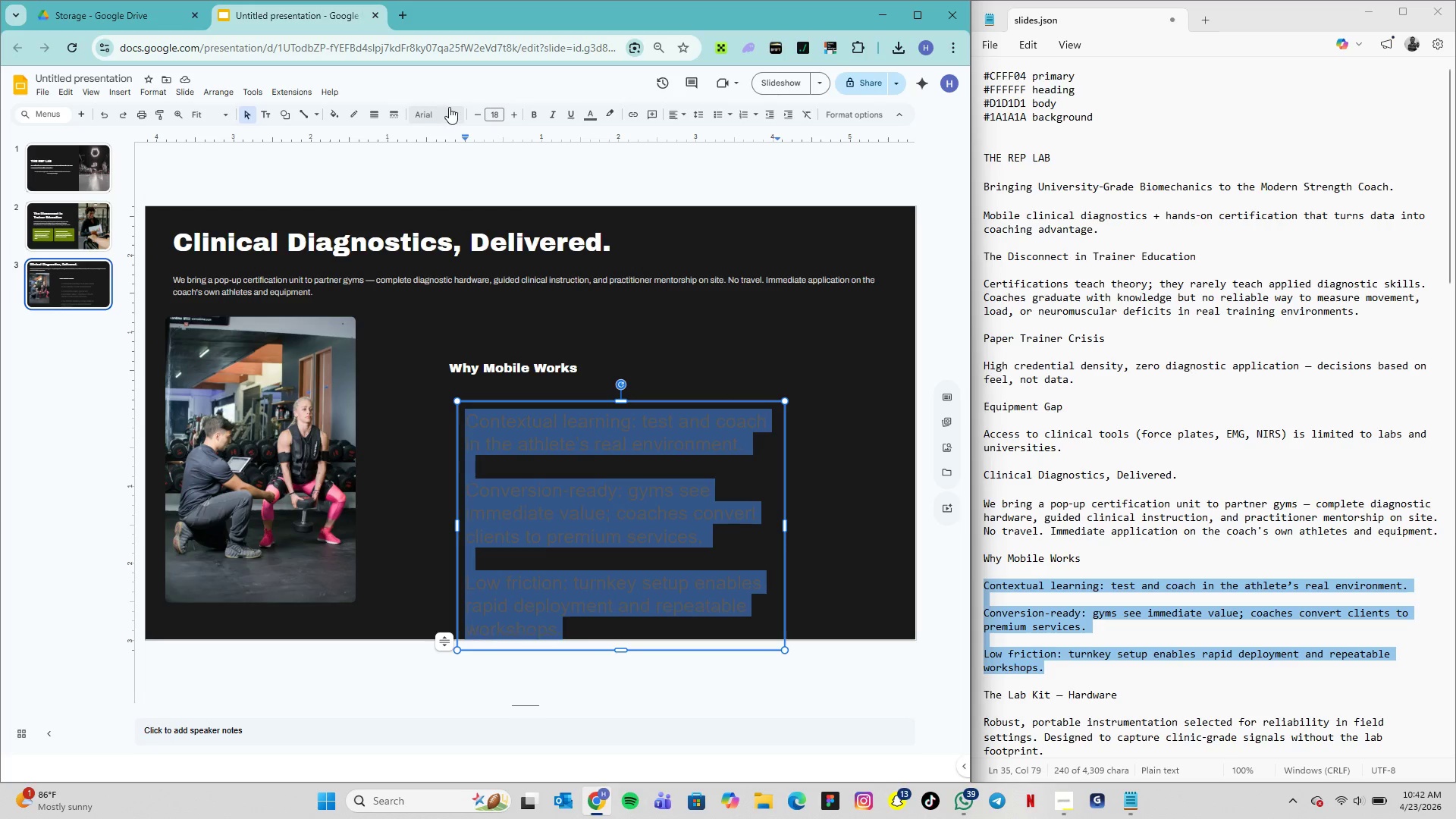 
left_click([454, 111])
 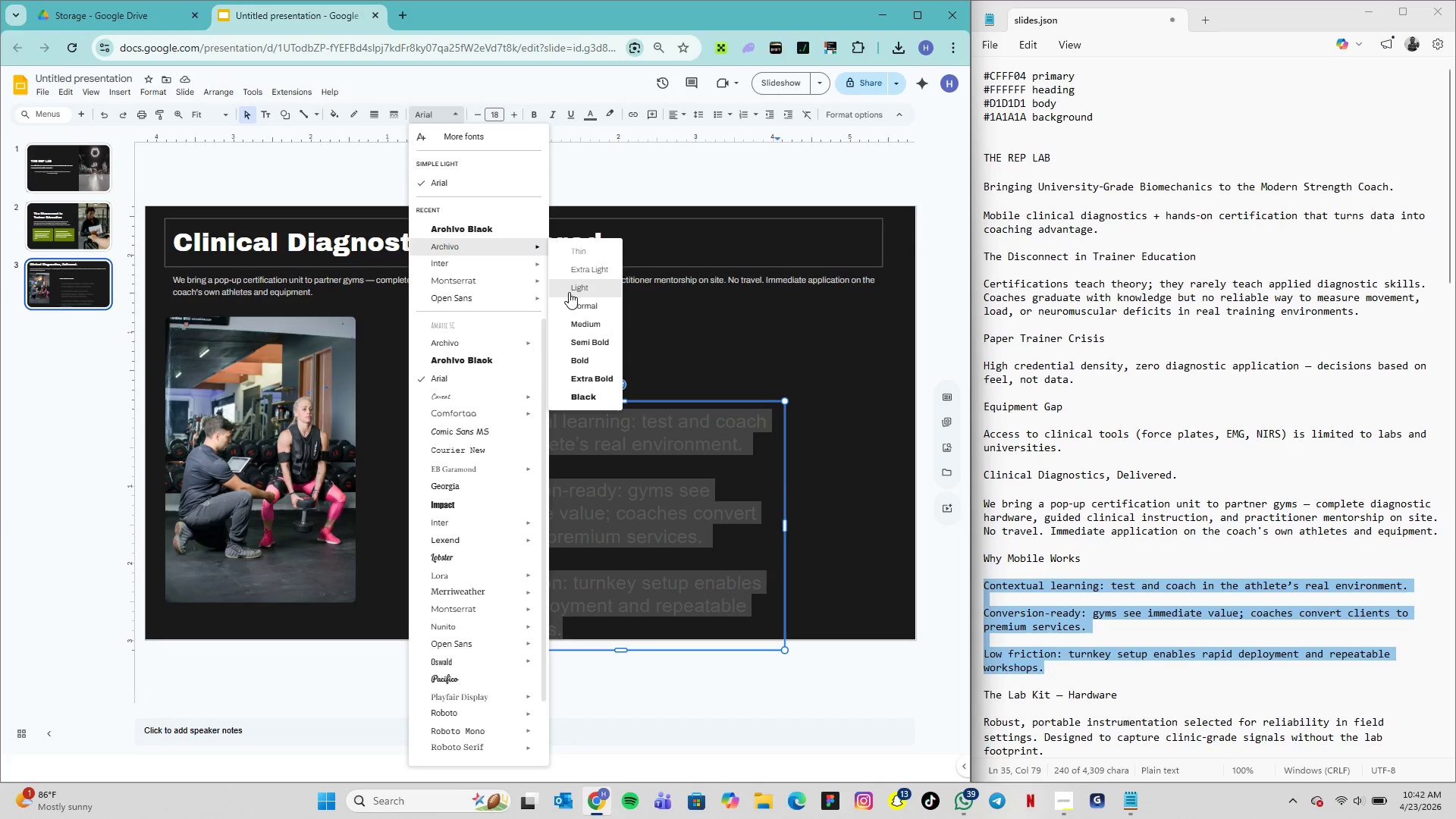 
wait(5.31)
 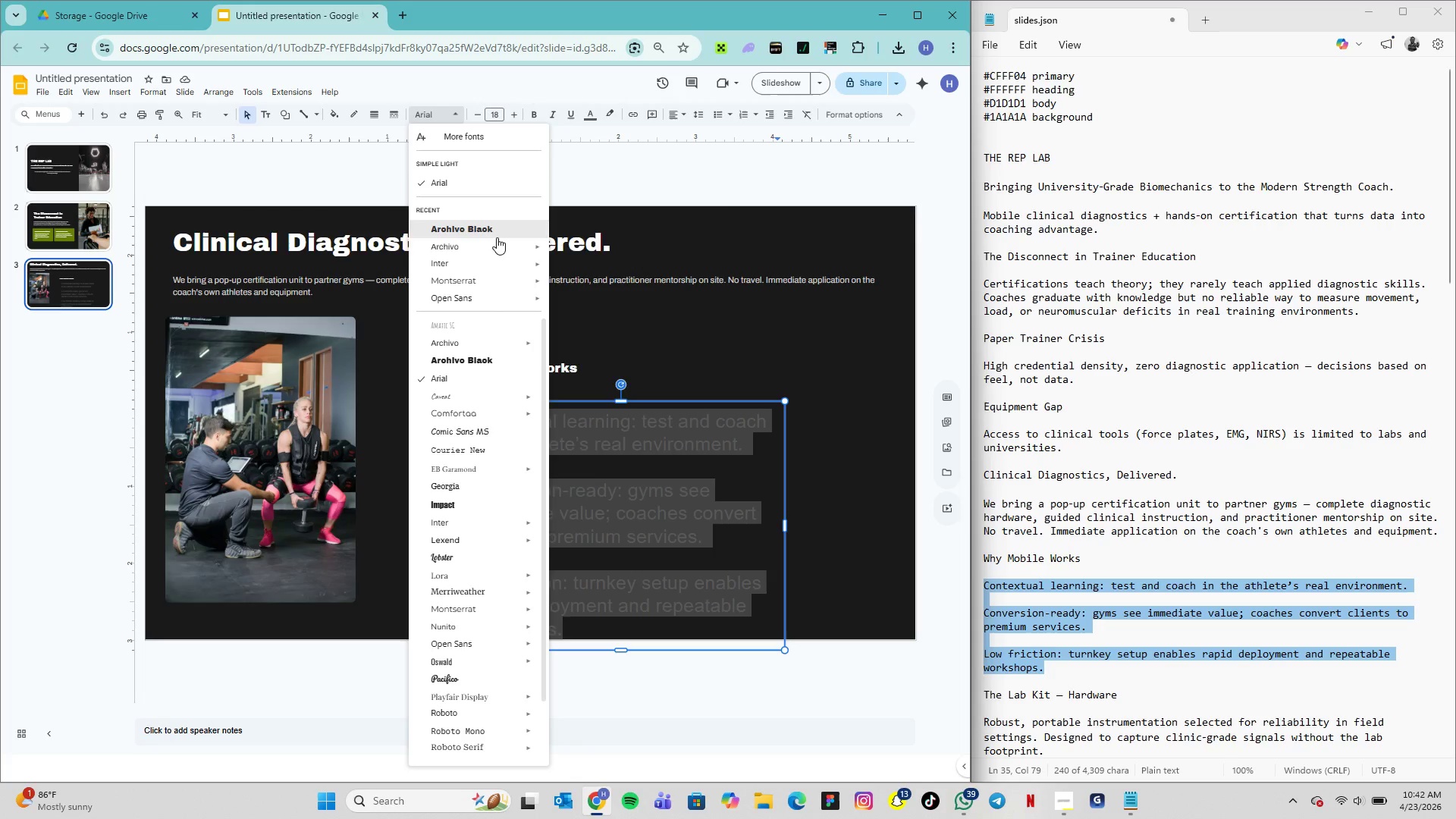 
left_click([588, 309])
 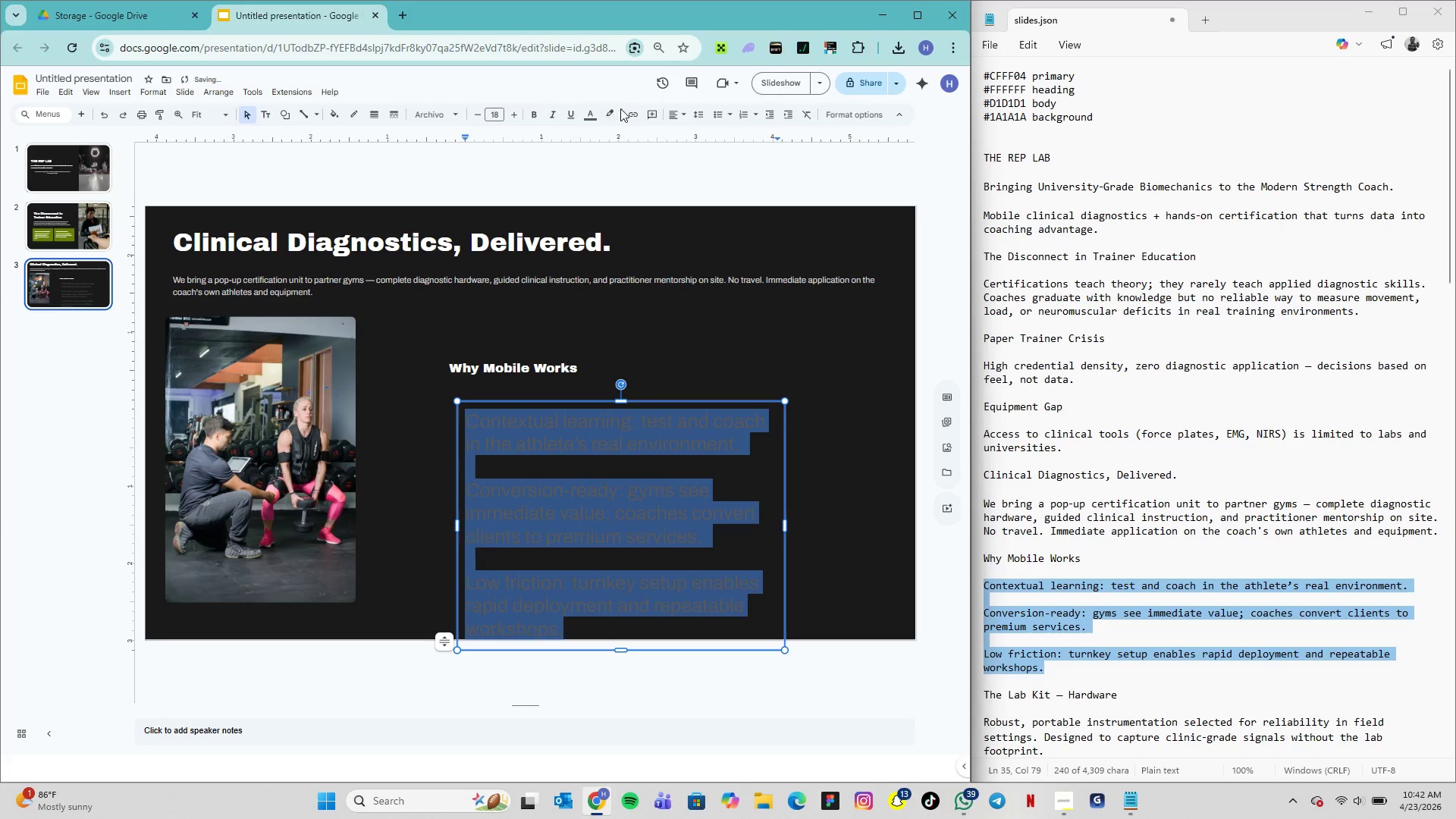 
left_click([593, 114])
 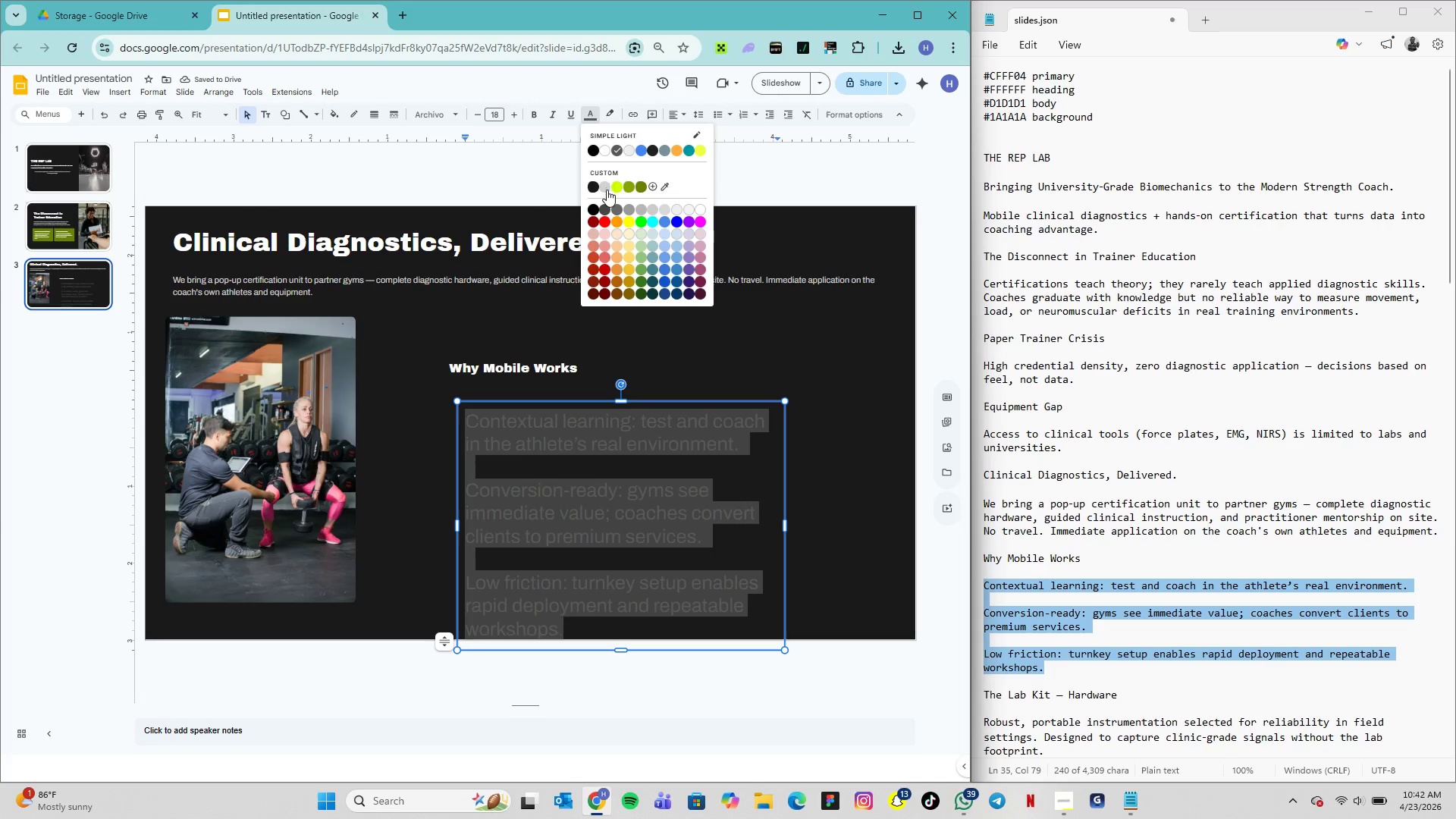 
left_click([607, 190])
 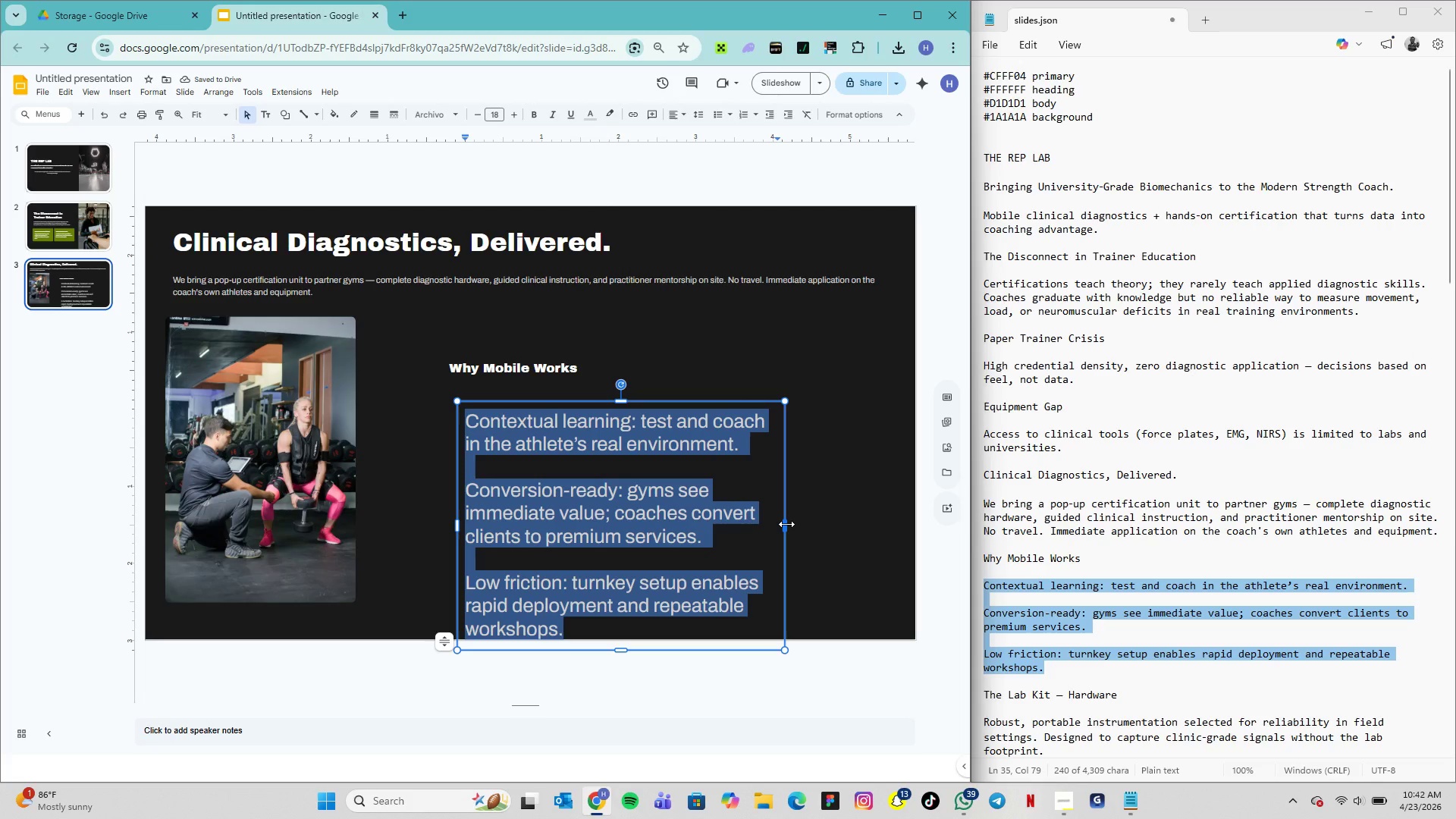 
wait(6.75)
 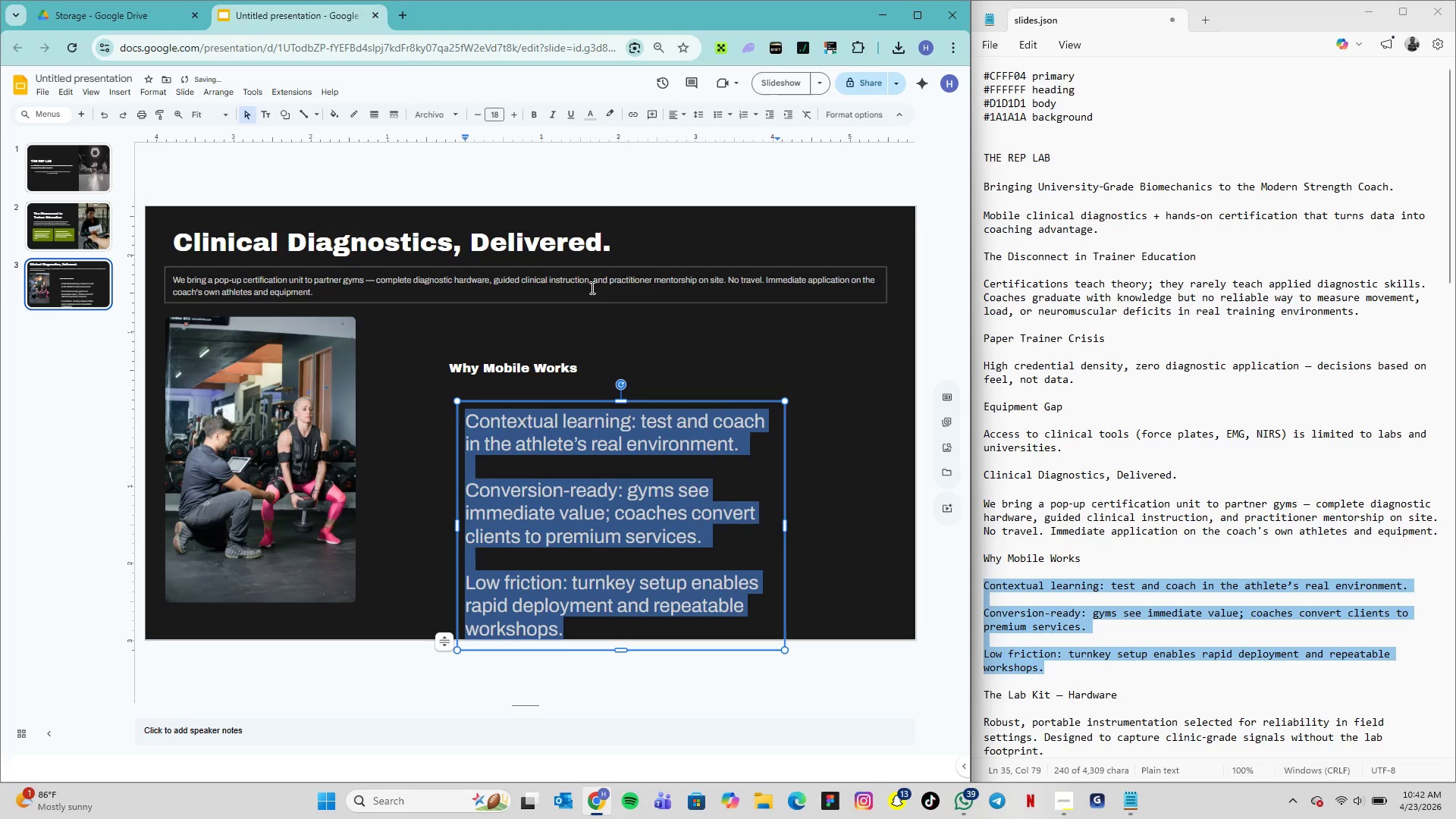 
double_click([228, 283])
 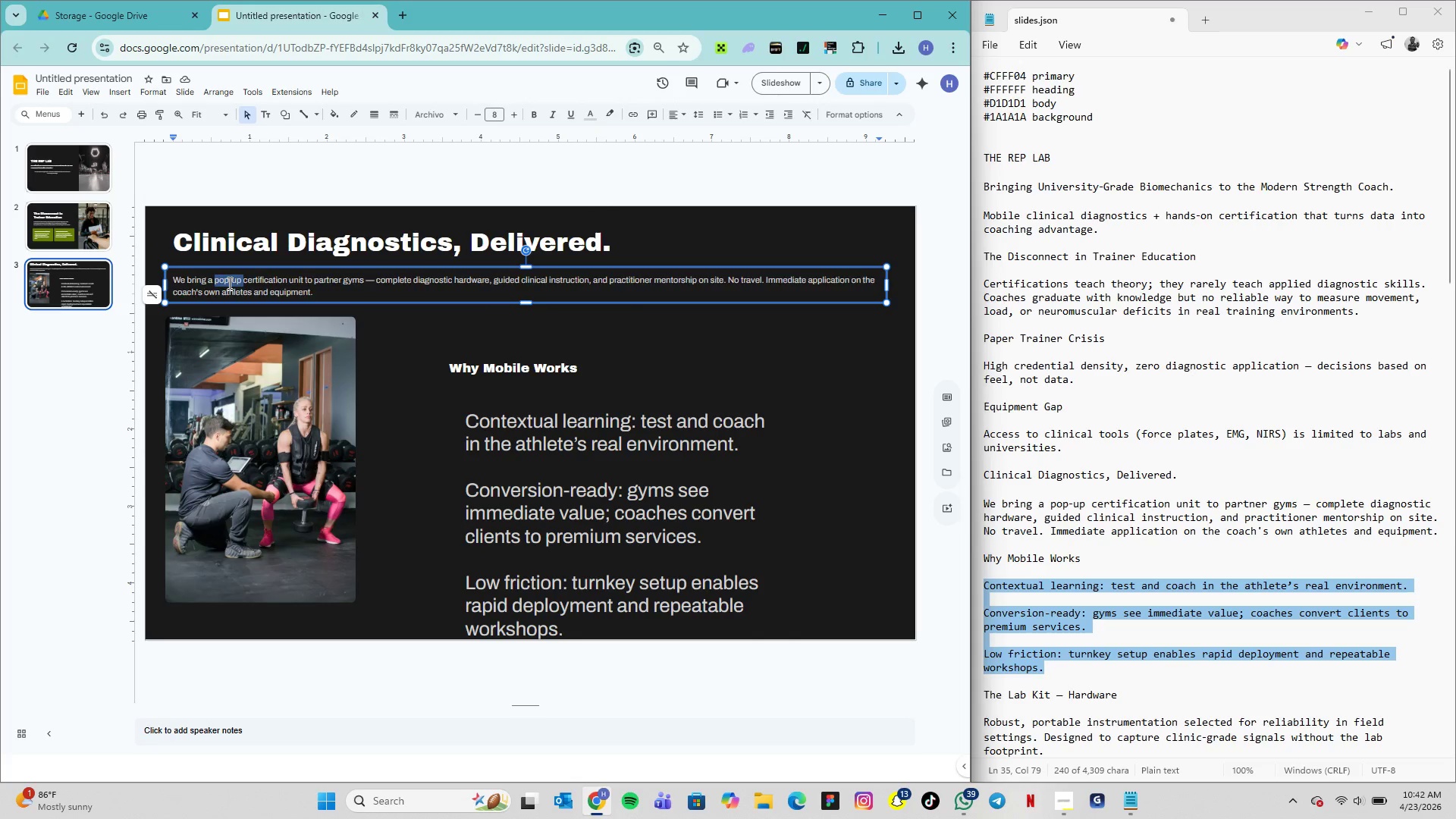 
triple_click([228, 283])
 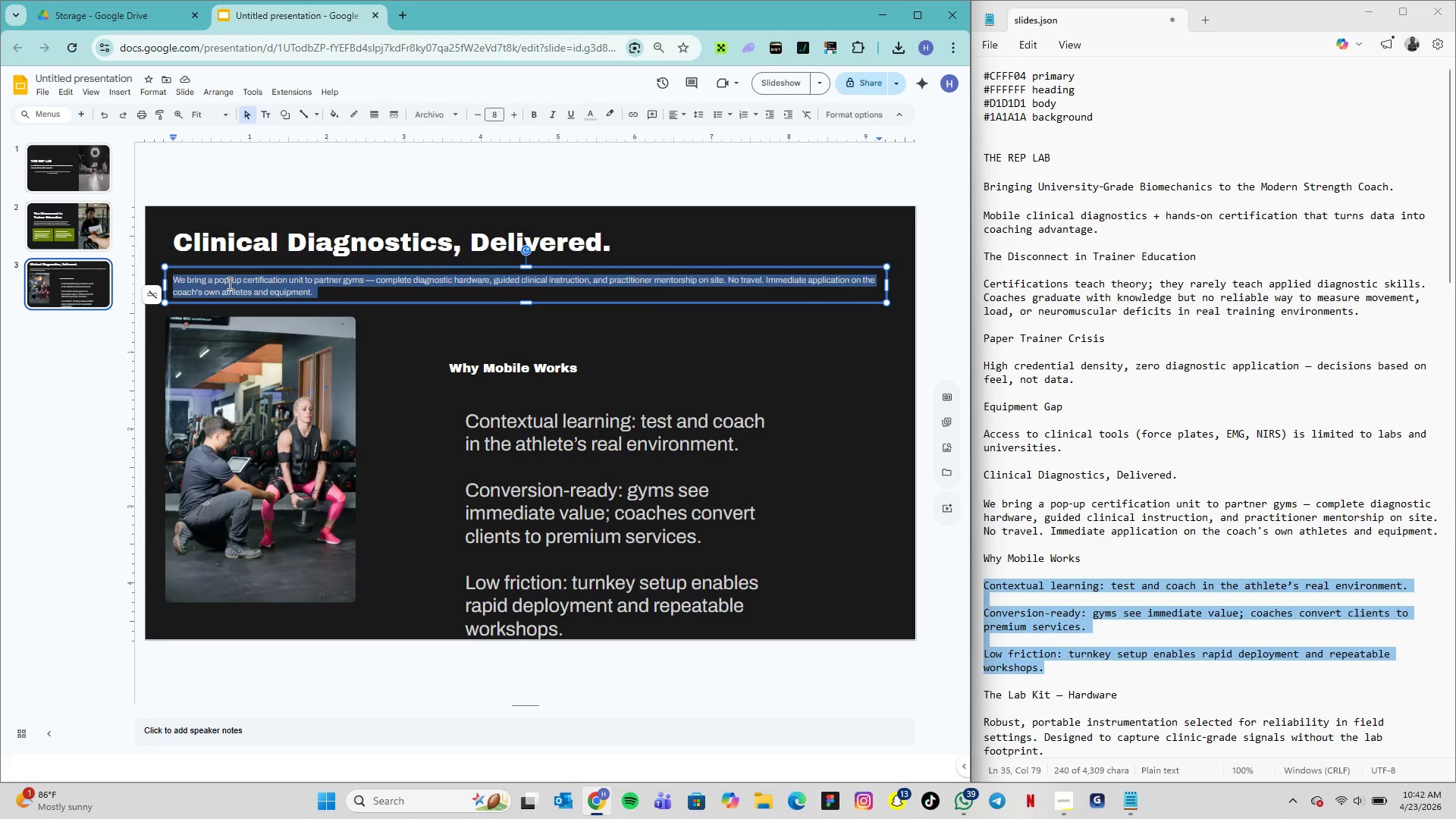 
triple_click([228, 283])
 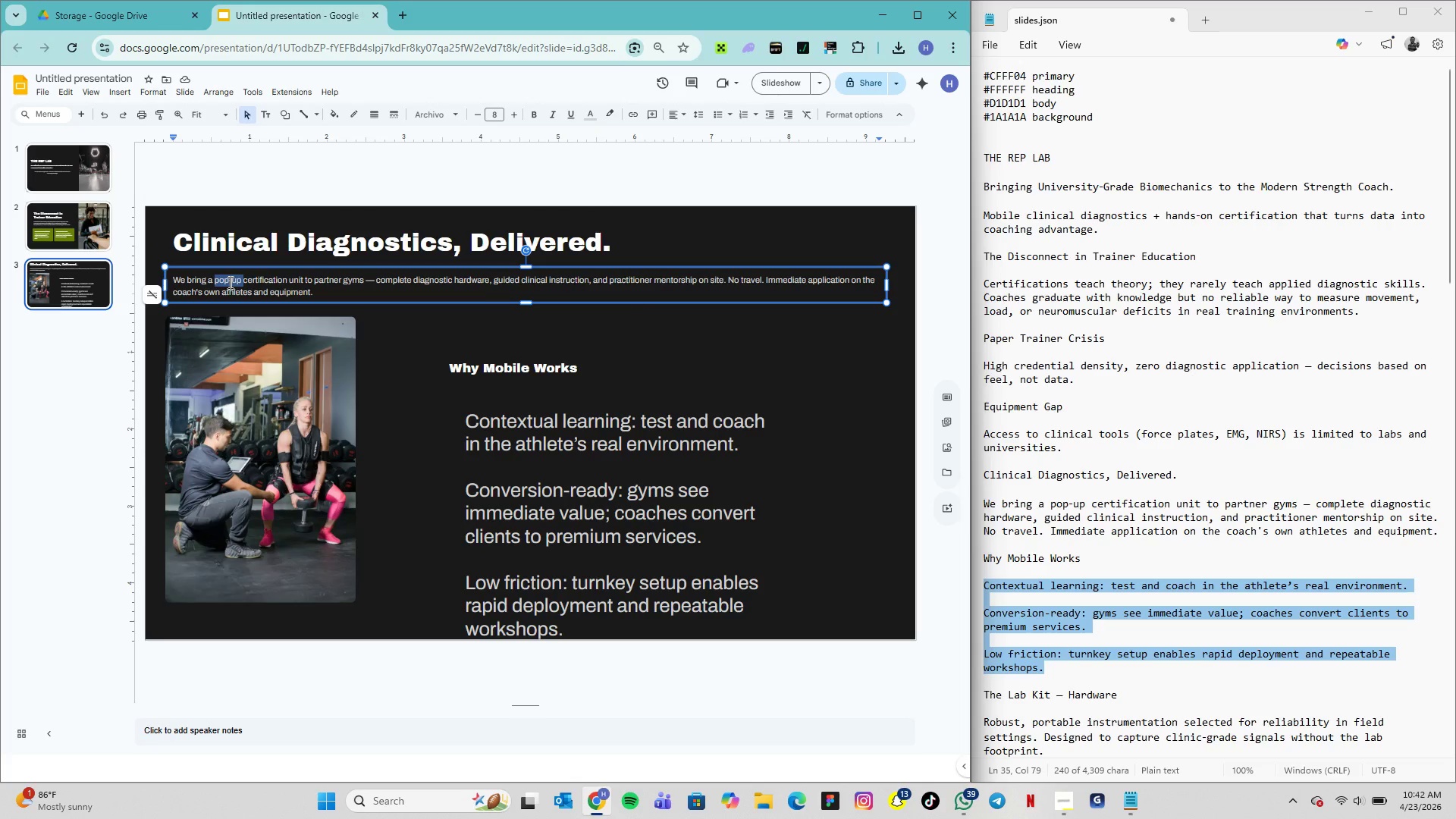 
triple_click([229, 282])
 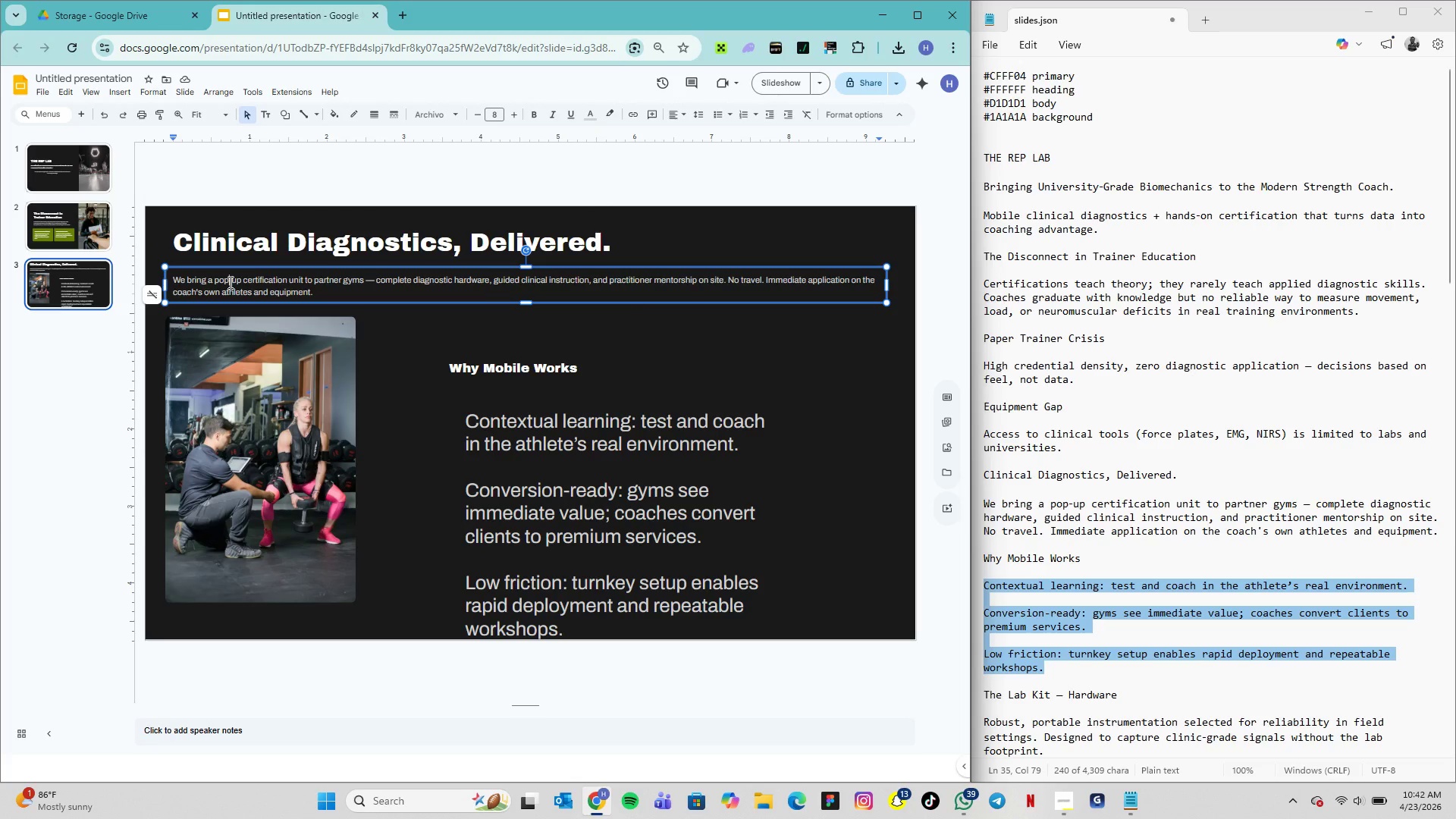 
triple_click([229, 282])
 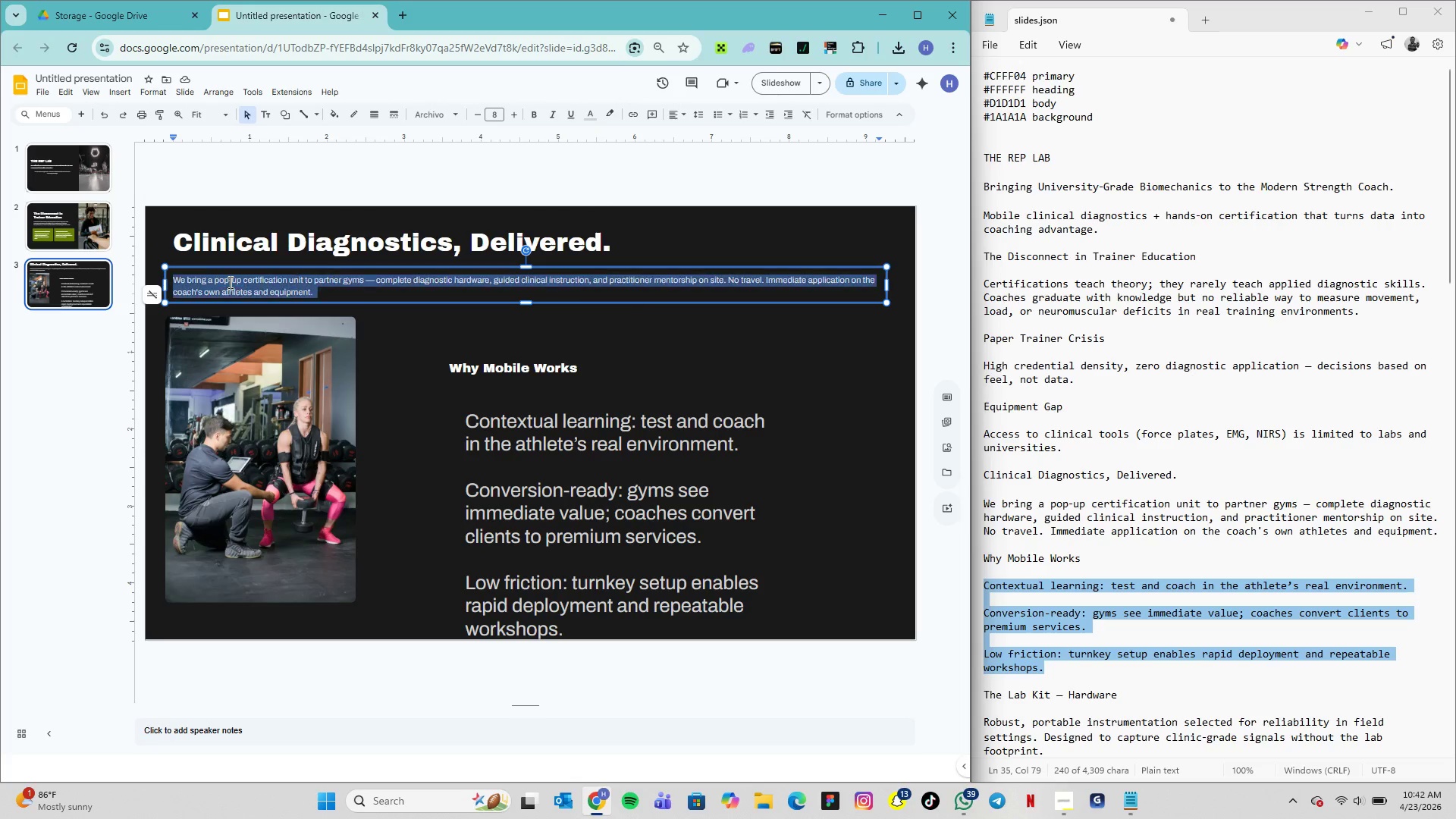 
triple_click([229, 282])
 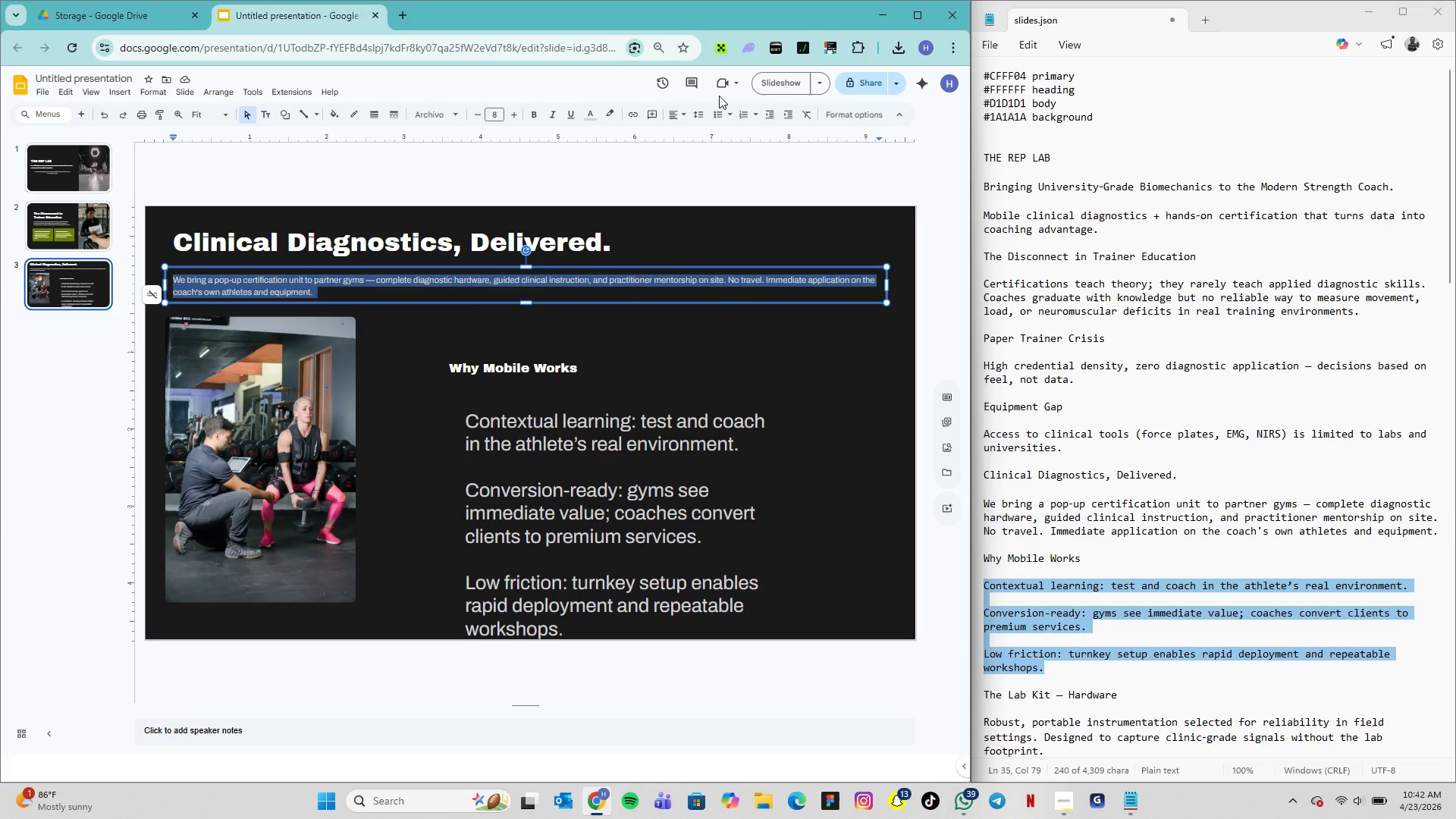 
left_click([704, 117])
 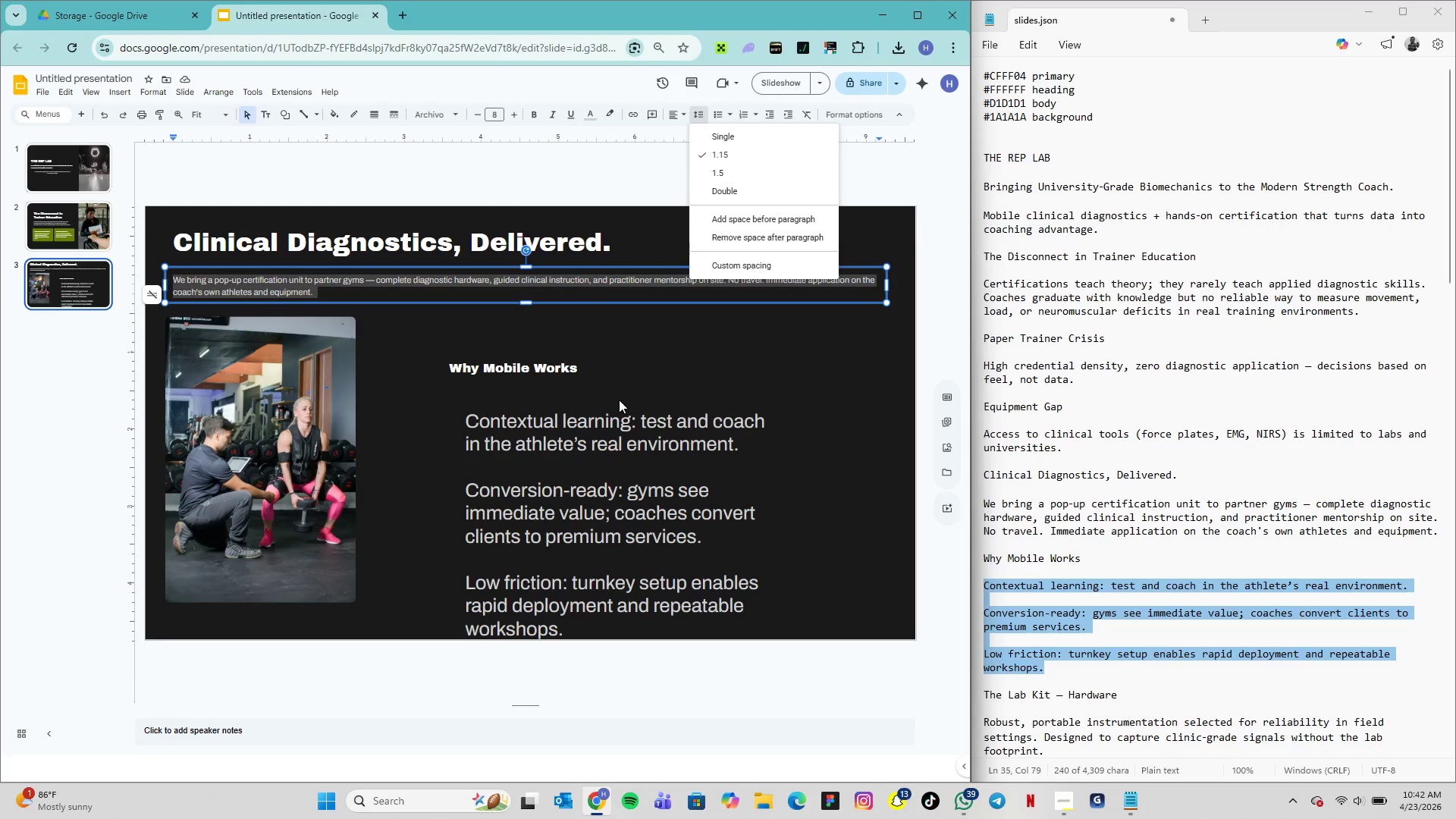 
double_click([614, 413])
 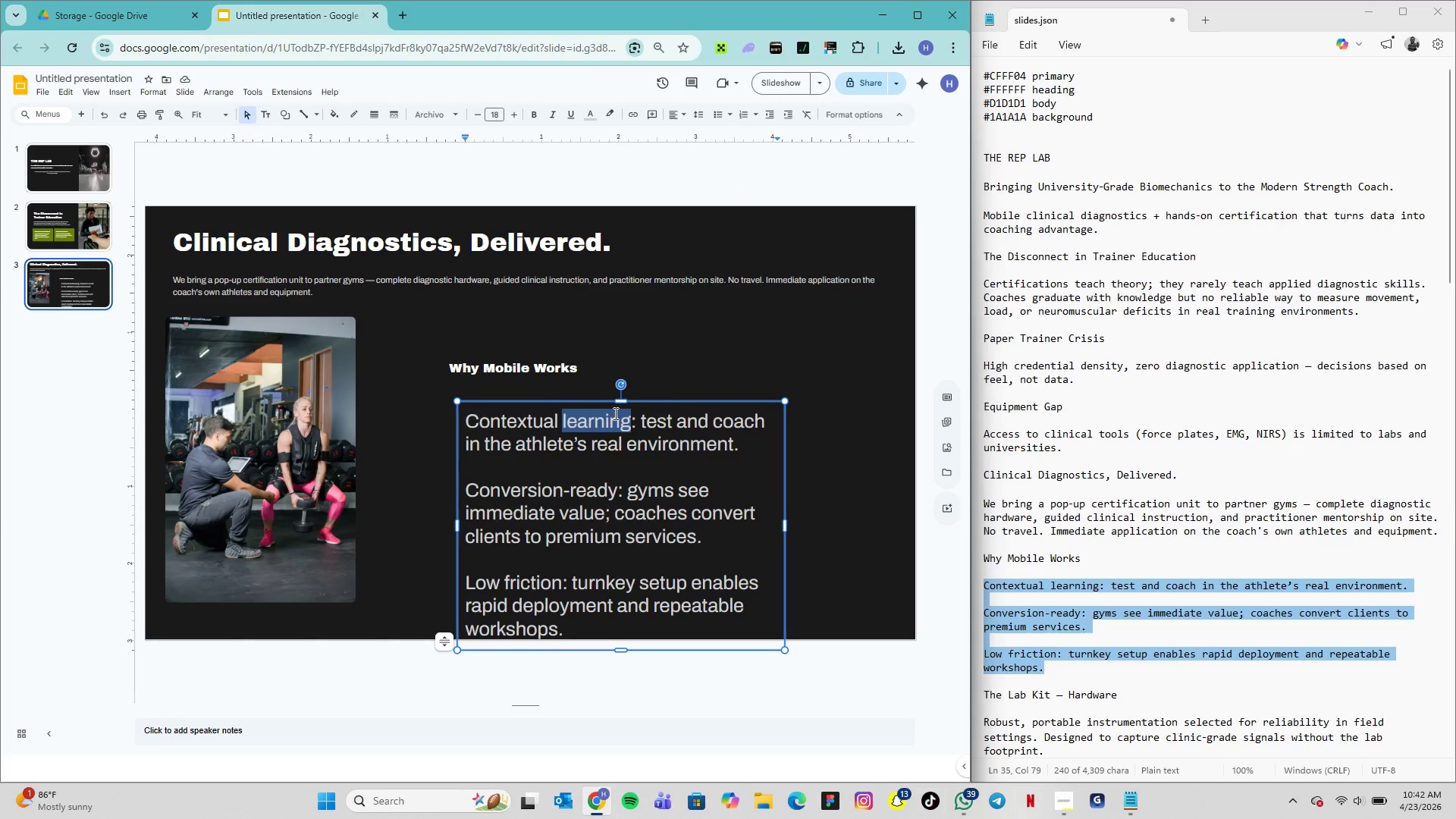 
triple_click([614, 413])
 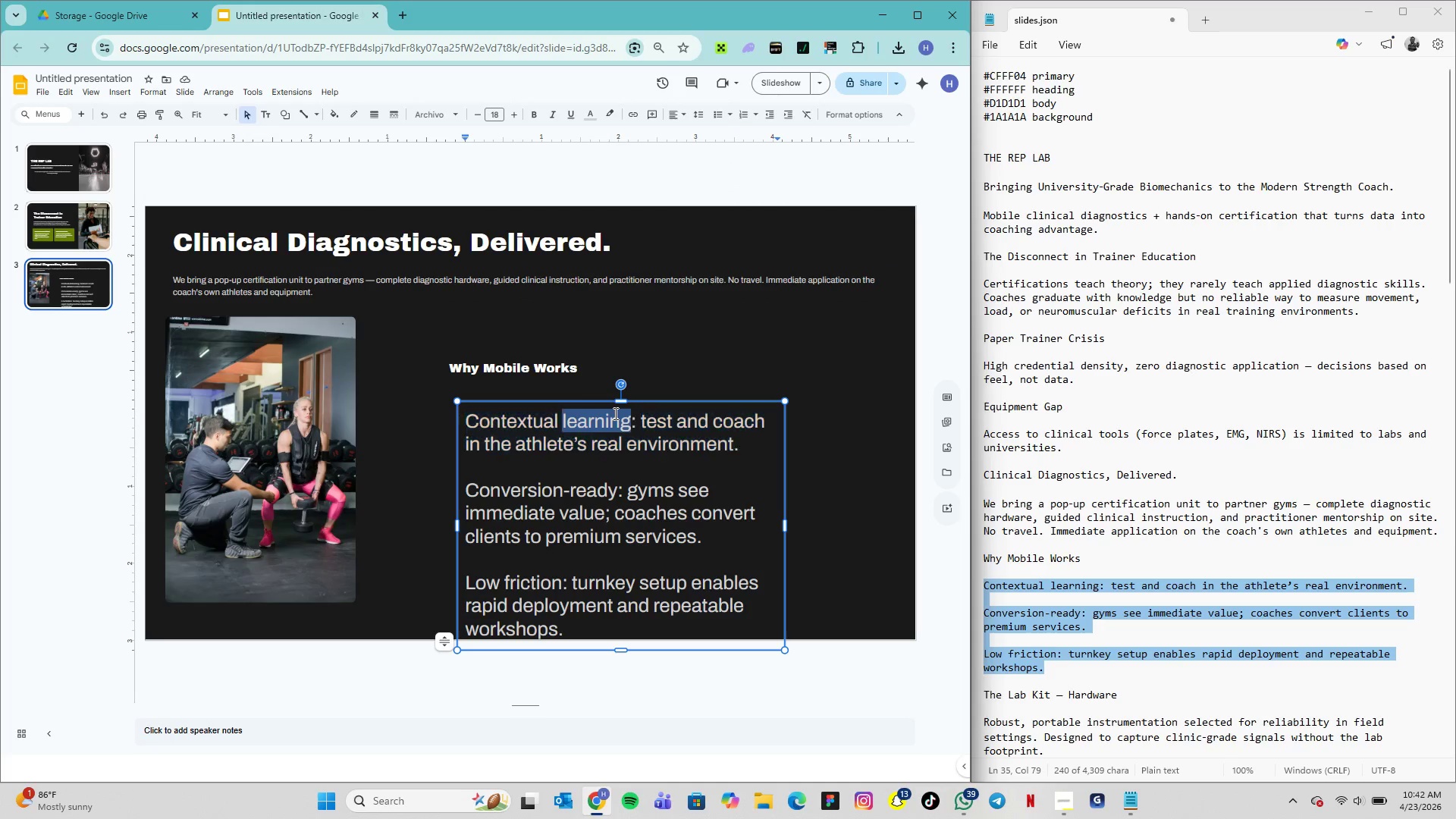 
triple_click([614, 413])
 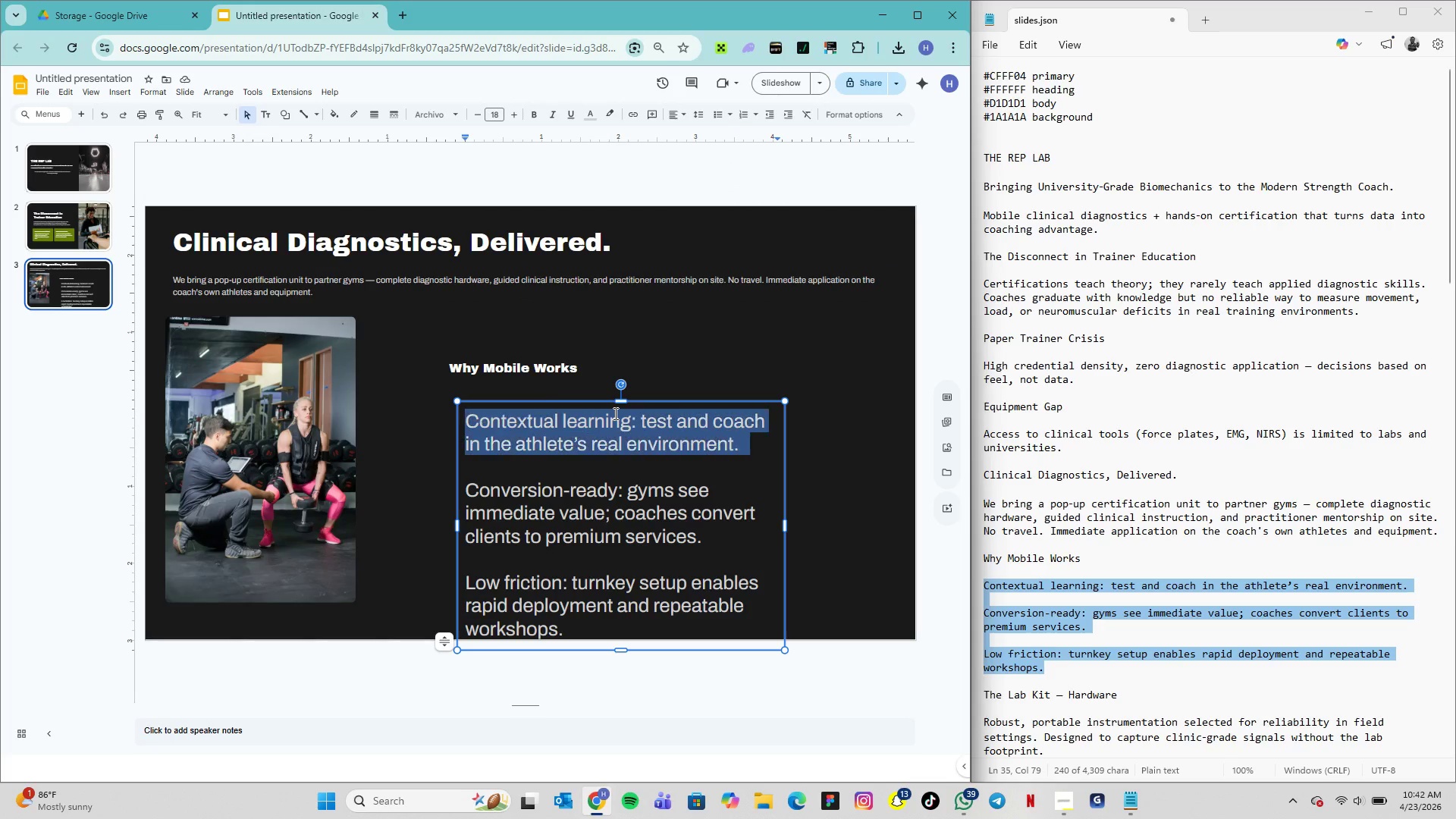 
triple_click([614, 413])
 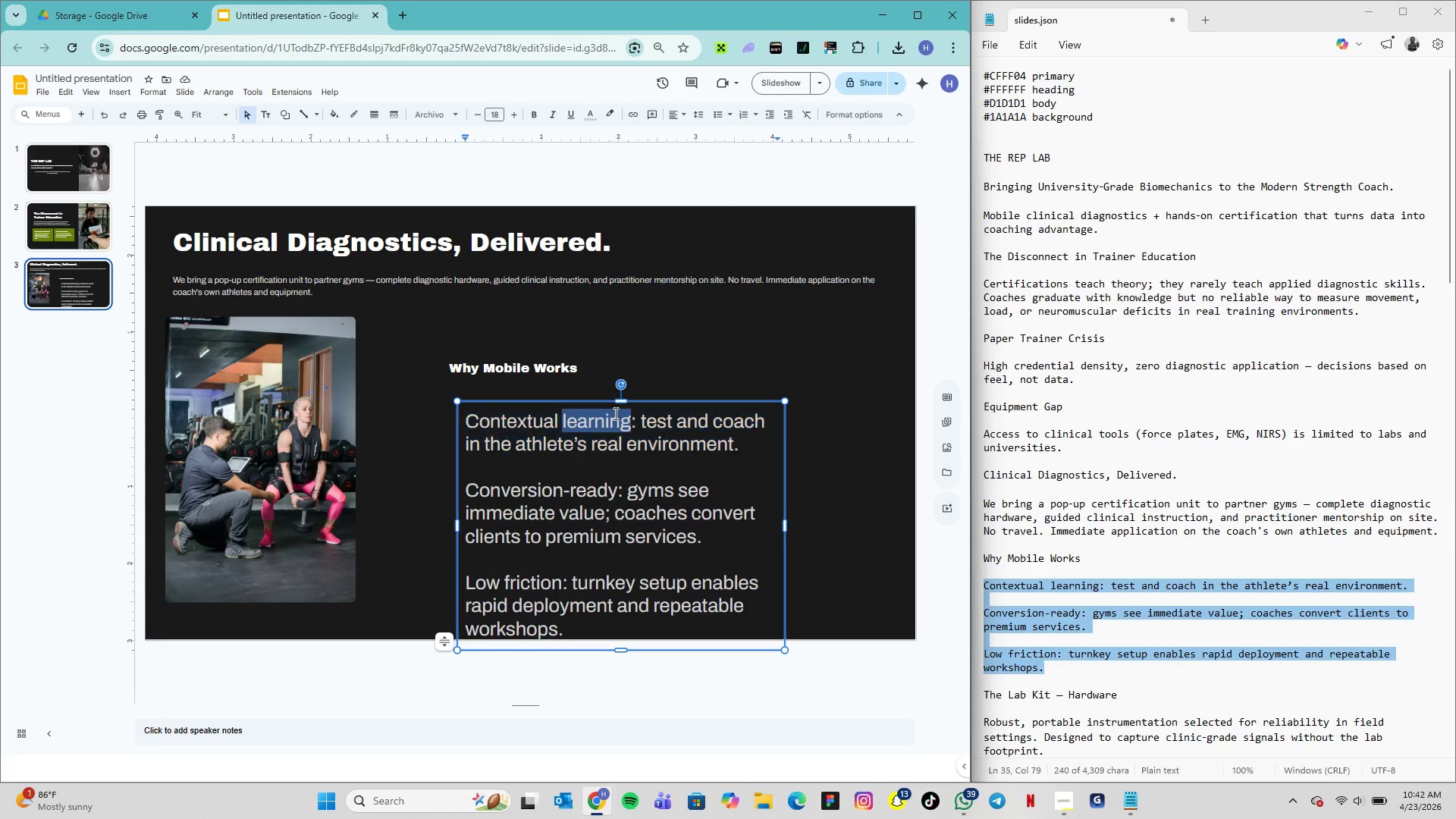 
triple_click([614, 413])
 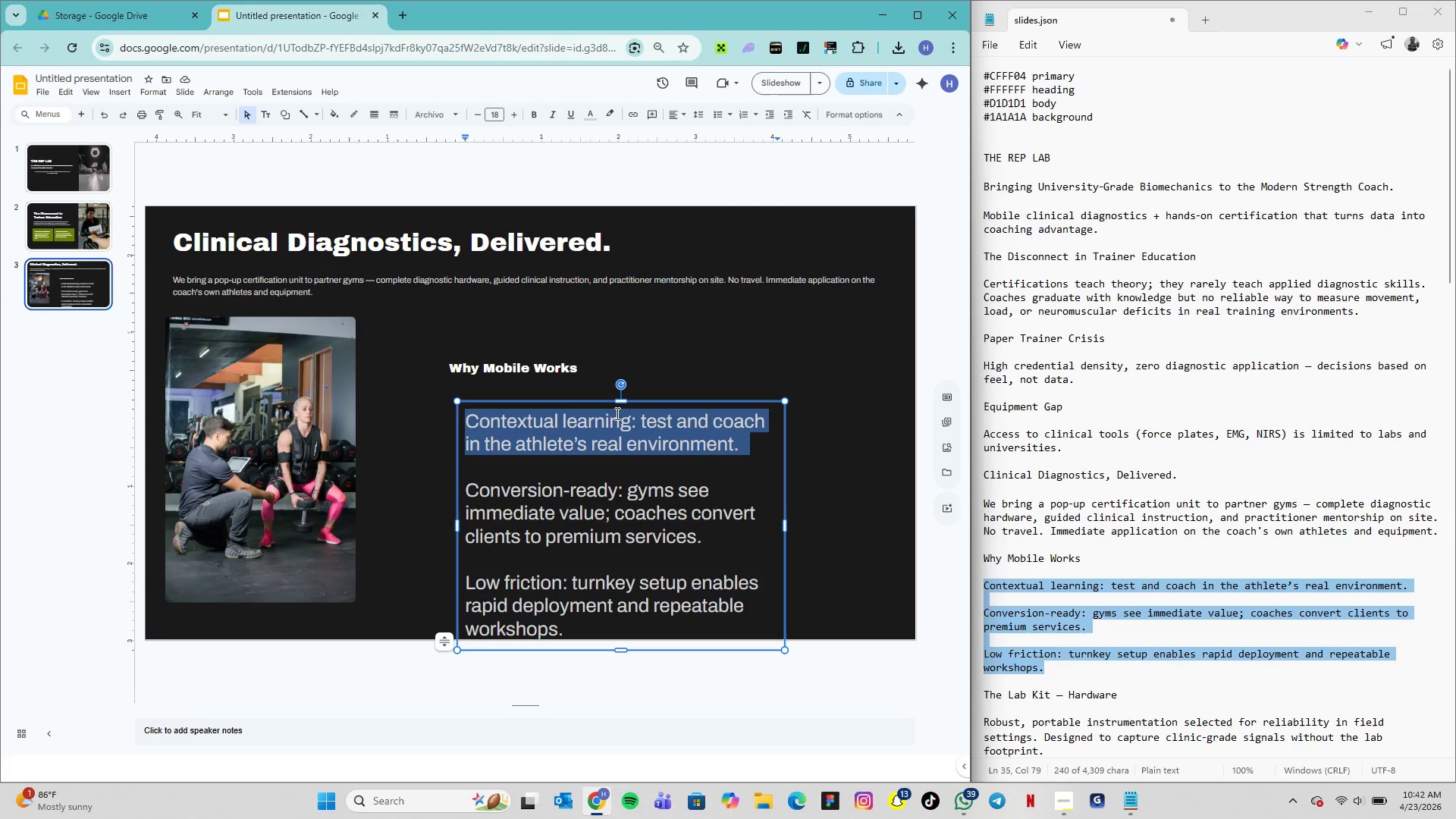 
triple_click([616, 413])
 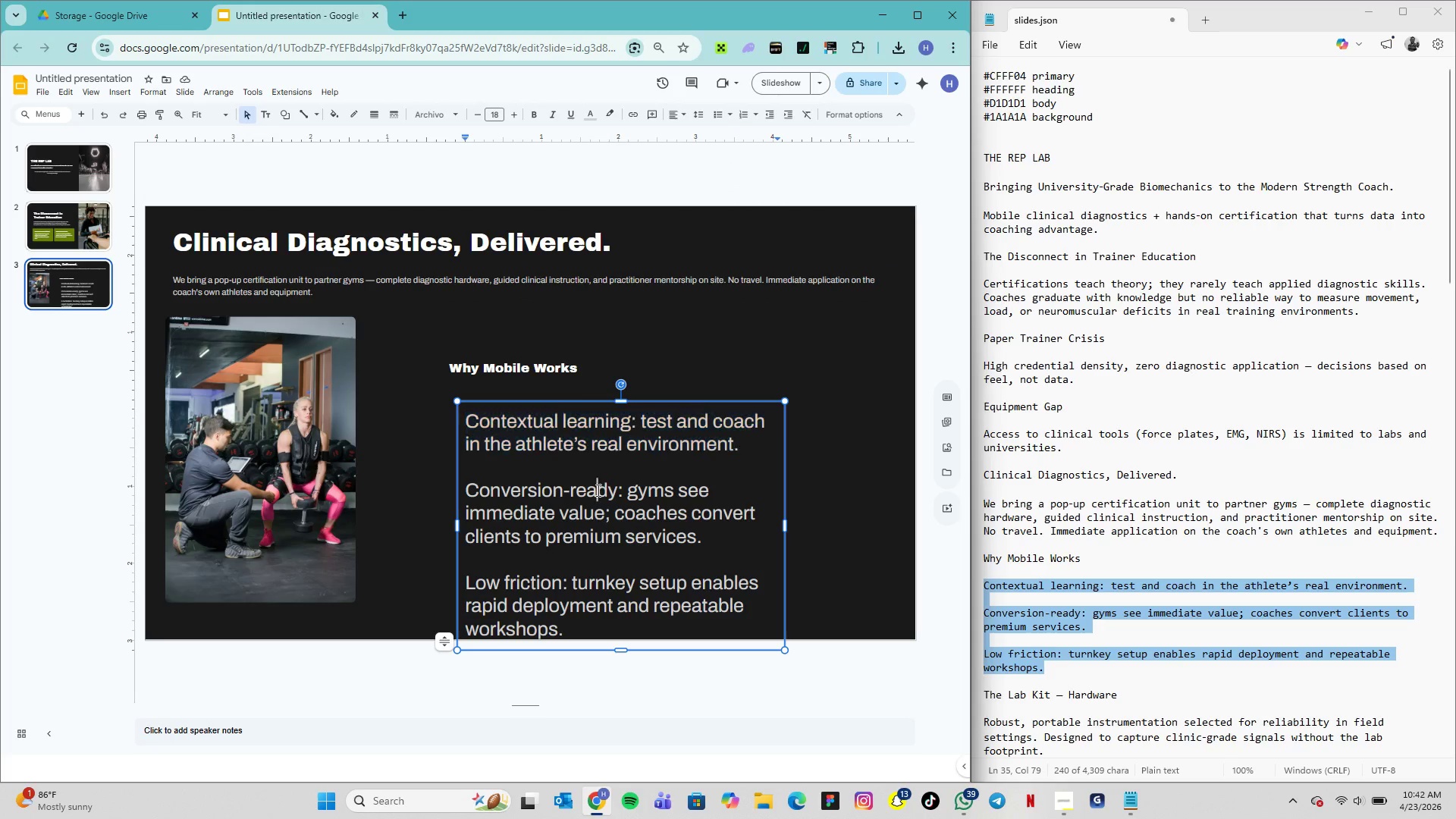 
double_click([597, 490])
 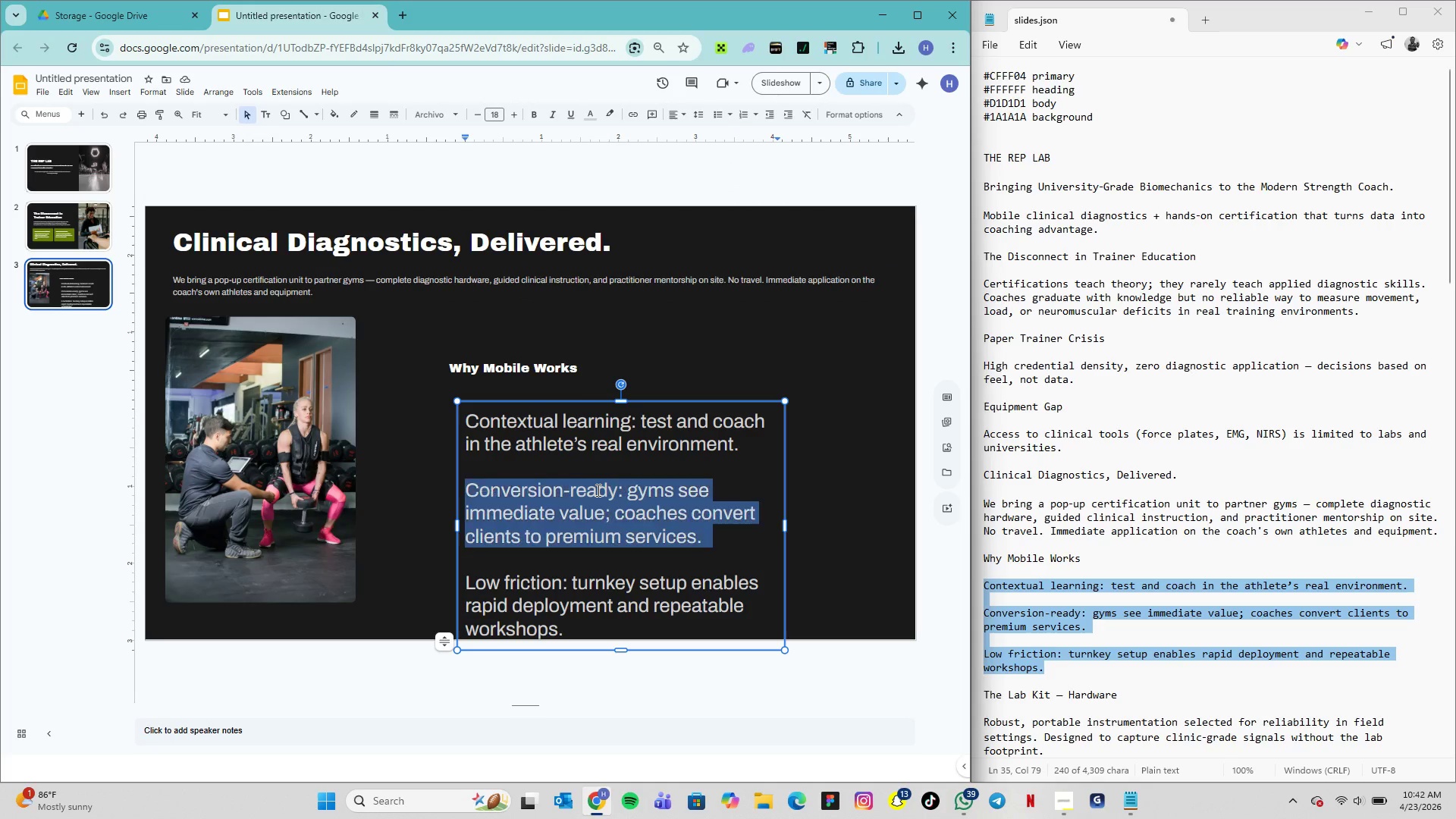 
triple_click([597, 490])
 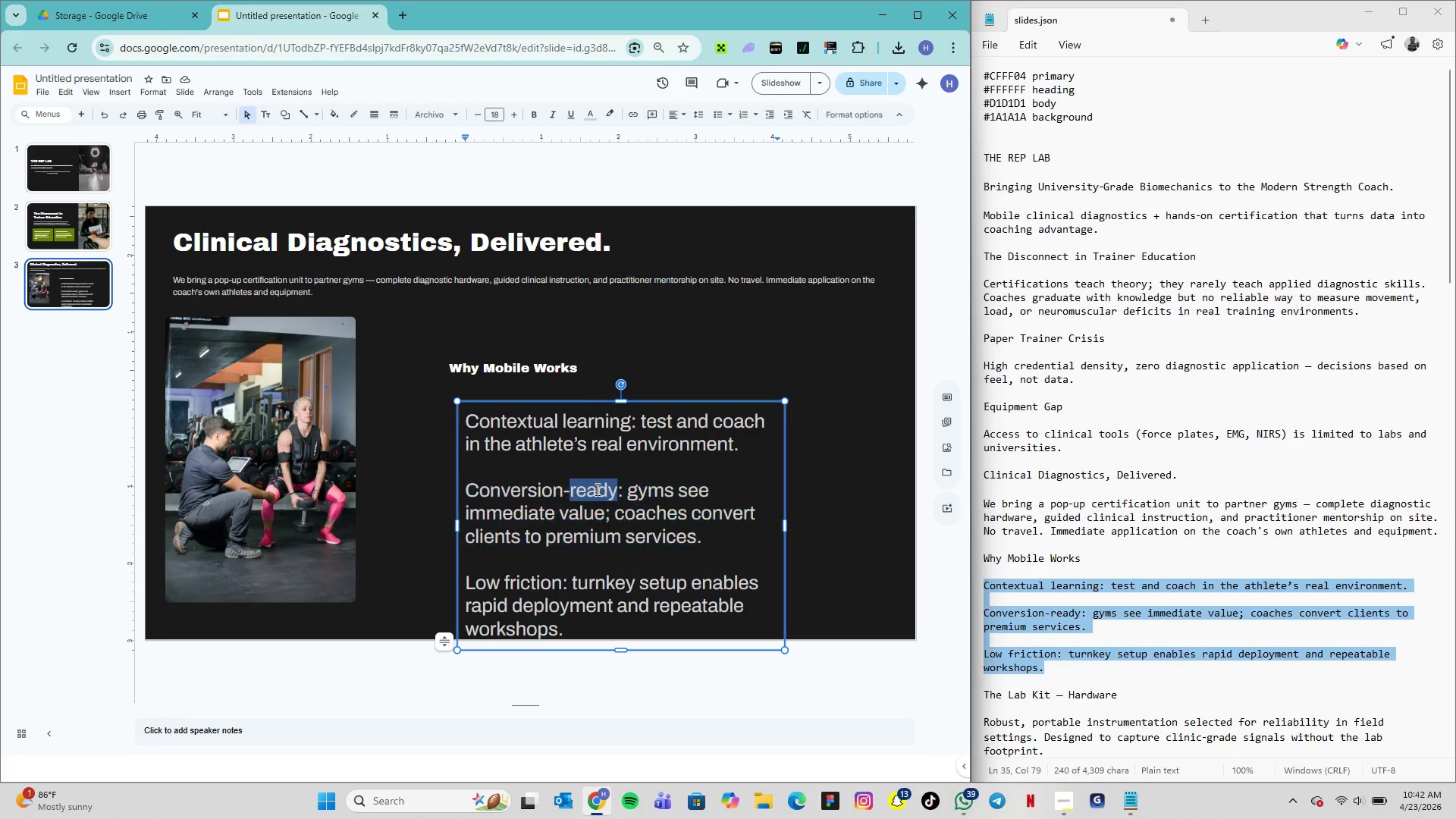 
triple_click([596, 489])
 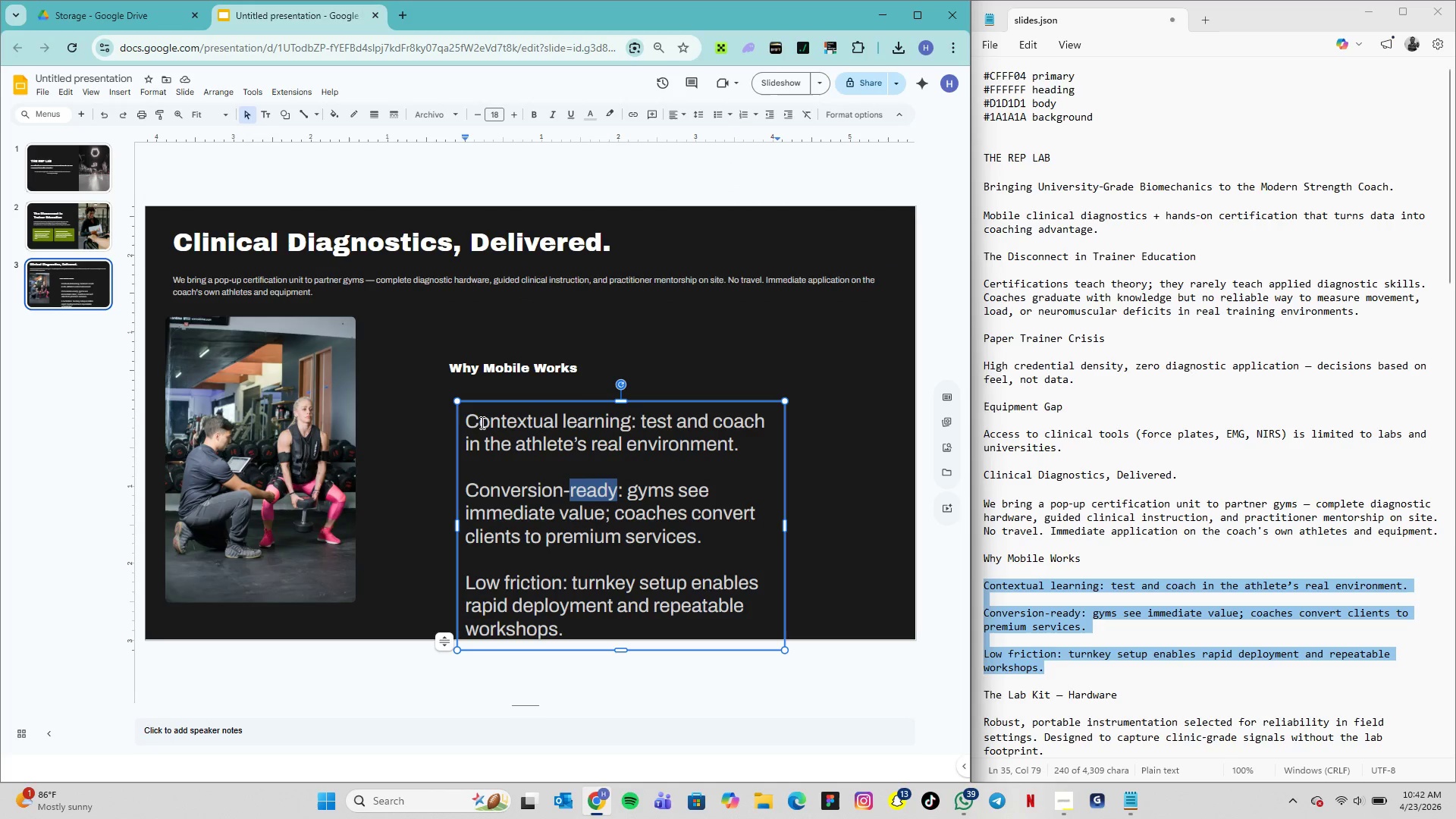 
left_click_drag(start_coordinate=[475, 422], to_coordinate=[505, 459])
 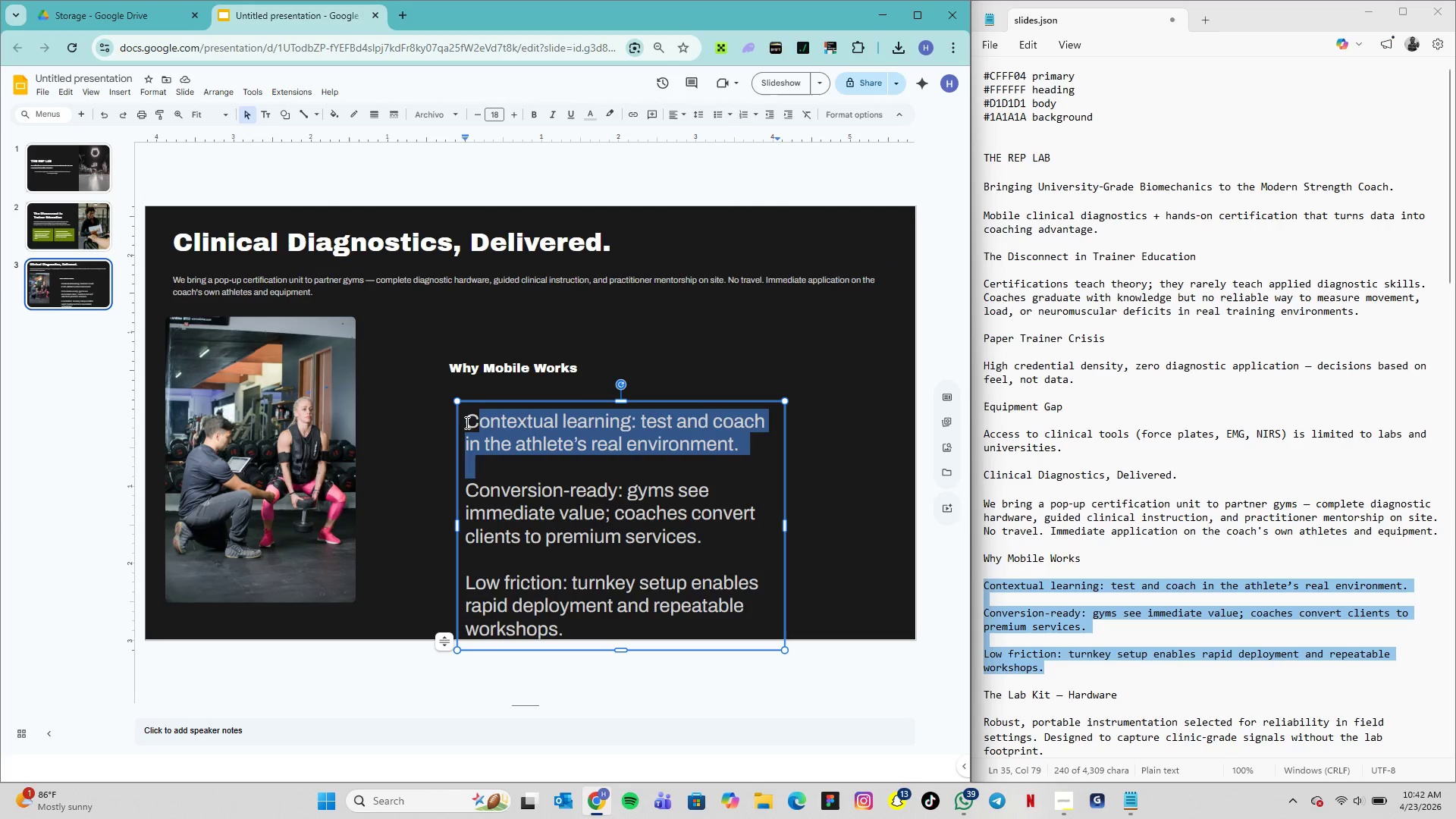 
left_click_drag(start_coordinate=[466, 422], to_coordinate=[485, 463])
 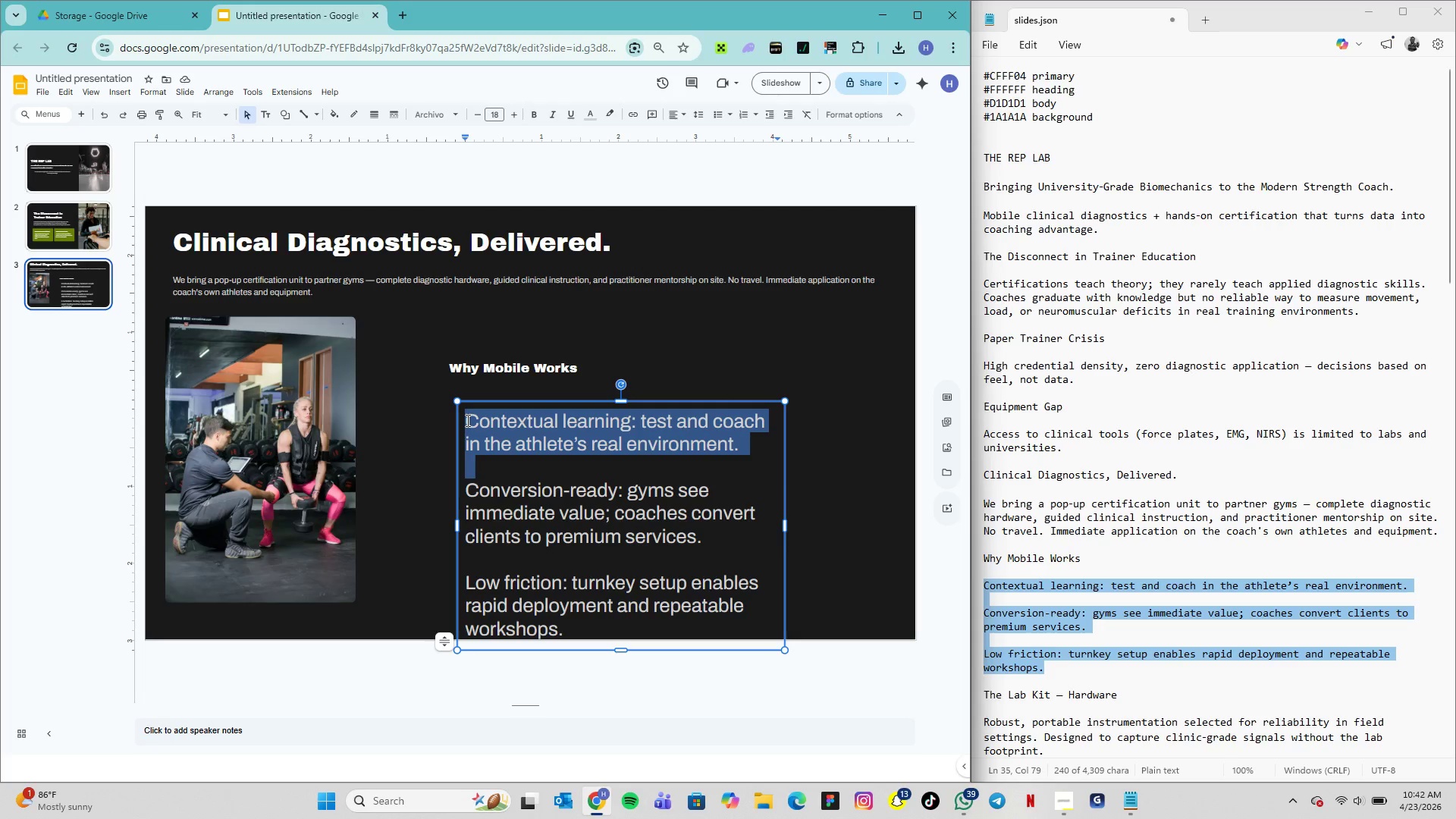 
left_click([466, 420])
 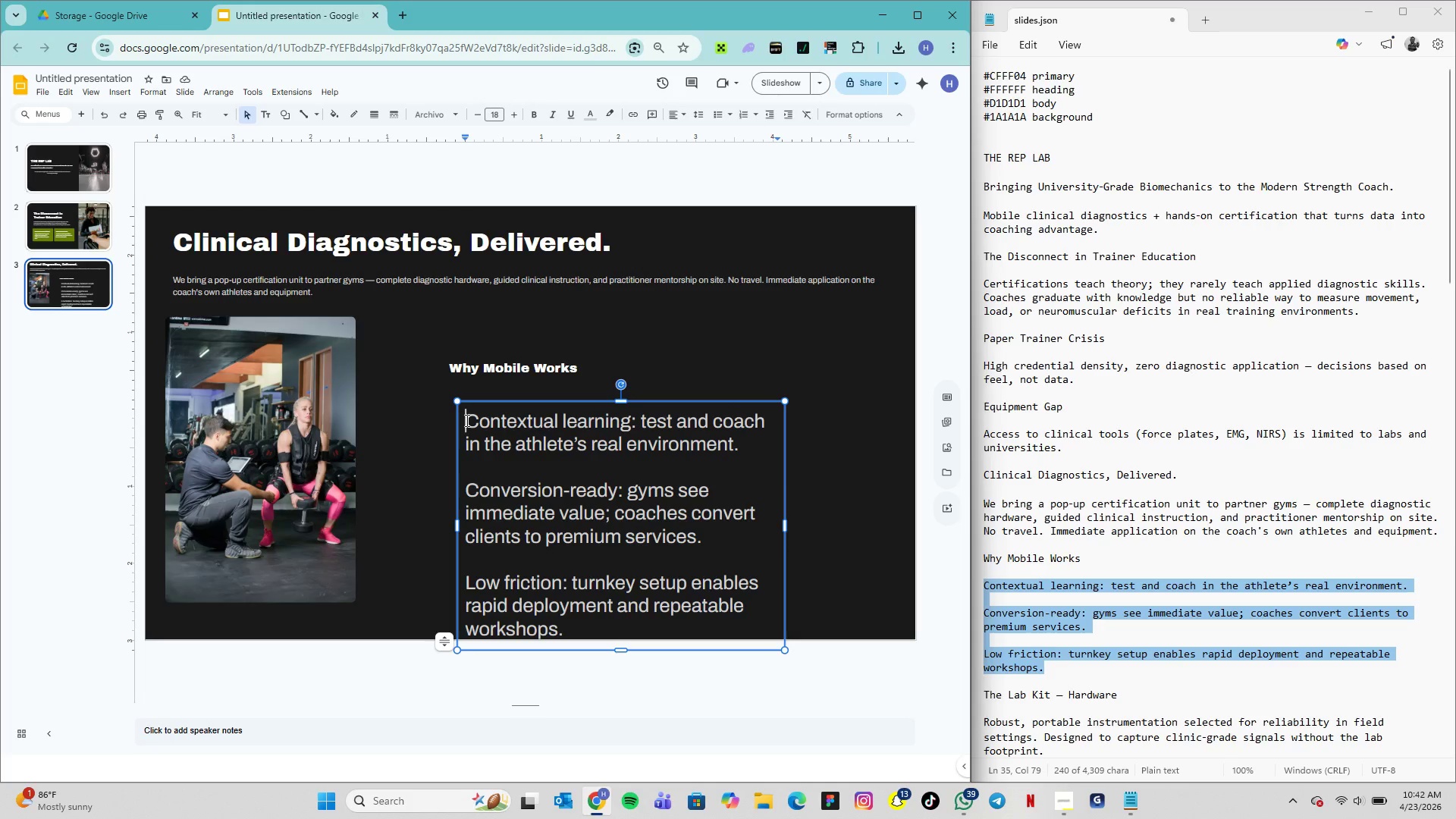 
left_click_drag(start_coordinate=[466, 420], to_coordinate=[627, 645])
 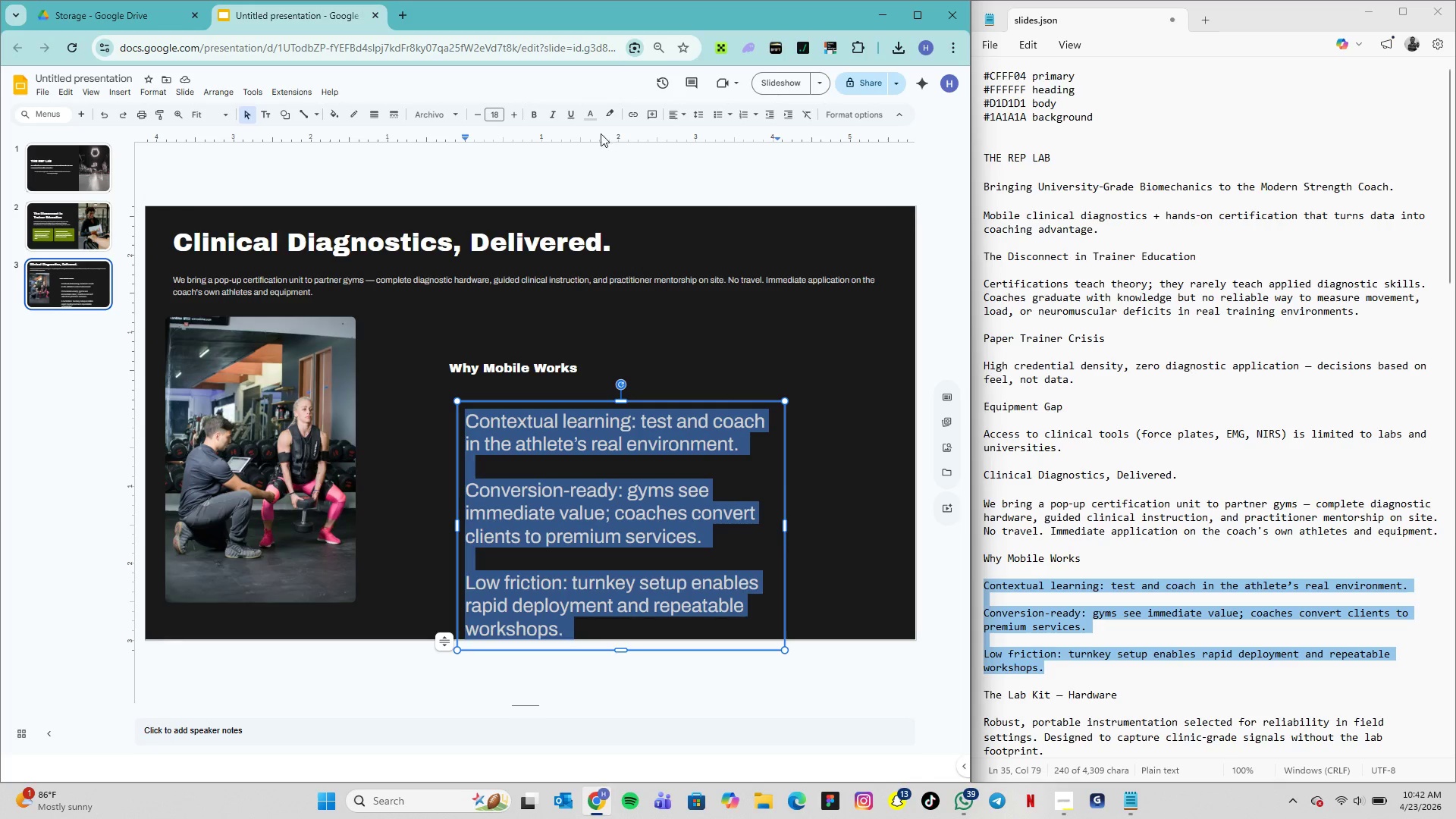 
left_click([589, 118])
 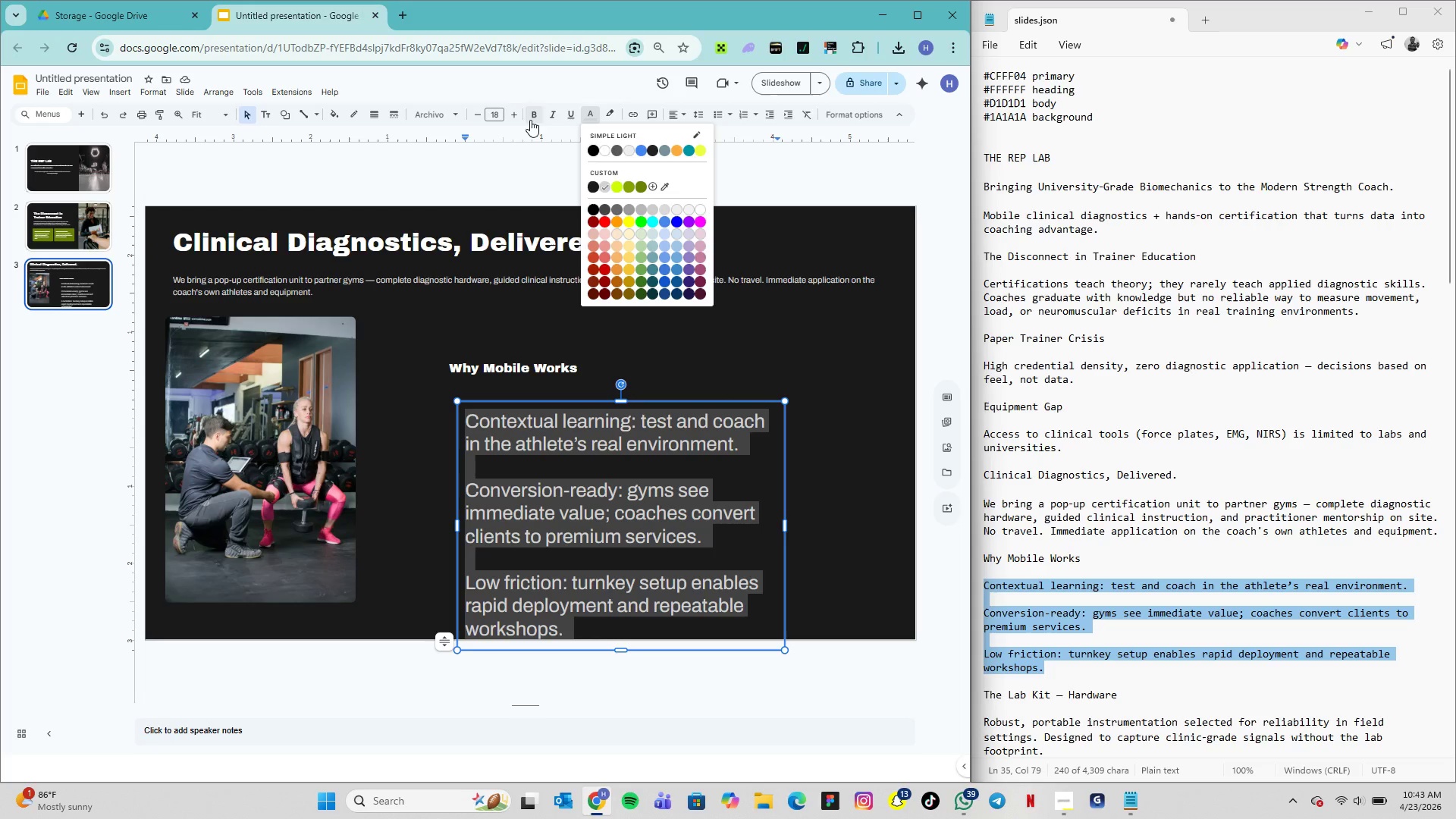 
wait(5.16)
 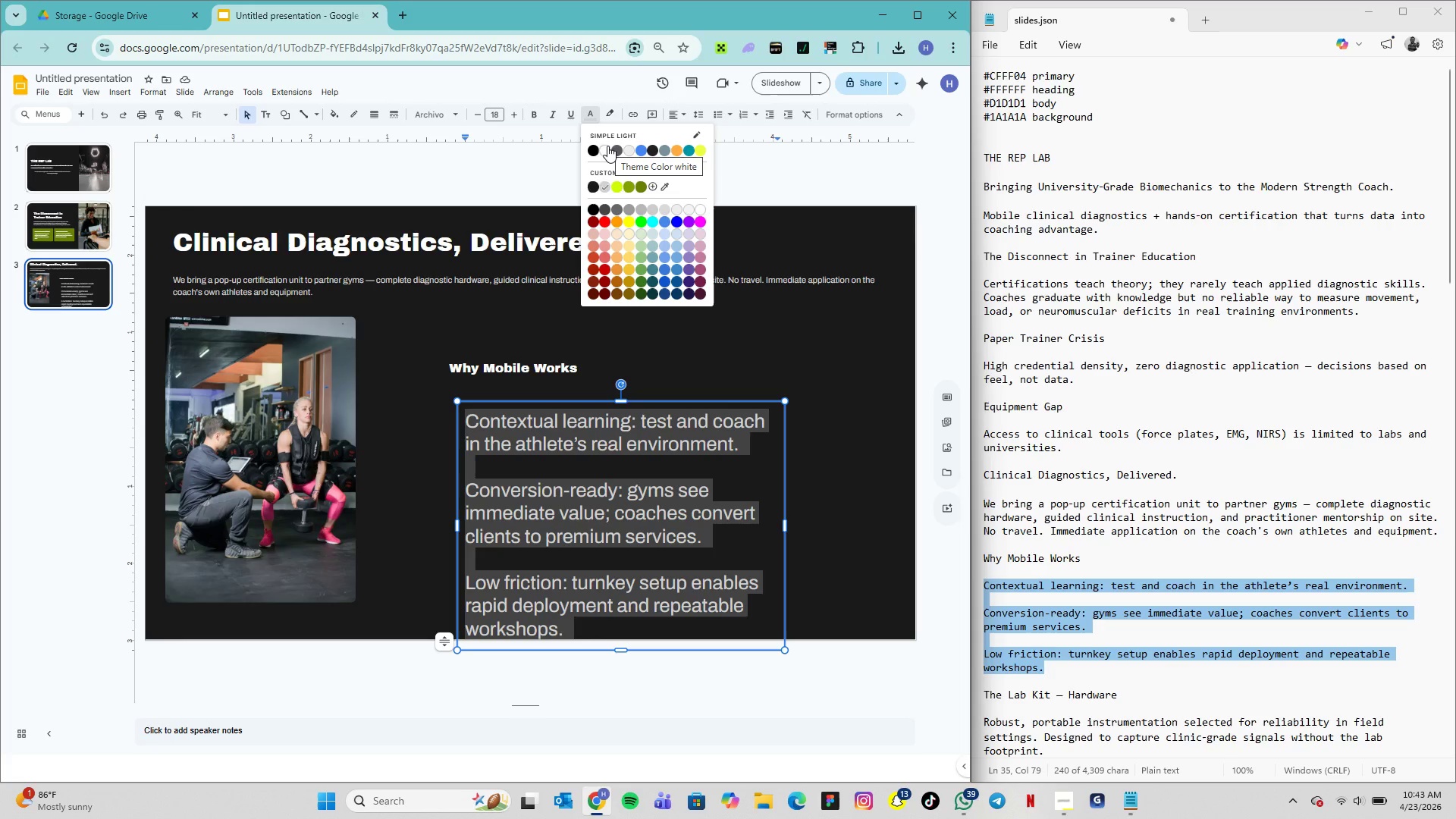 
left_click([504, 117])
 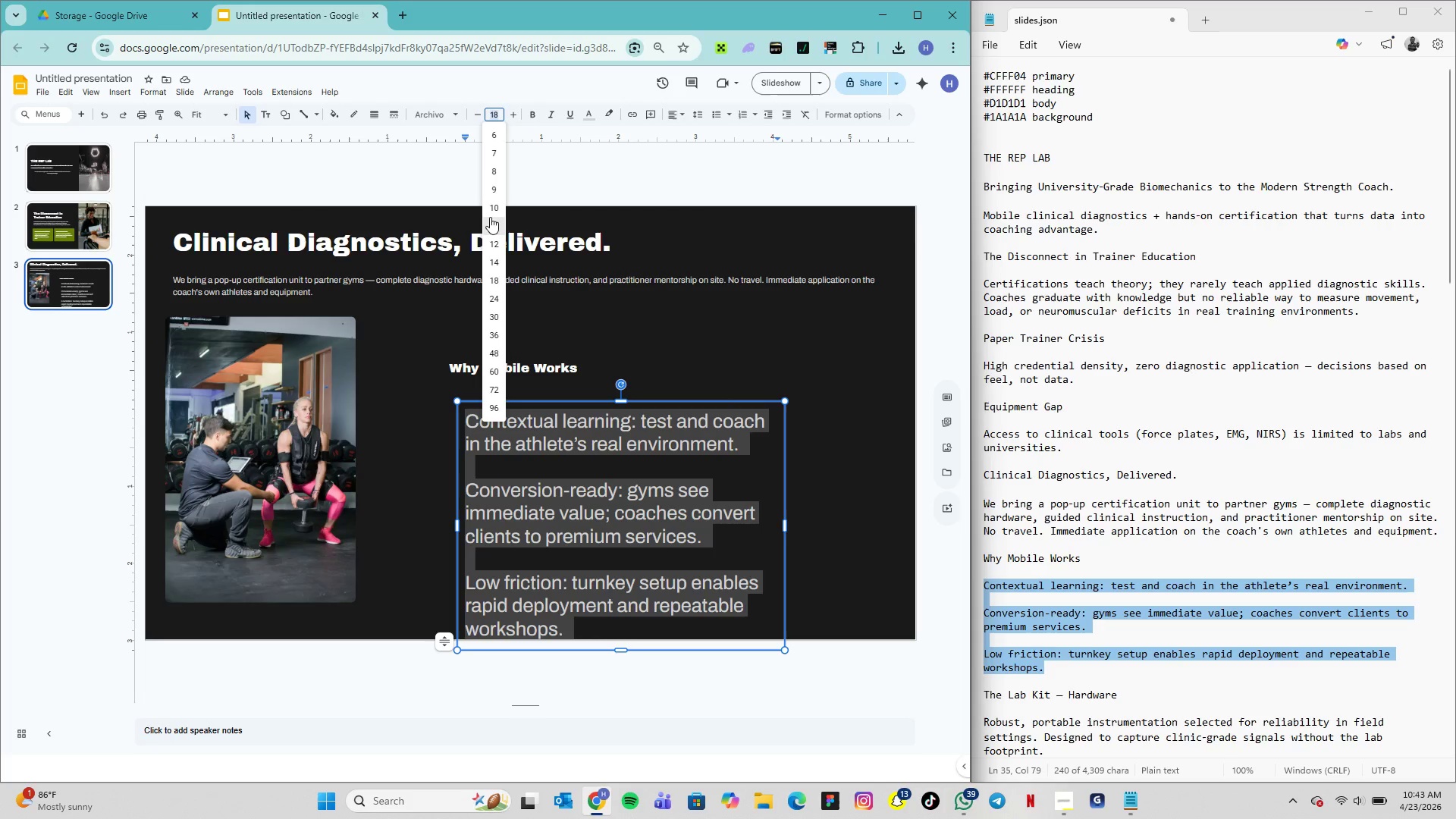 
left_click([492, 209])
 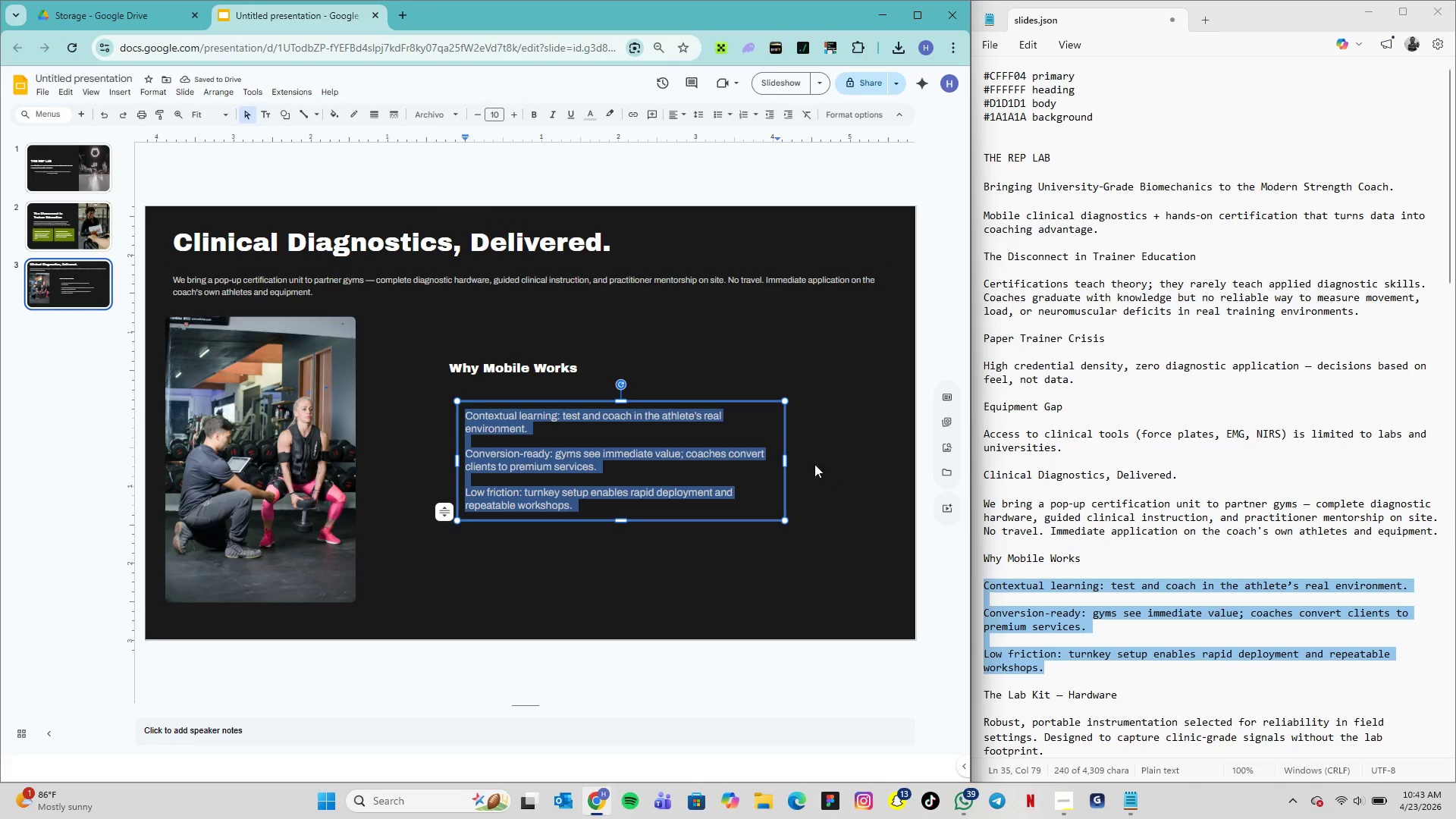 
wait(5.75)
 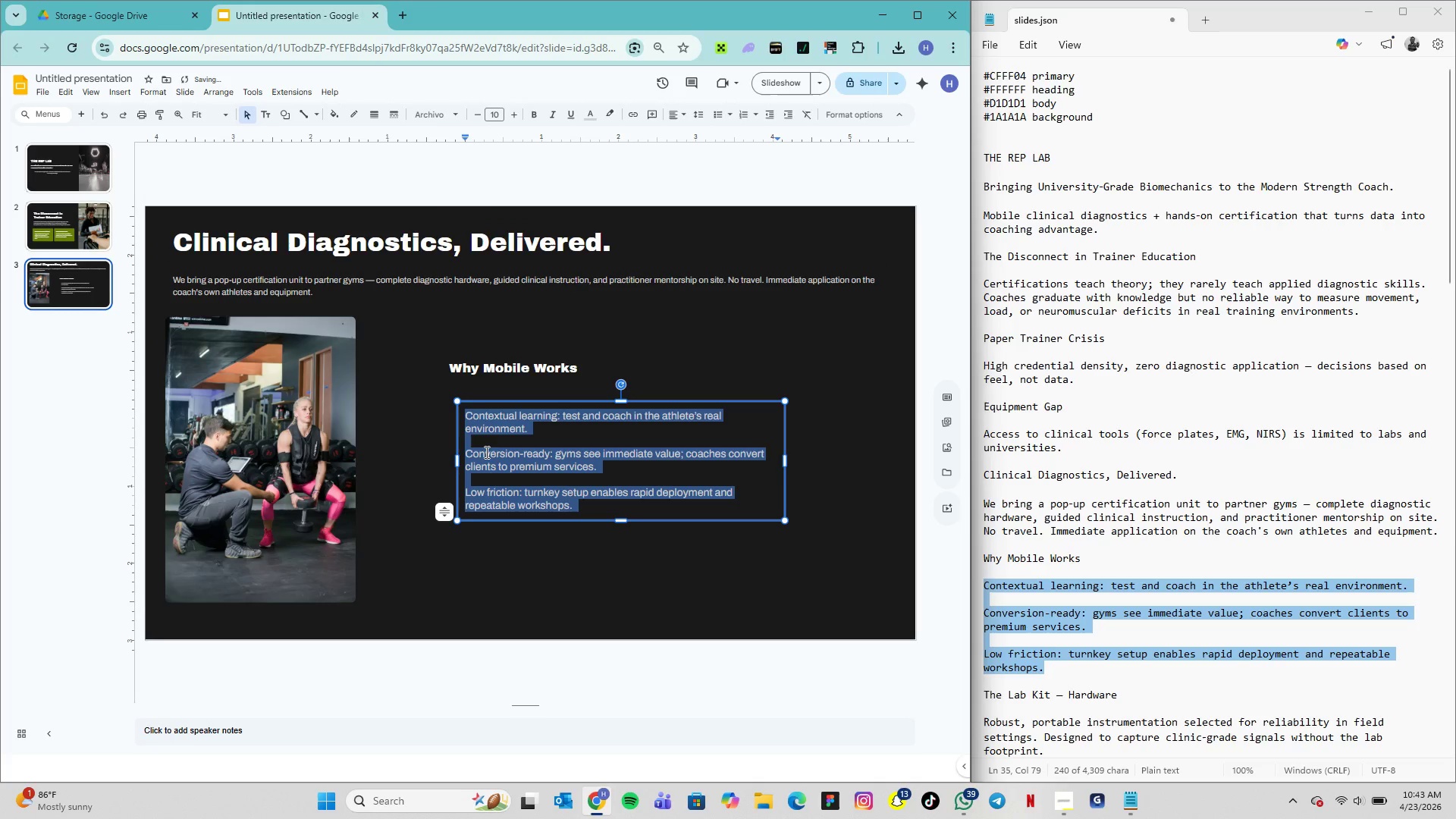 
left_click_drag(start_coordinate=[783, 462], to_coordinate=[839, 462])
 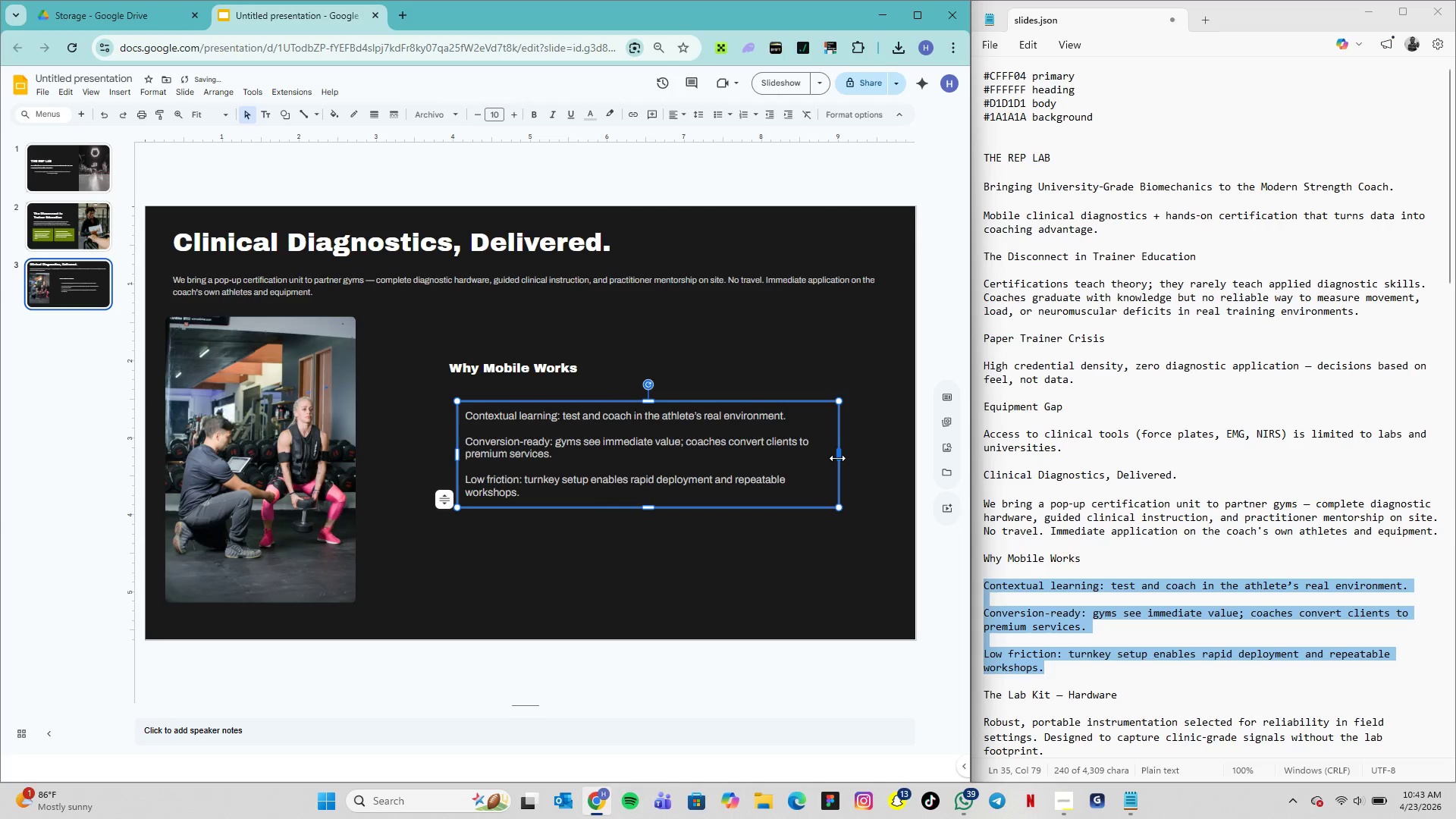 
left_click_drag(start_coordinate=[837, 457], to_coordinate=[858, 452])
 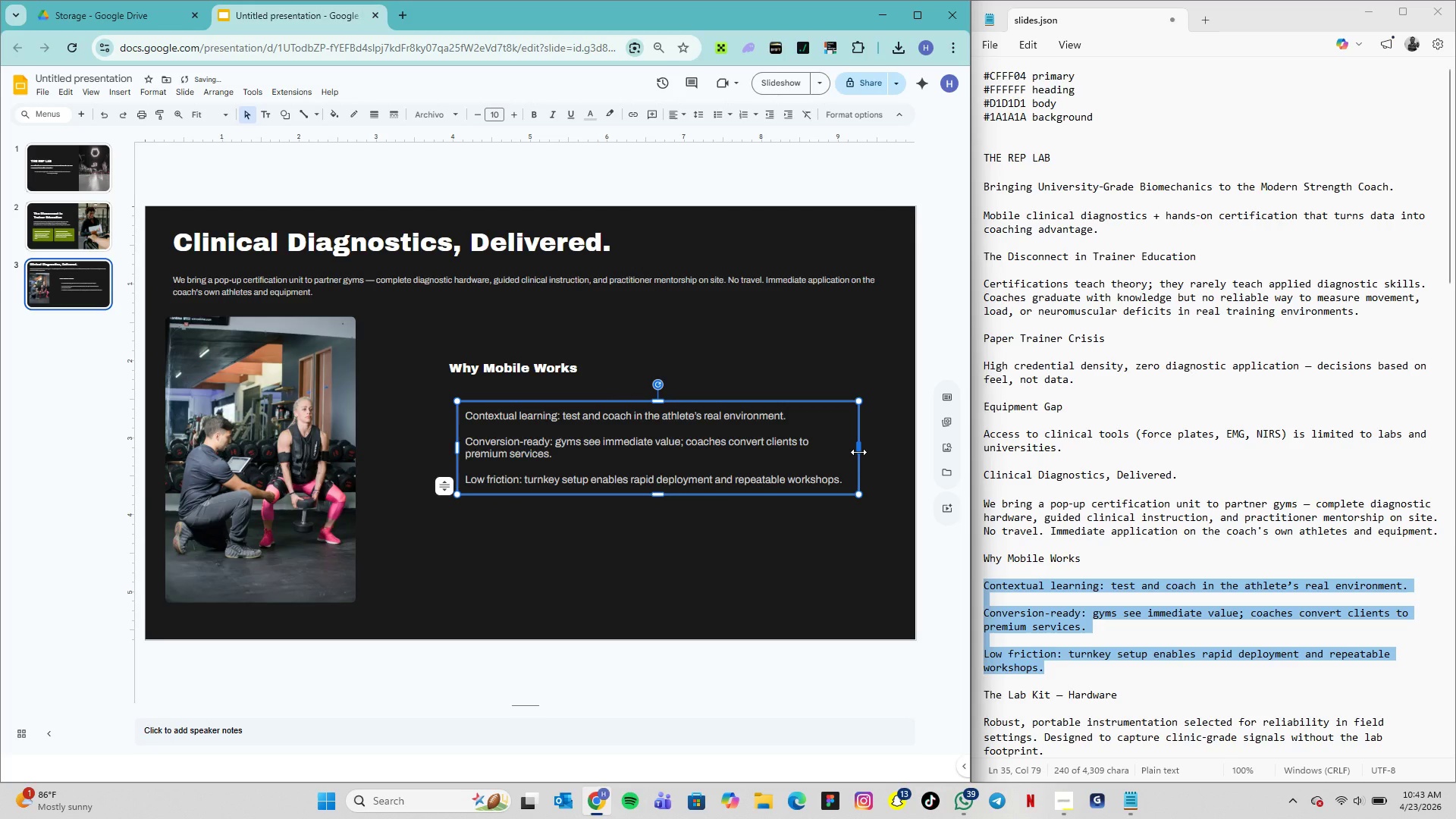 
left_click_drag(start_coordinate=[858, 452], to_coordinate=[872, 452])
 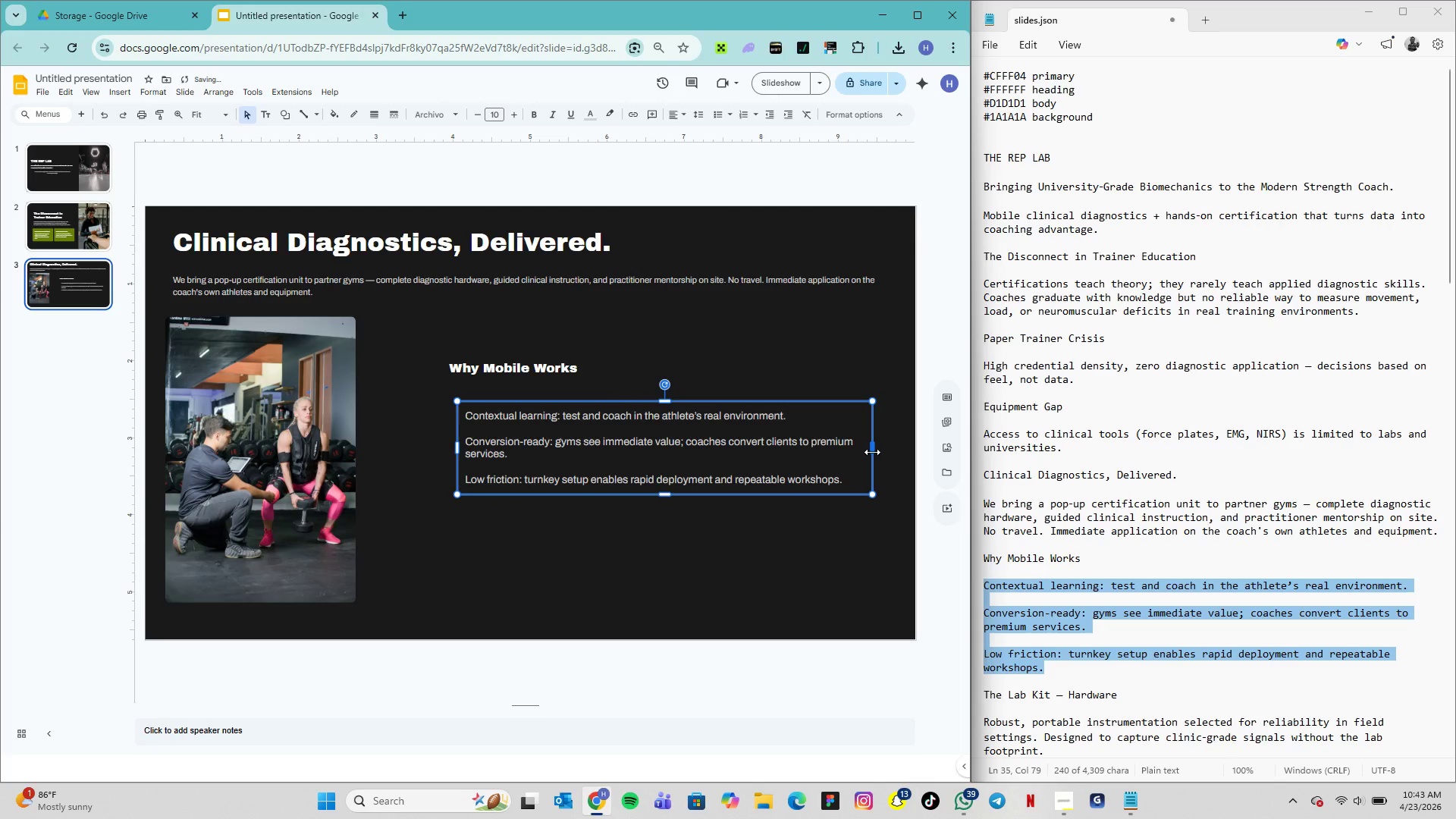 
left_click_drag(start_coordinate=[872, 452], to_coordinate=[905, 452])
 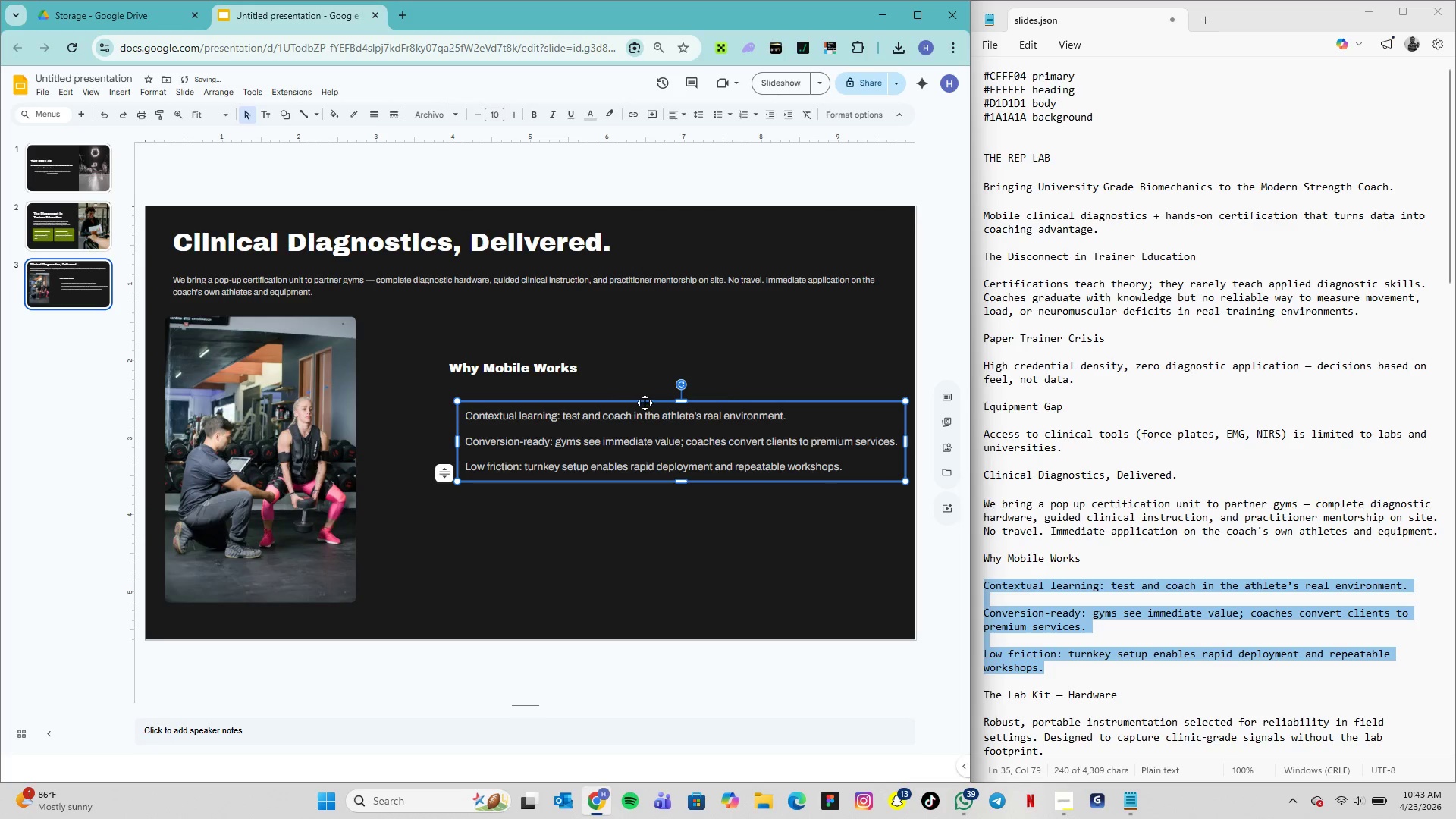 
left_click_drag(start_coordinate=[645, 406], to_coordinate=[593, 406])
 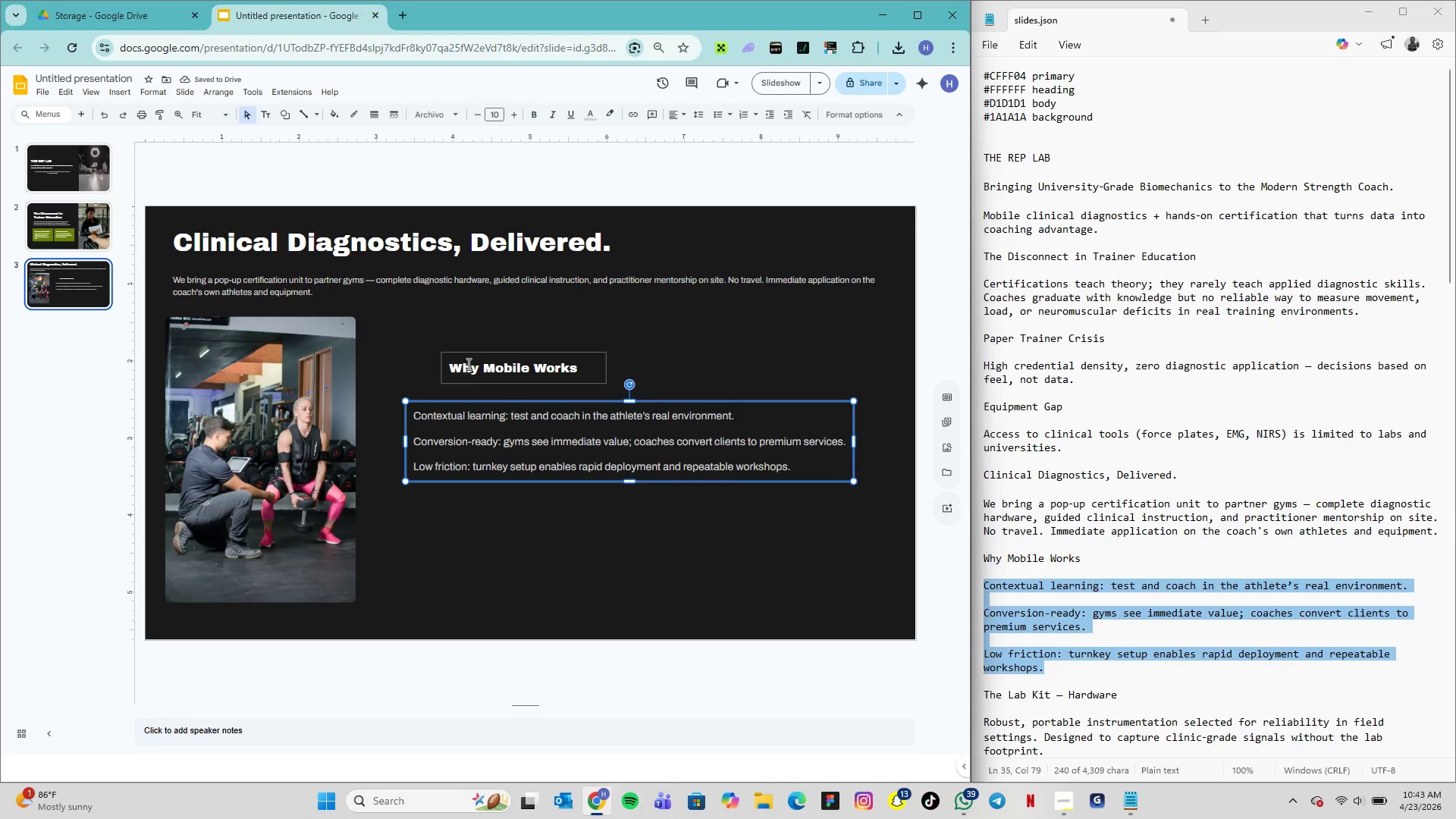 
left_click_drag(start_coordinate=[467, 353], to_coordinate=[432, 372])
 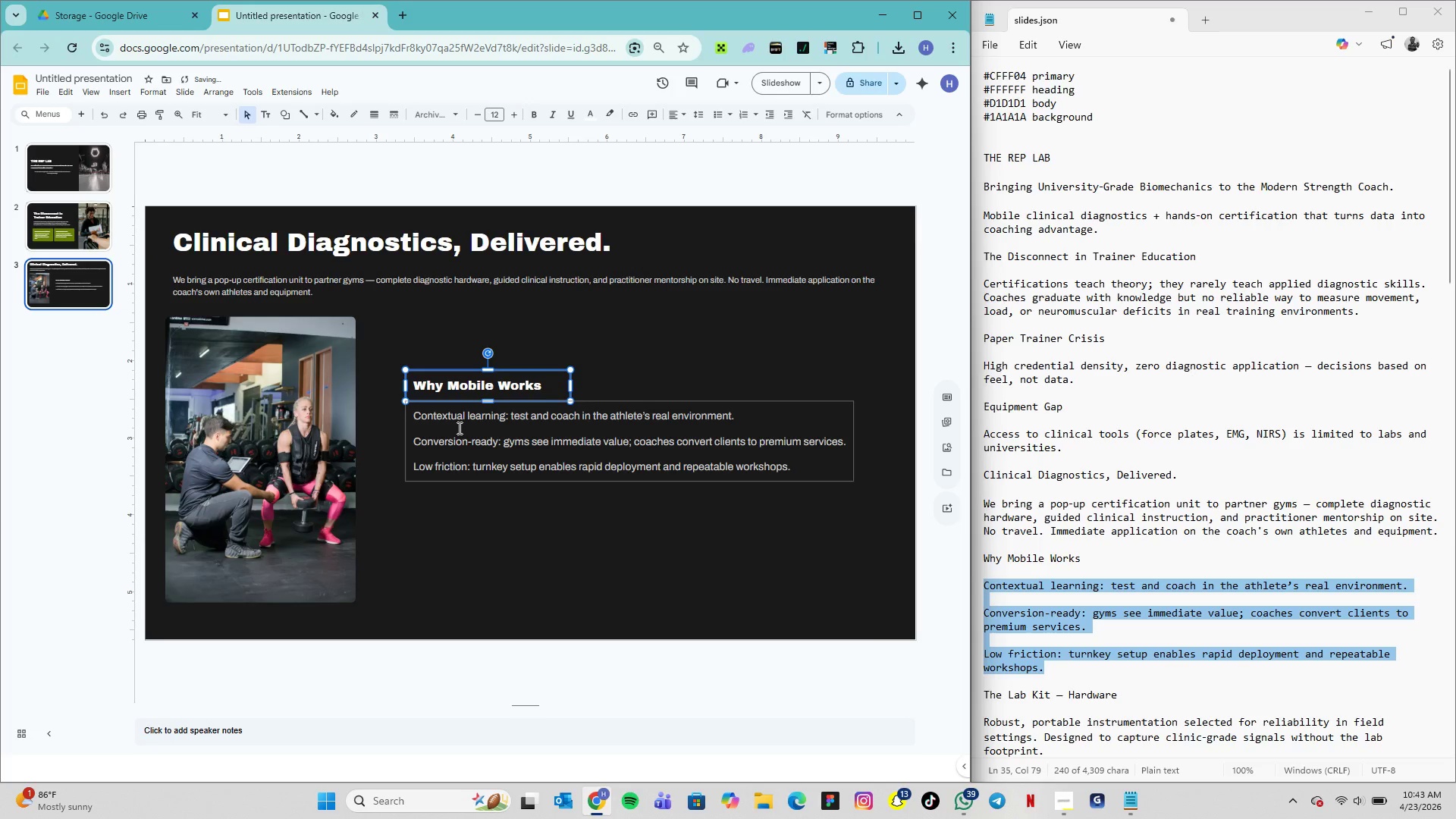 
double_click([458, 428])
 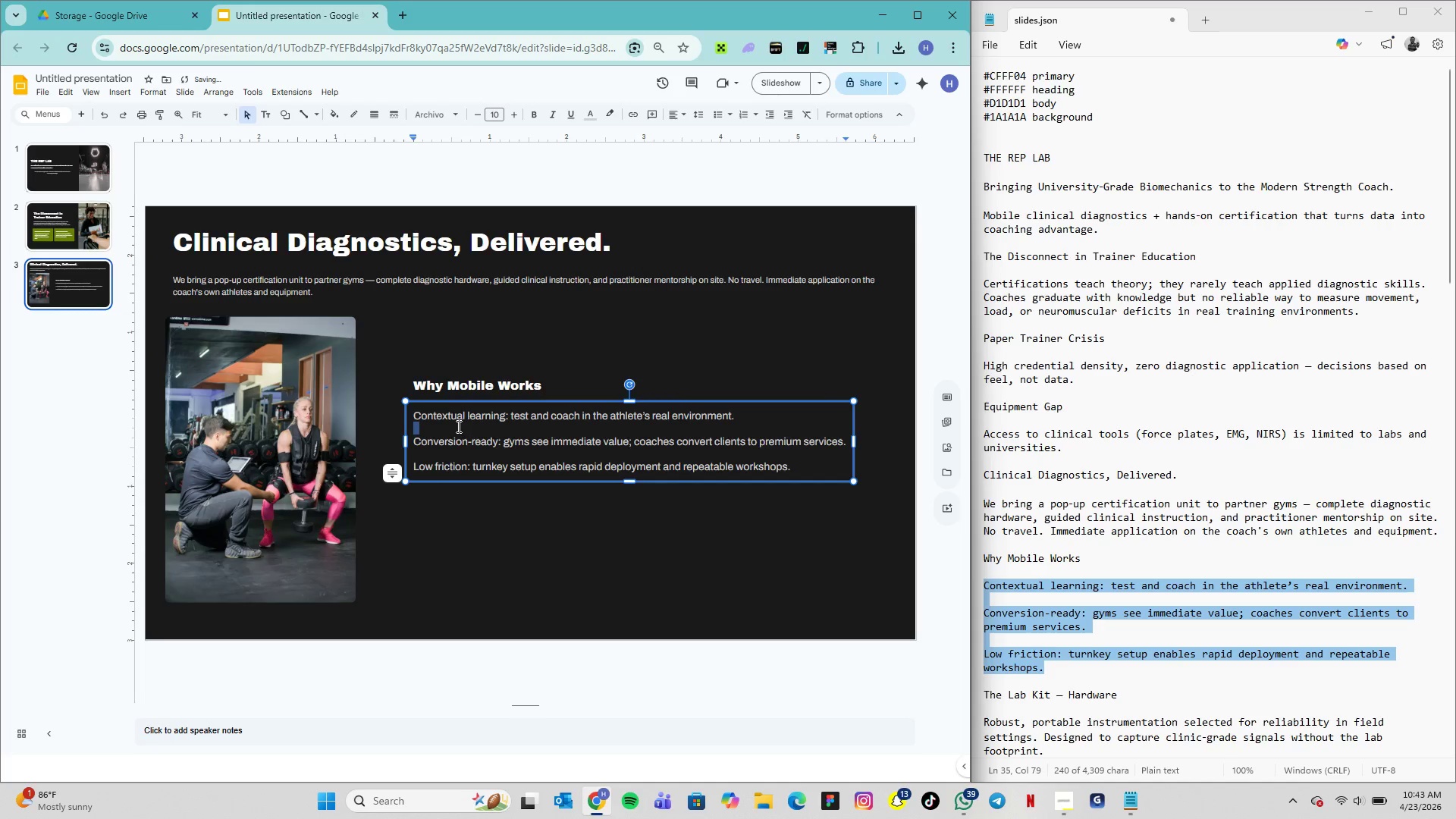 
triple_click([457, 426])
 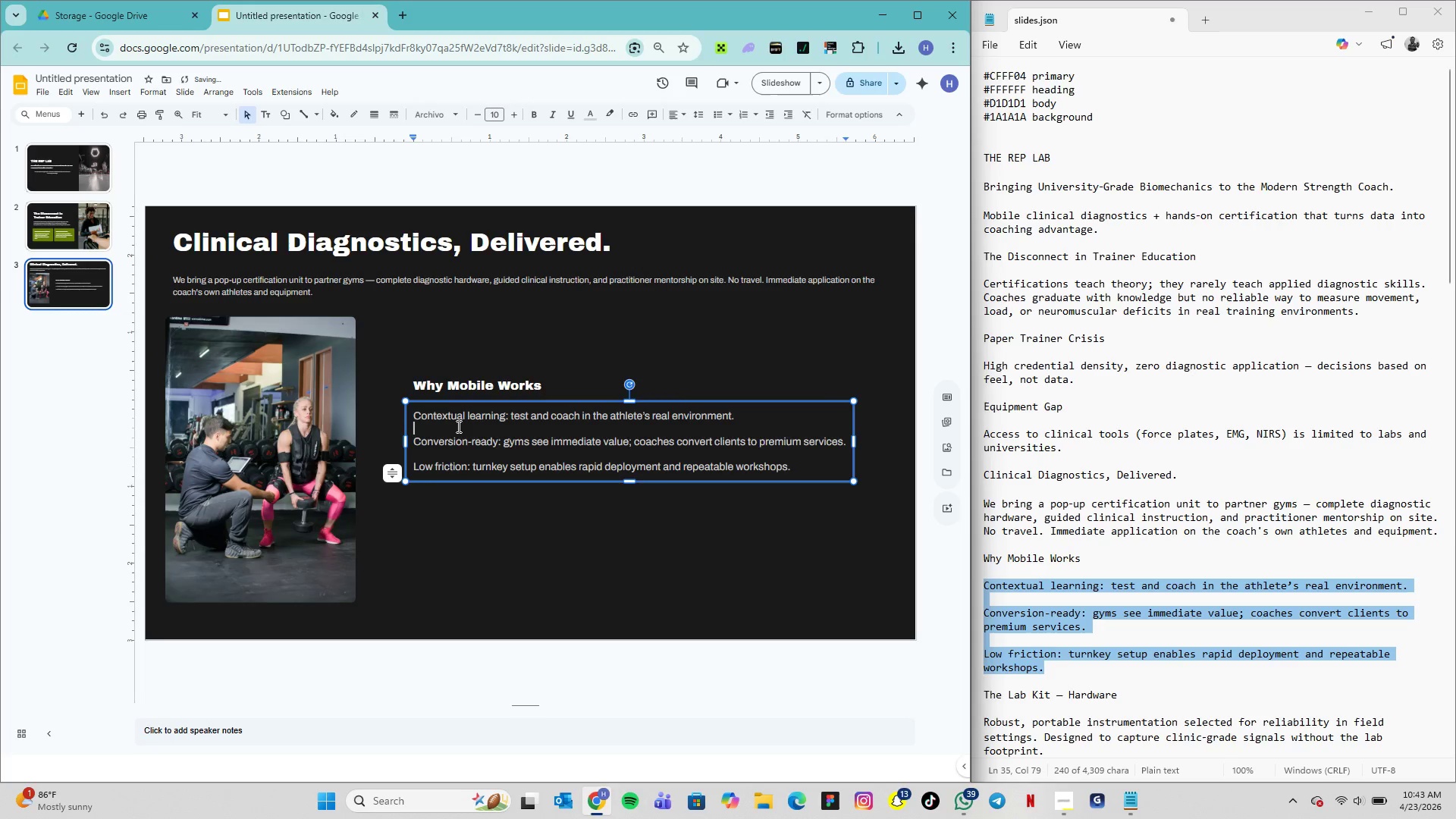 
triple_click([457, 426])
 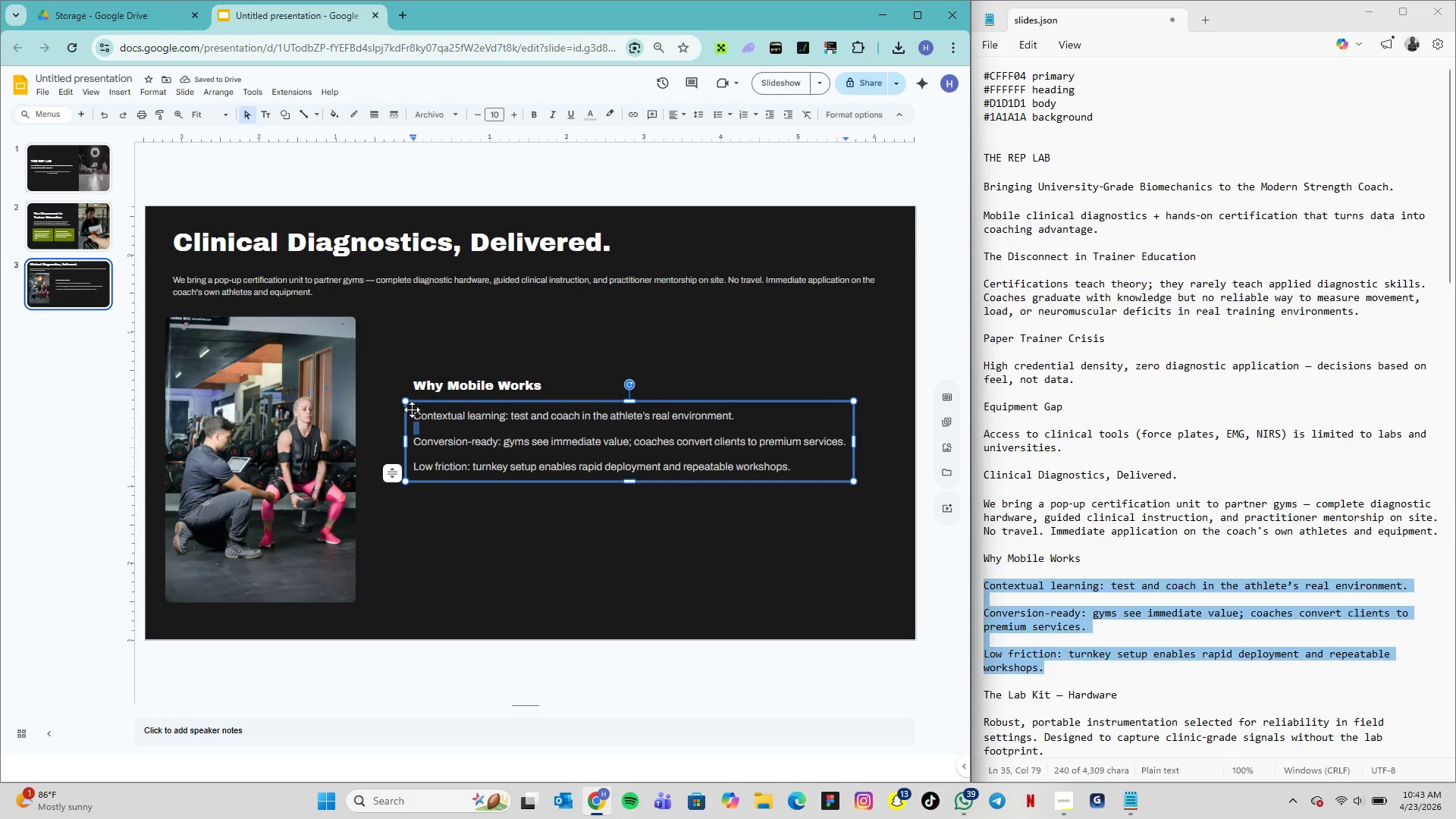 
left_click([416, 413])
 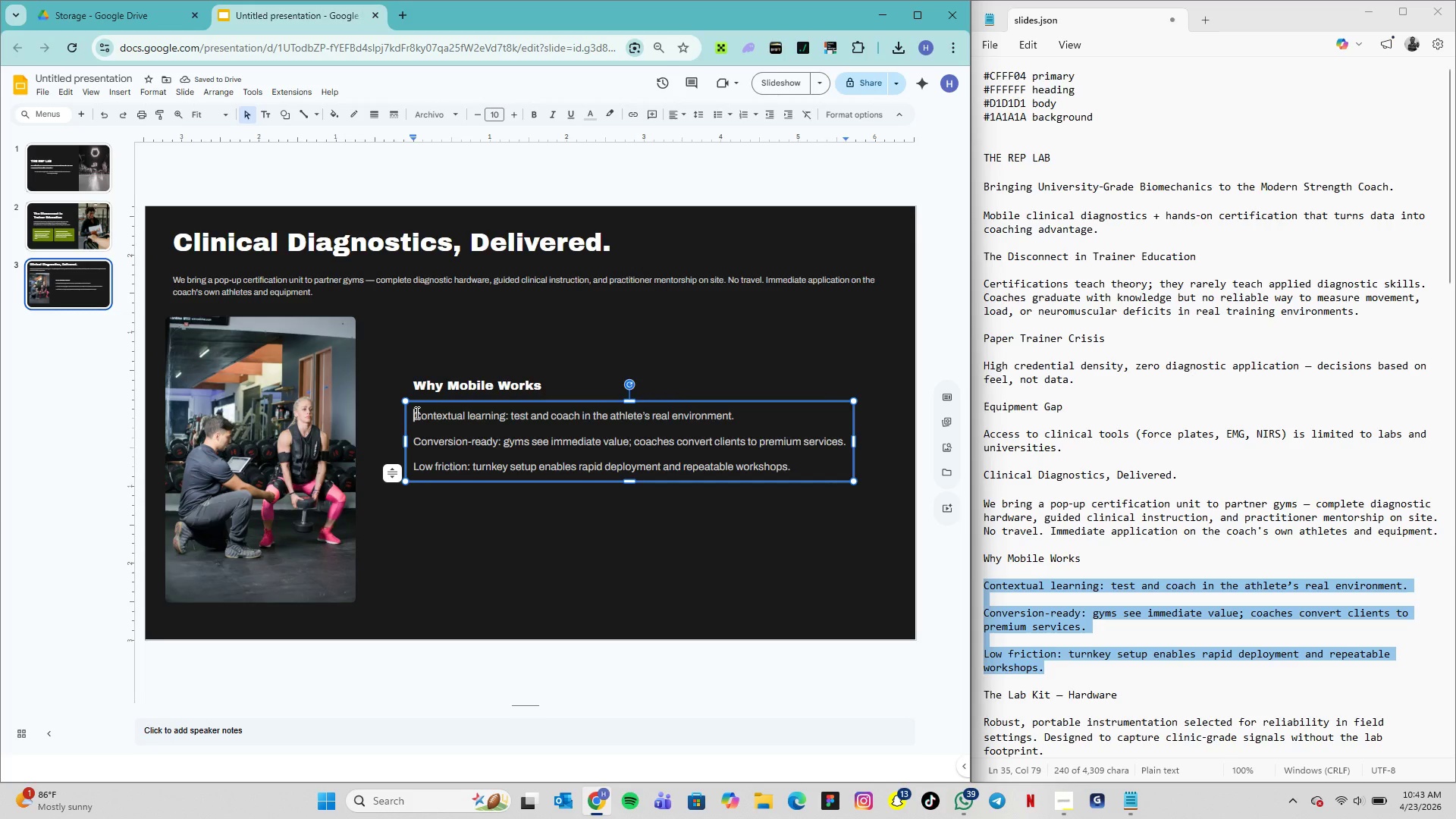 
left_click_drag(start_coordinate=[416, 413], to_coordinate=[807, 481])
 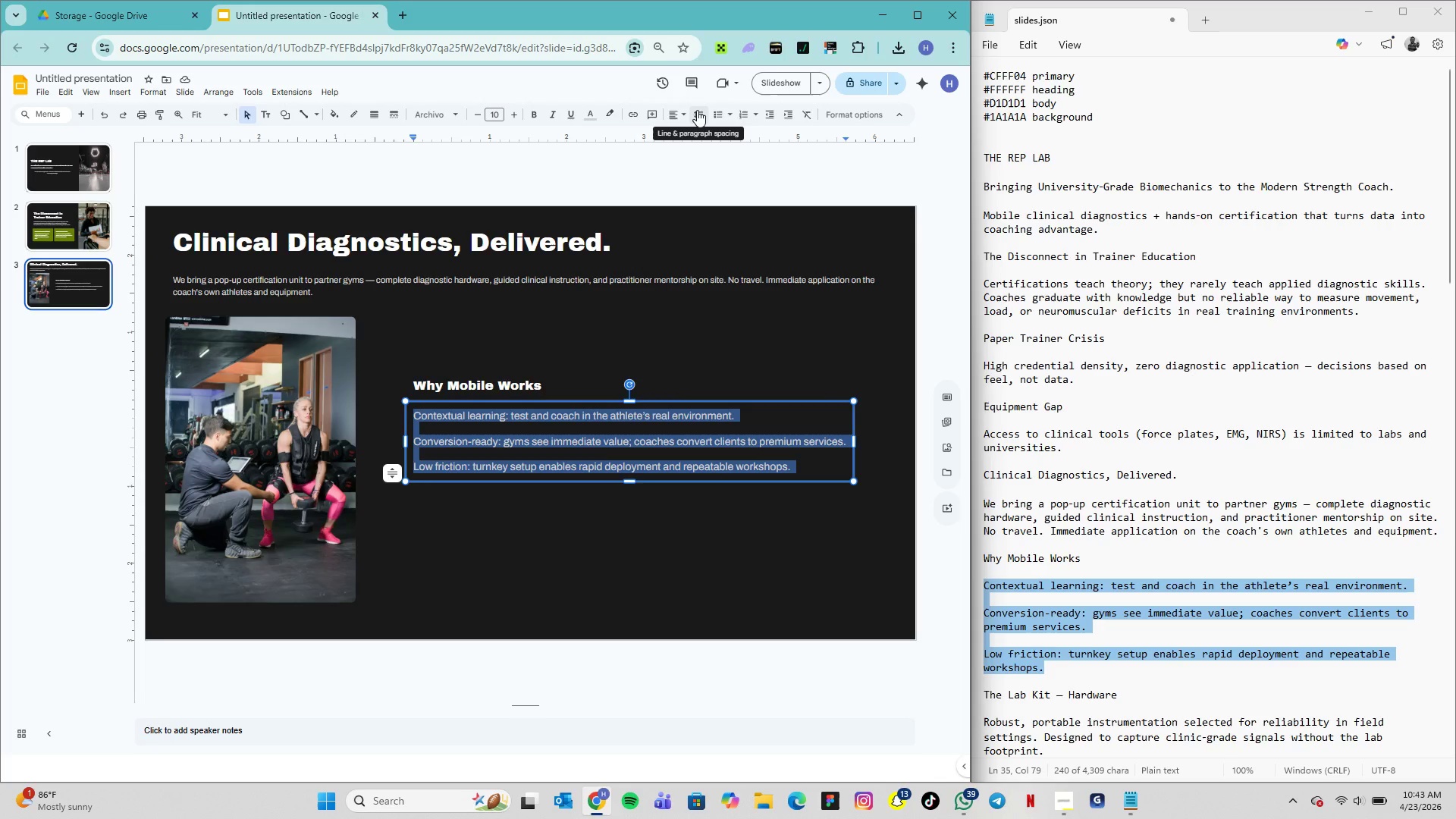 
wait(5.66)
 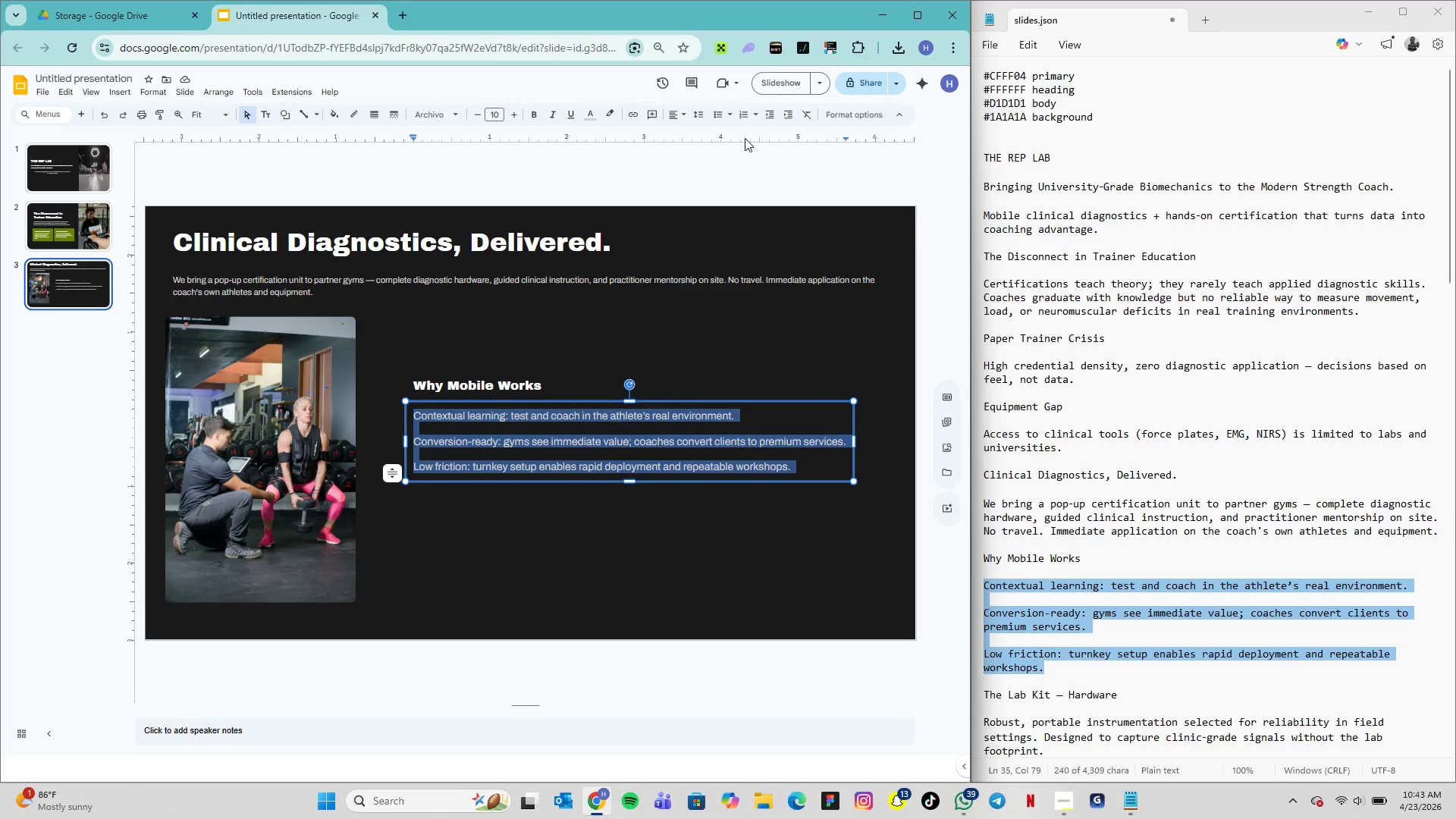 
left_click([718, 112])
 